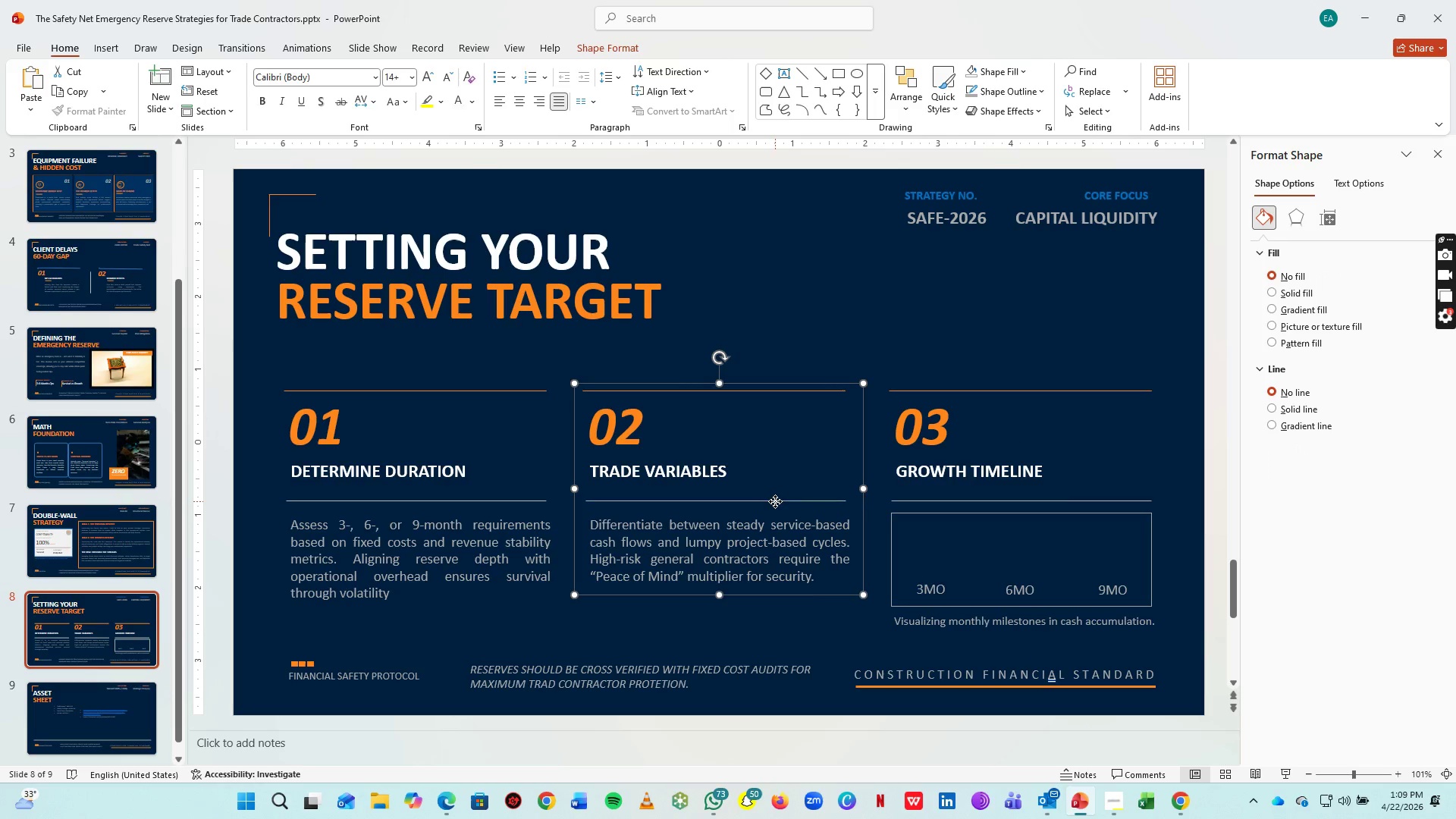 
left_click([775, 501])
 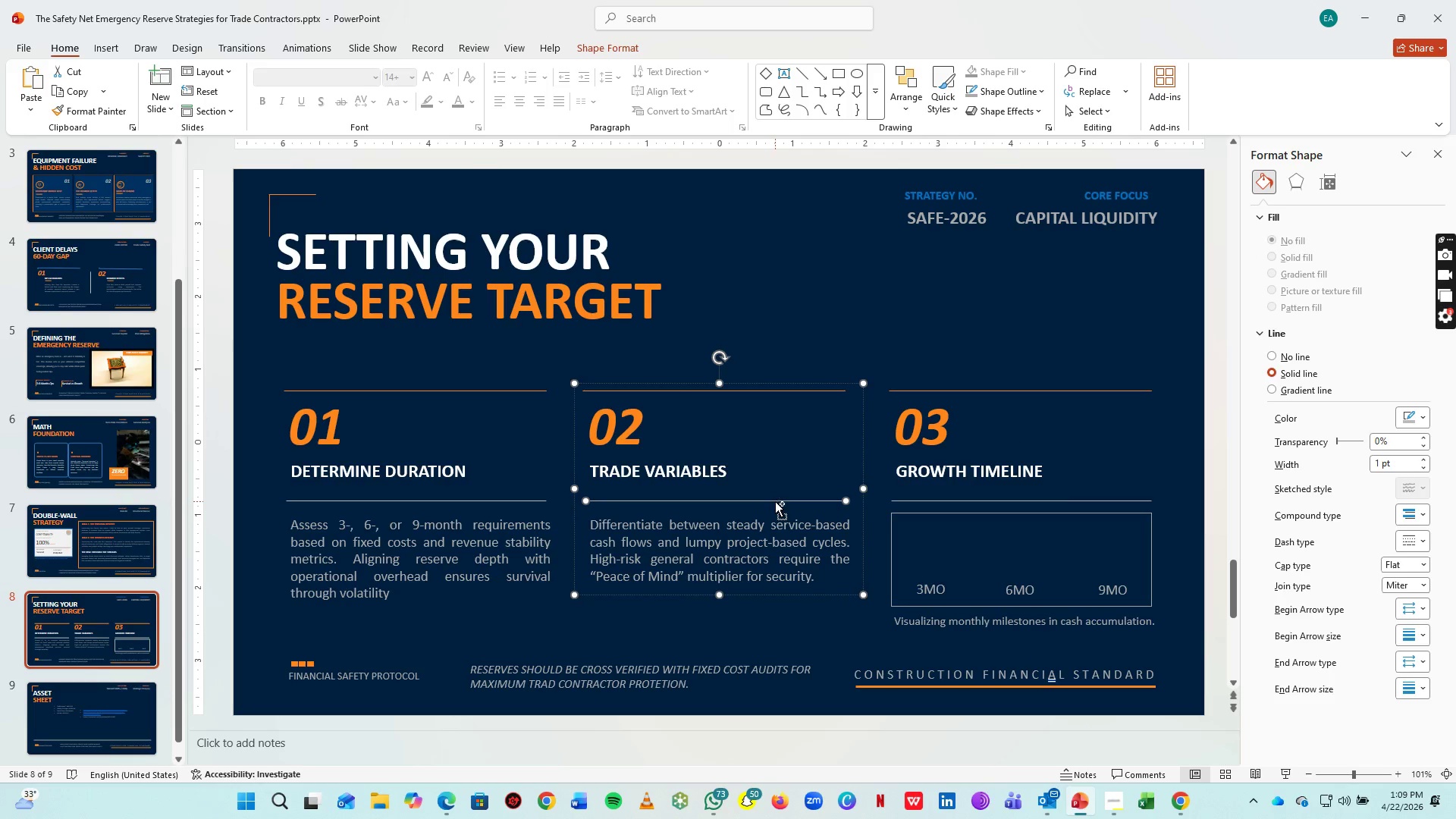 
key(Control+C)
 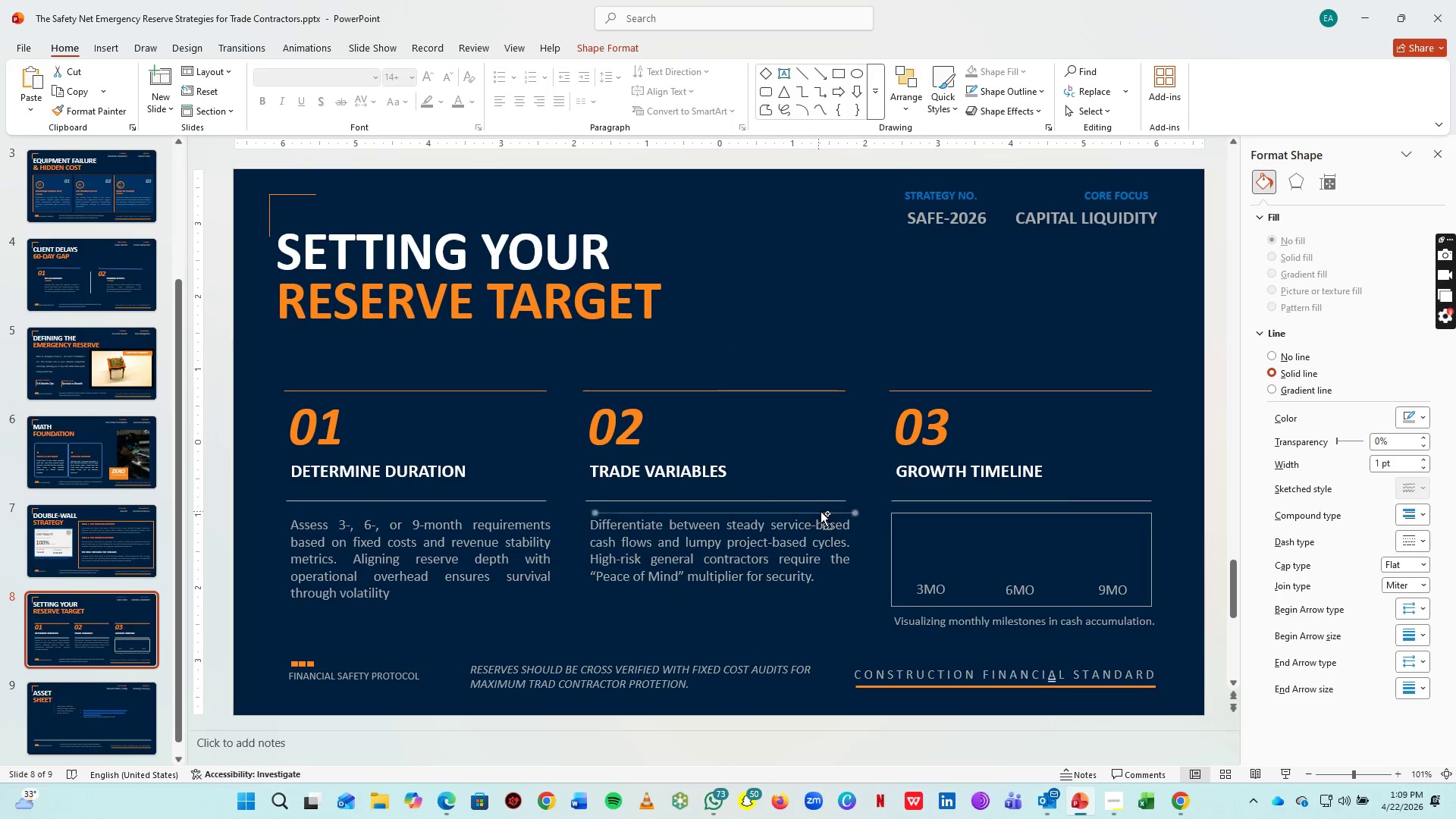 
key(Control+V)
 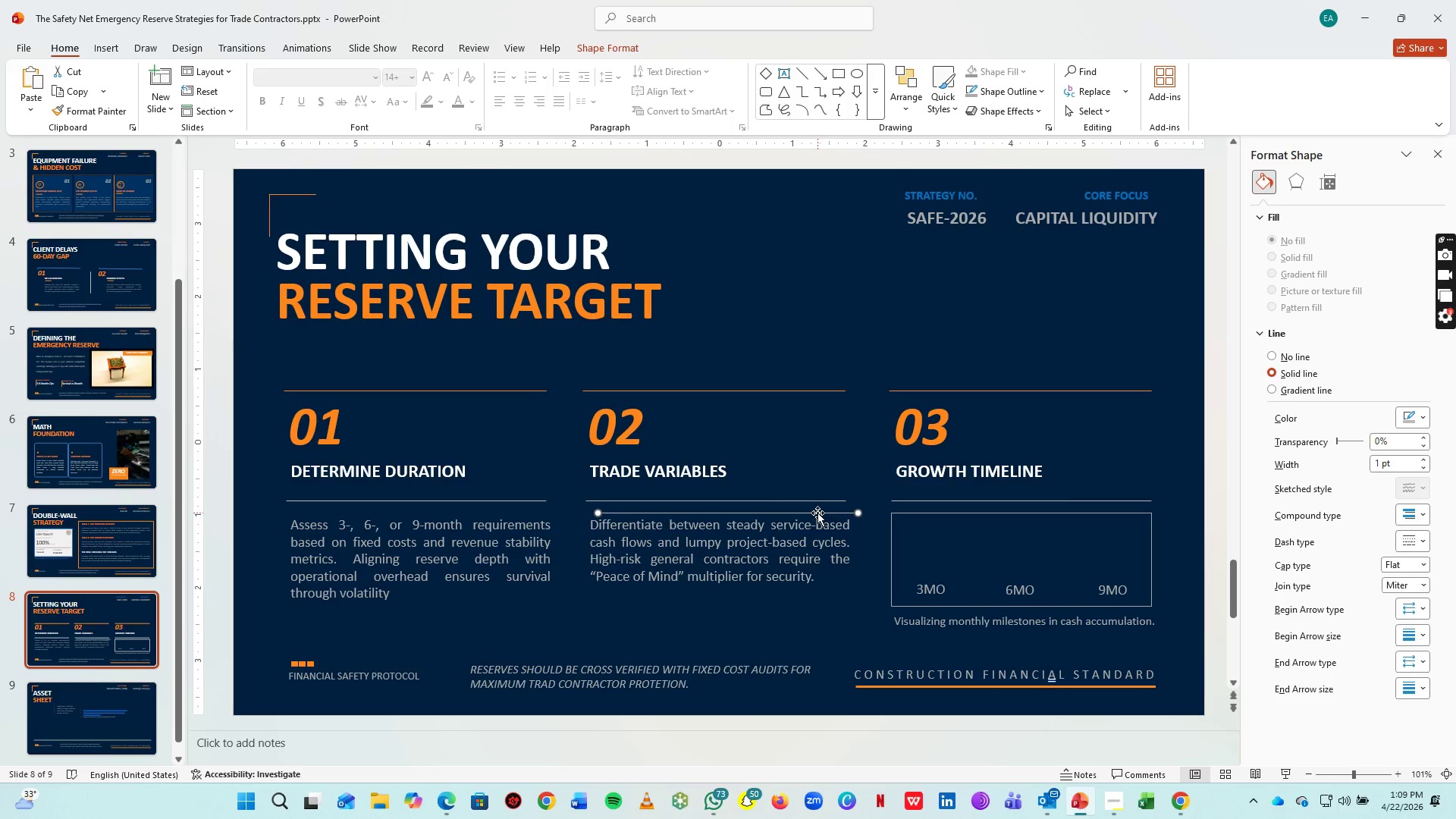 
left_click_drag(start_coordinate=[817, 513], to_coordinate=[1086, 422])
 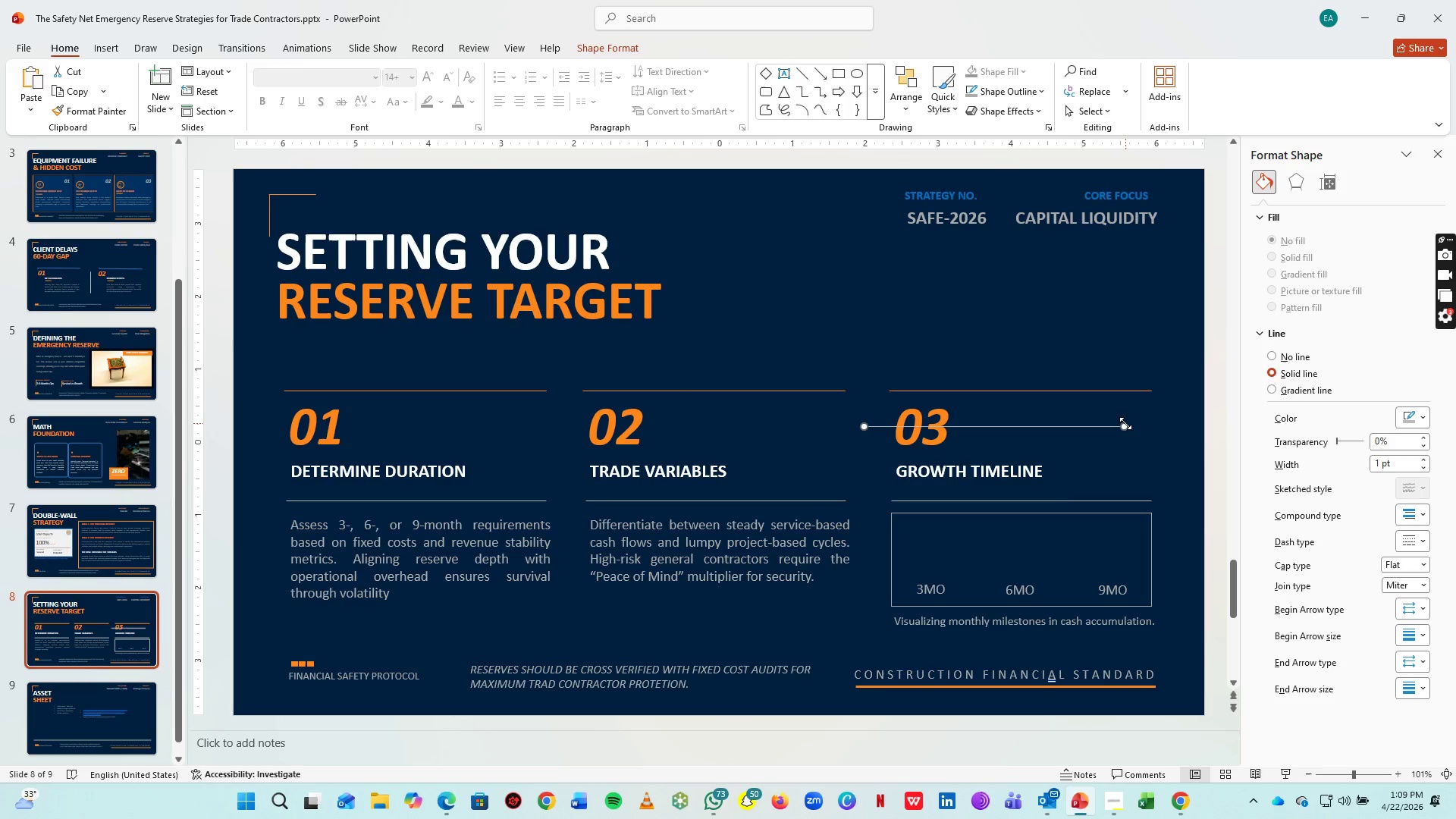 
left_click_drag(start_coordinate=[1125, 423], to_coordinate=[866, 584])
 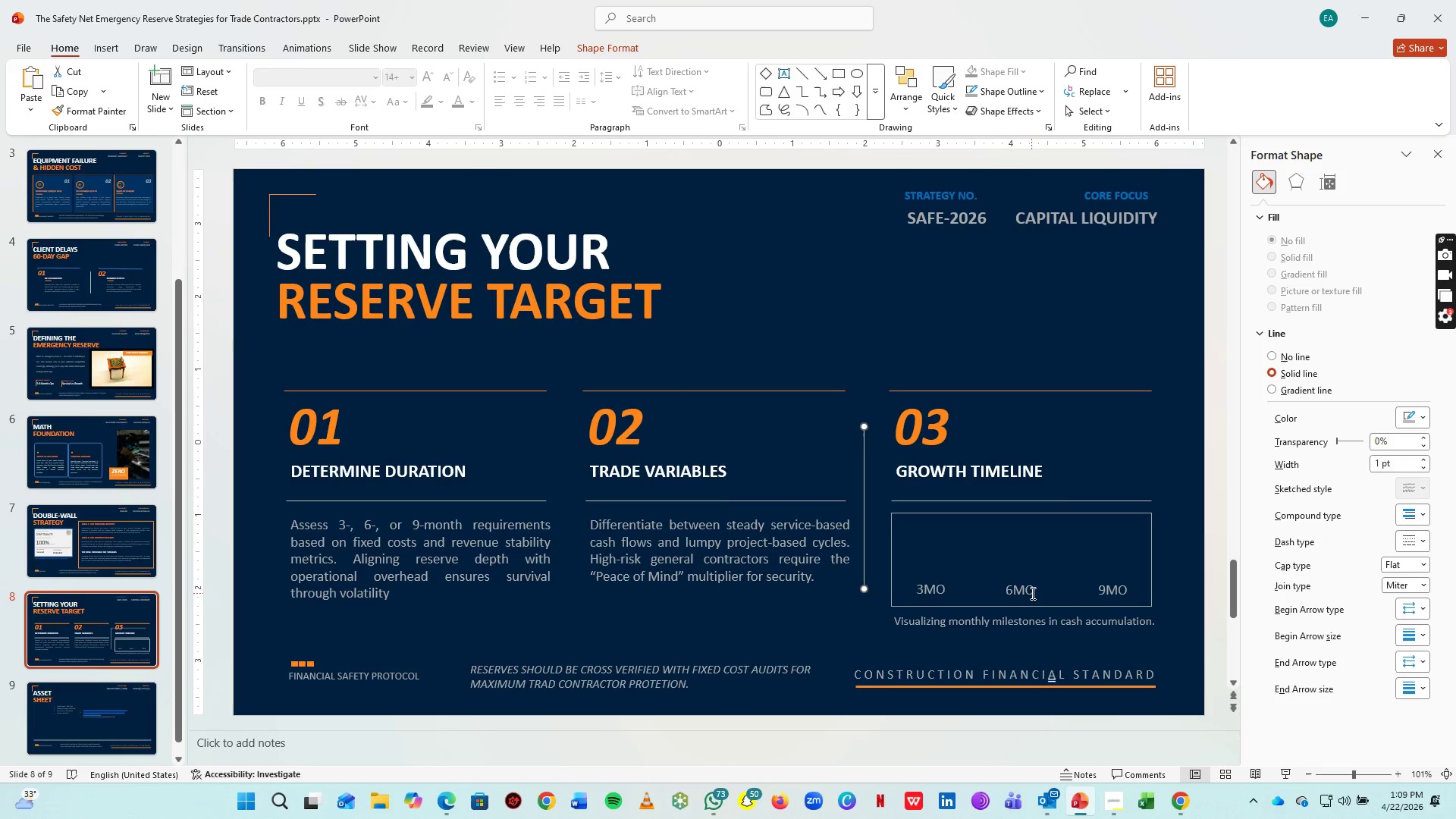 
hold_key(key=ArrowRight, duration=0.66)
 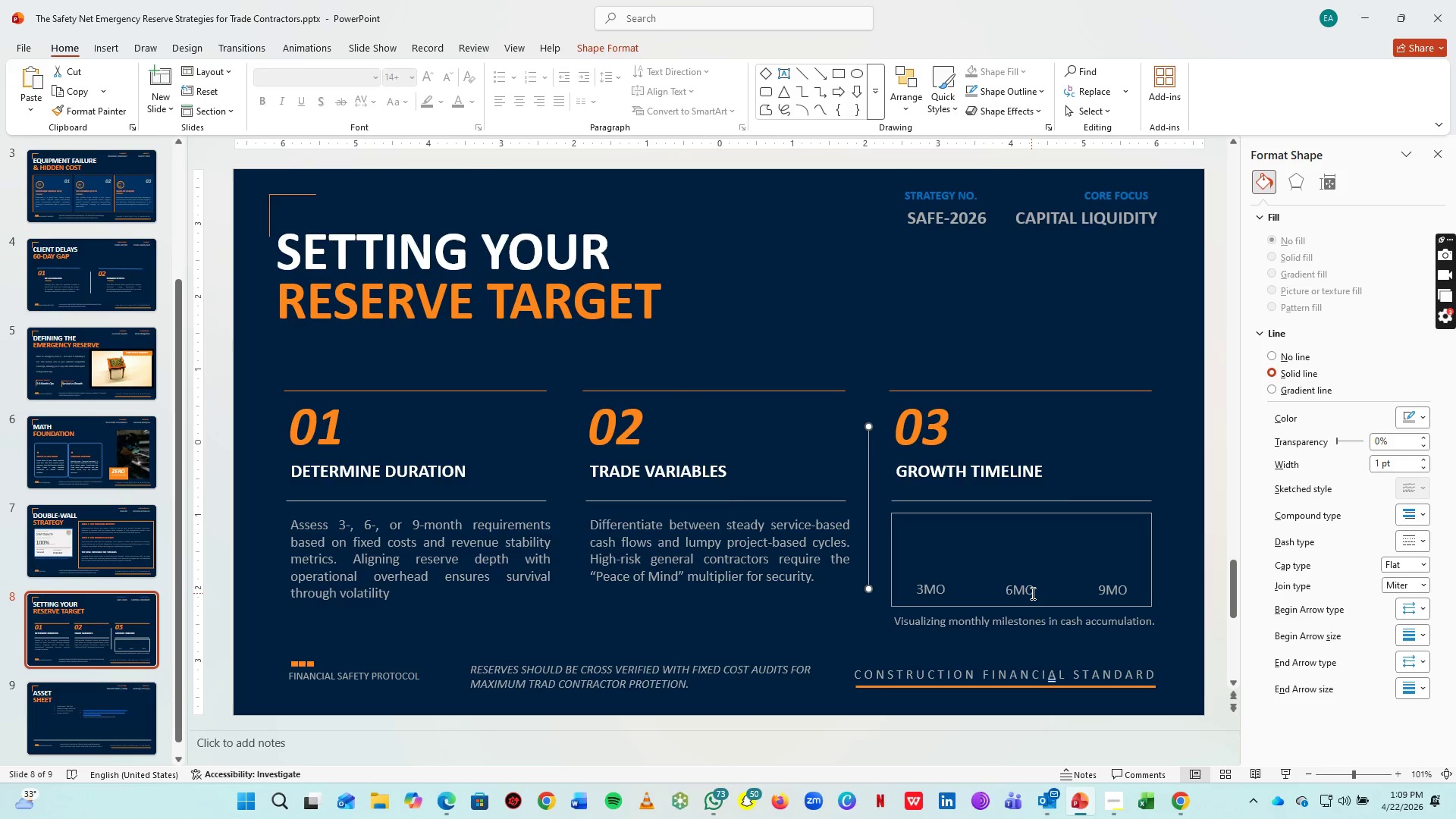 
key(ArrowRight)
 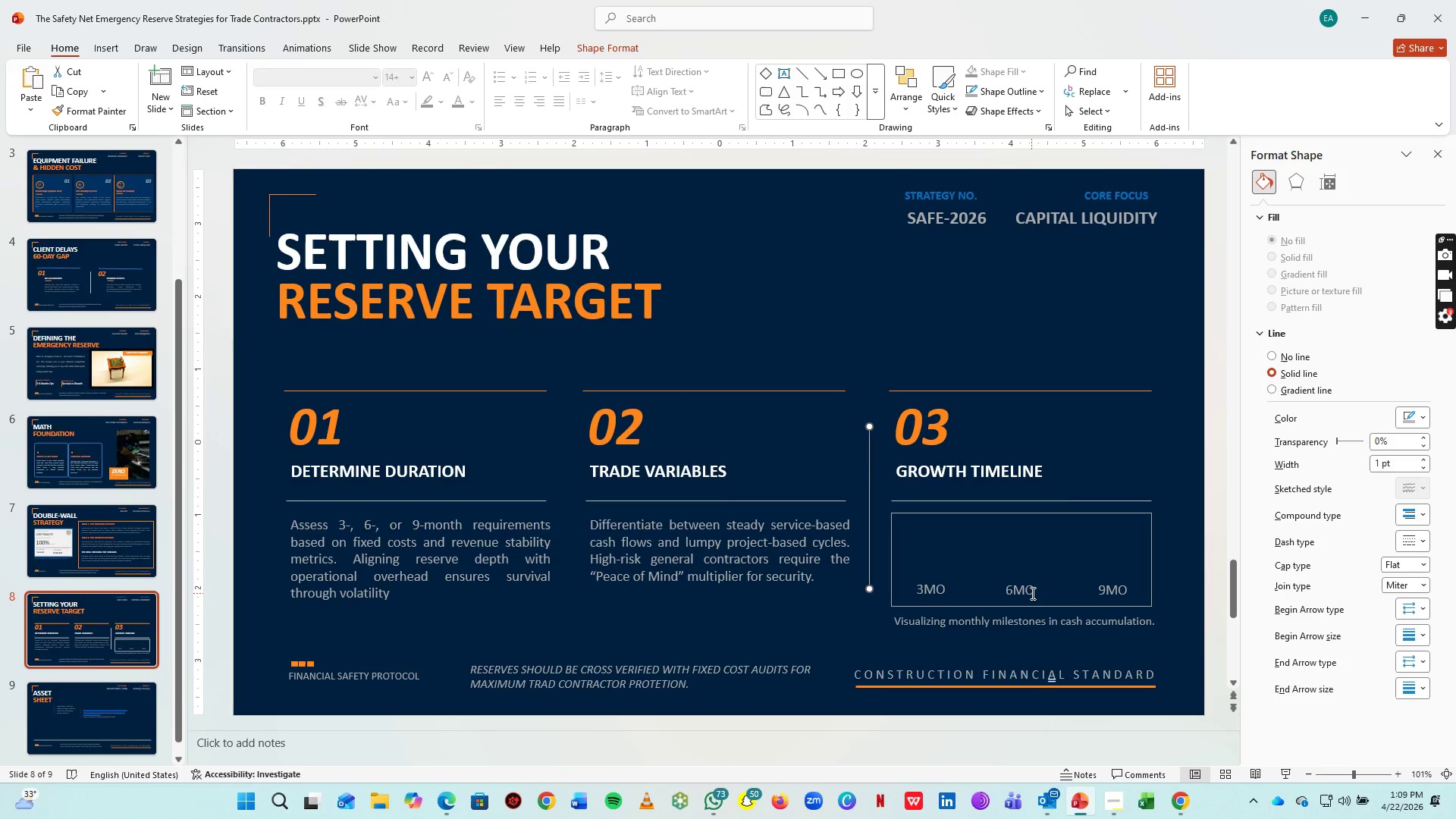 
key(ArrowRight)
 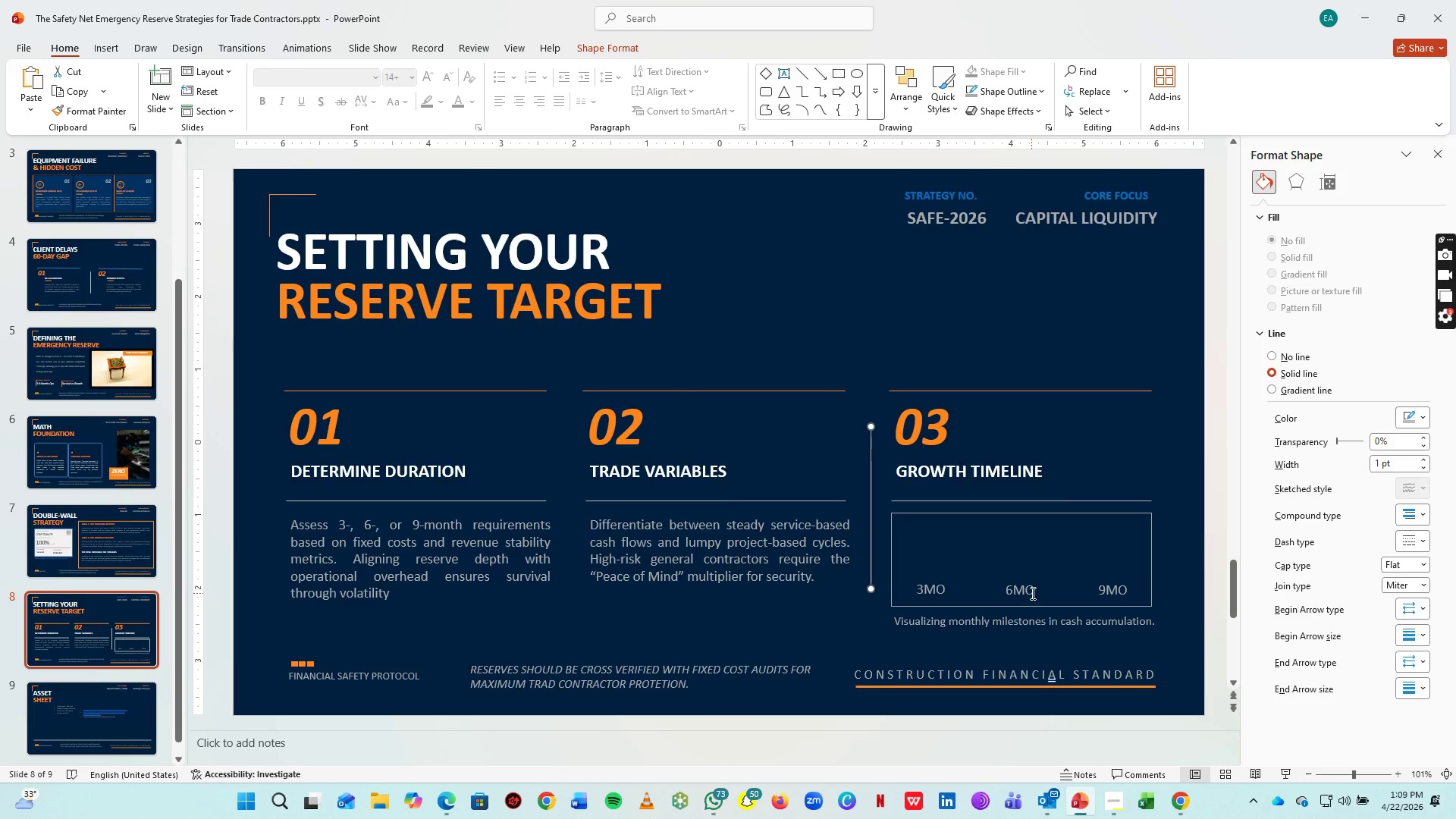 
key(ArrowRight)
 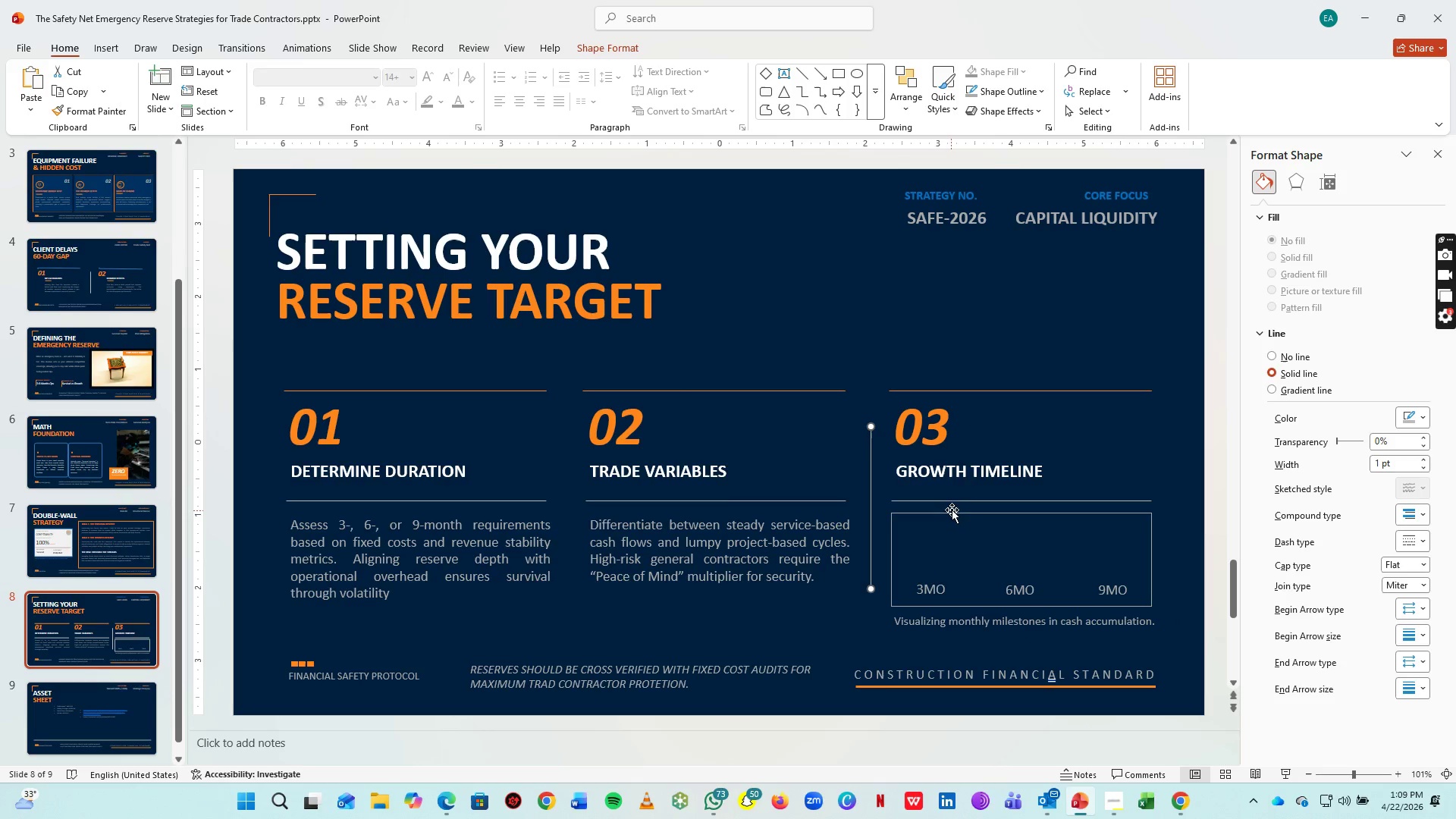 
left_click([957, 501])
 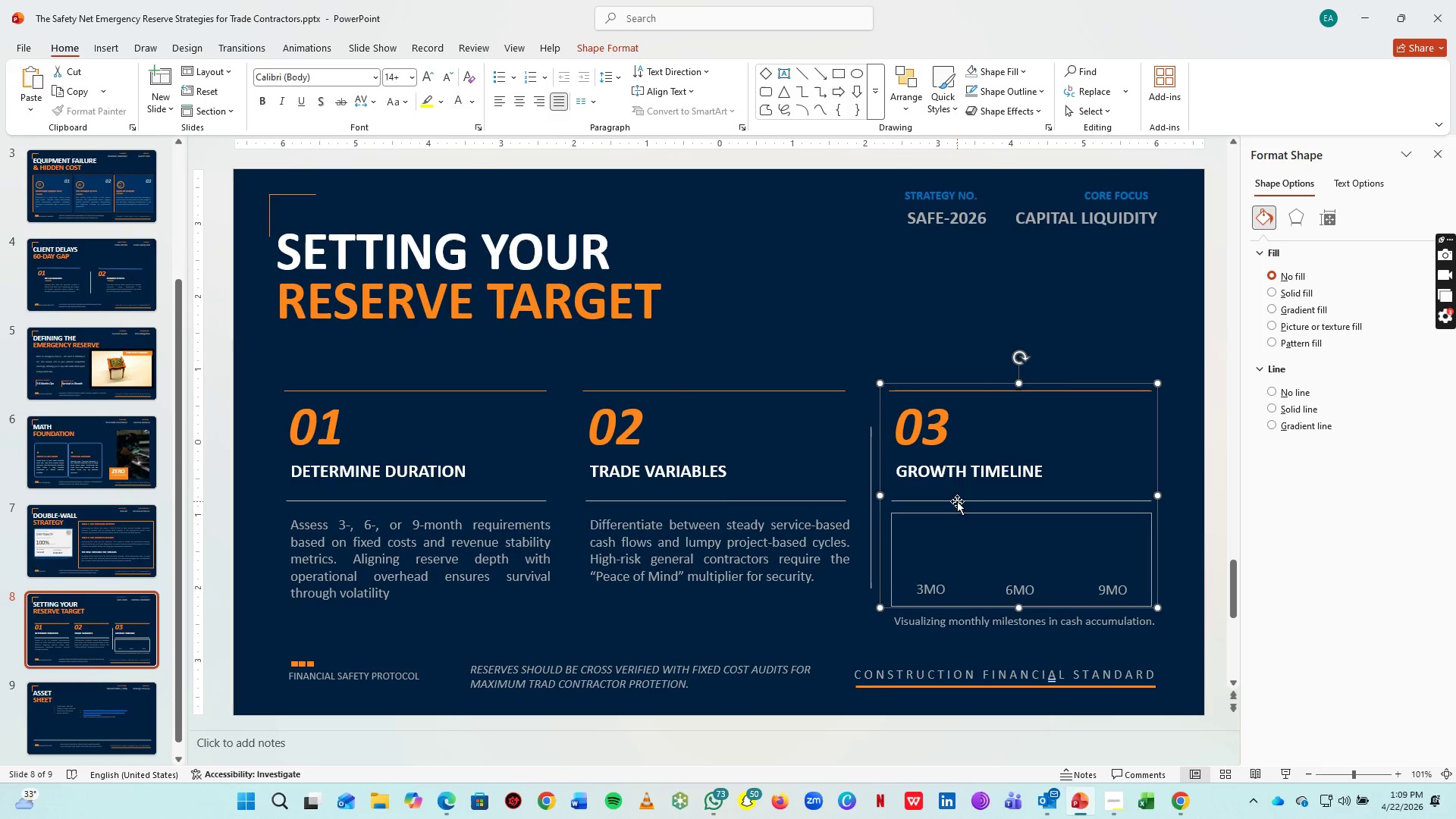 
left_click_drag(start_coordinate=[957, 501], to_coordinate=[911, 650])
 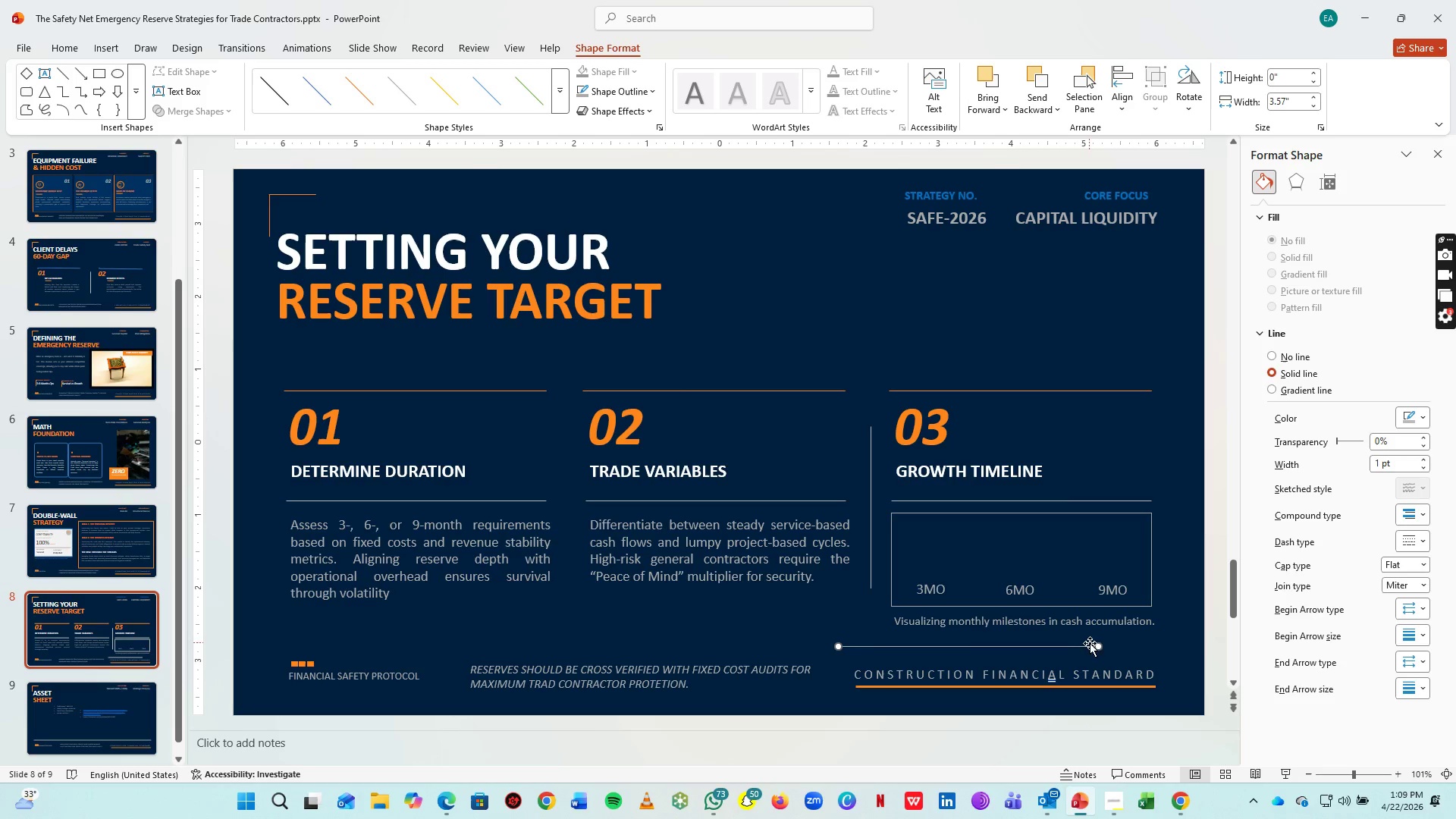 
key(Control+C)
 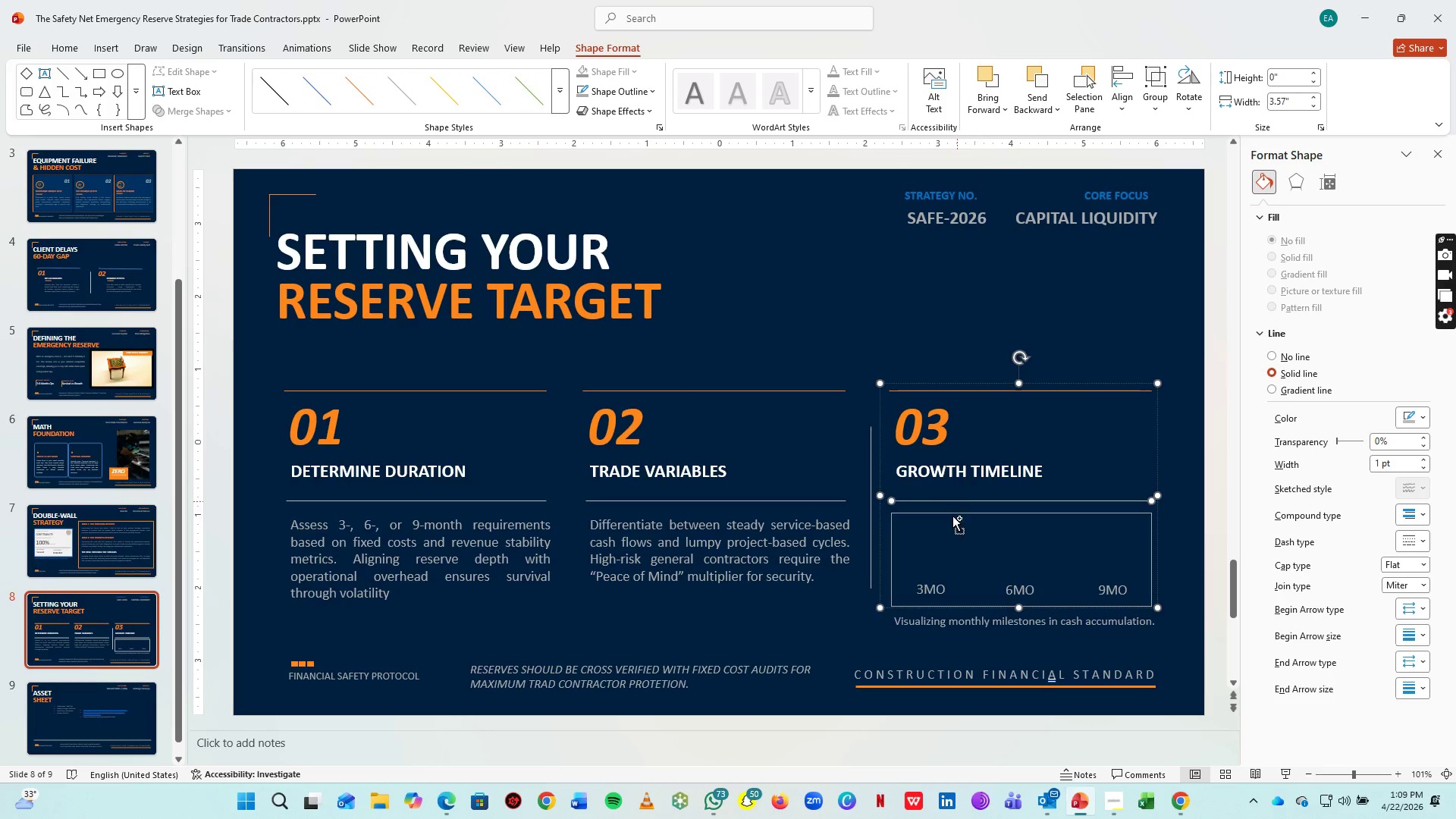 
key(Control+V)
 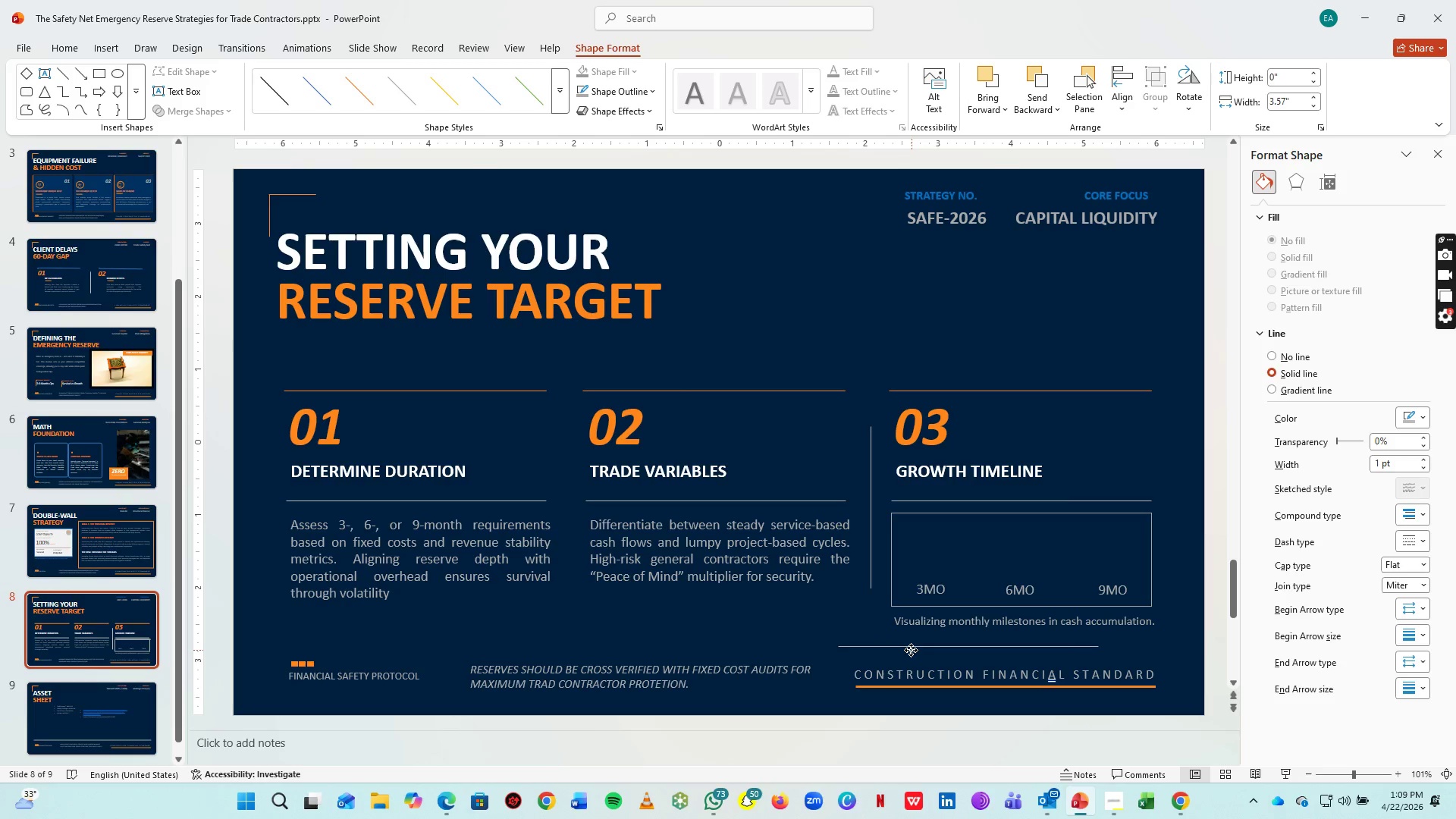 
left_click_drag(start_coordinate=[1097, 647], to_coordinate=[1157, 647])
 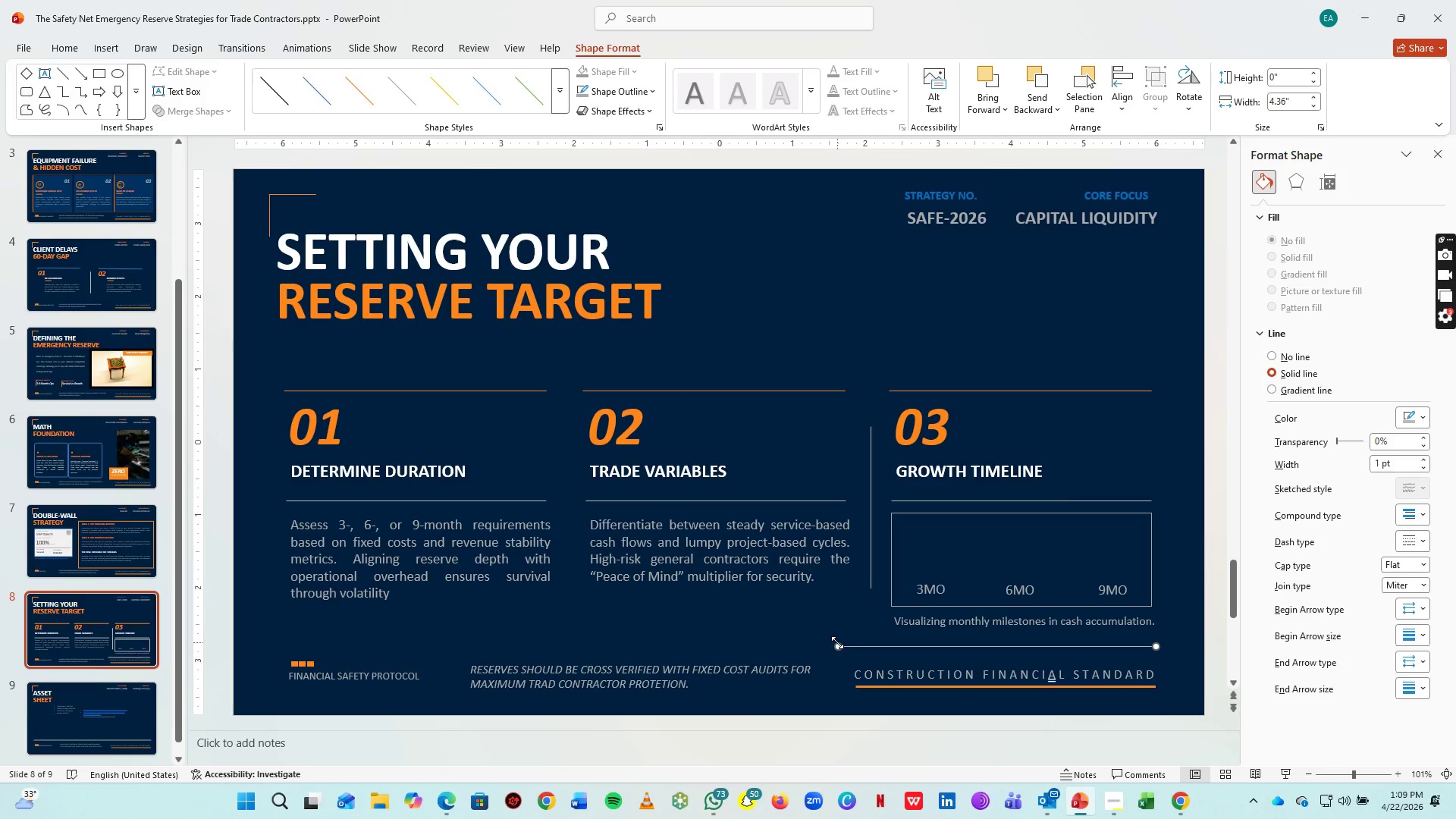 
left_click_drag(start_coordinate=[837, 642], to_coordinate=[284, 645])
 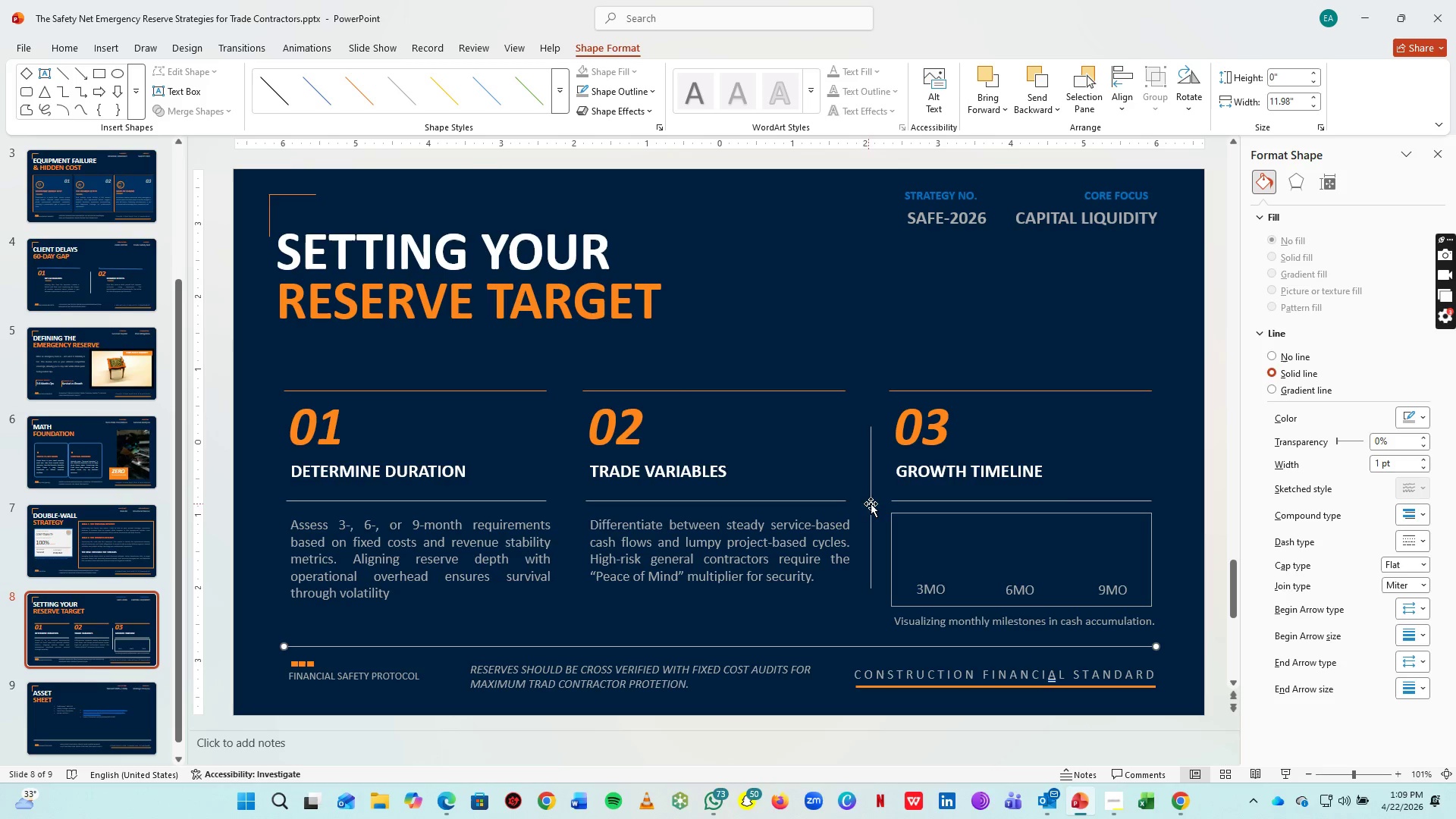 
left_click([874, 506])
 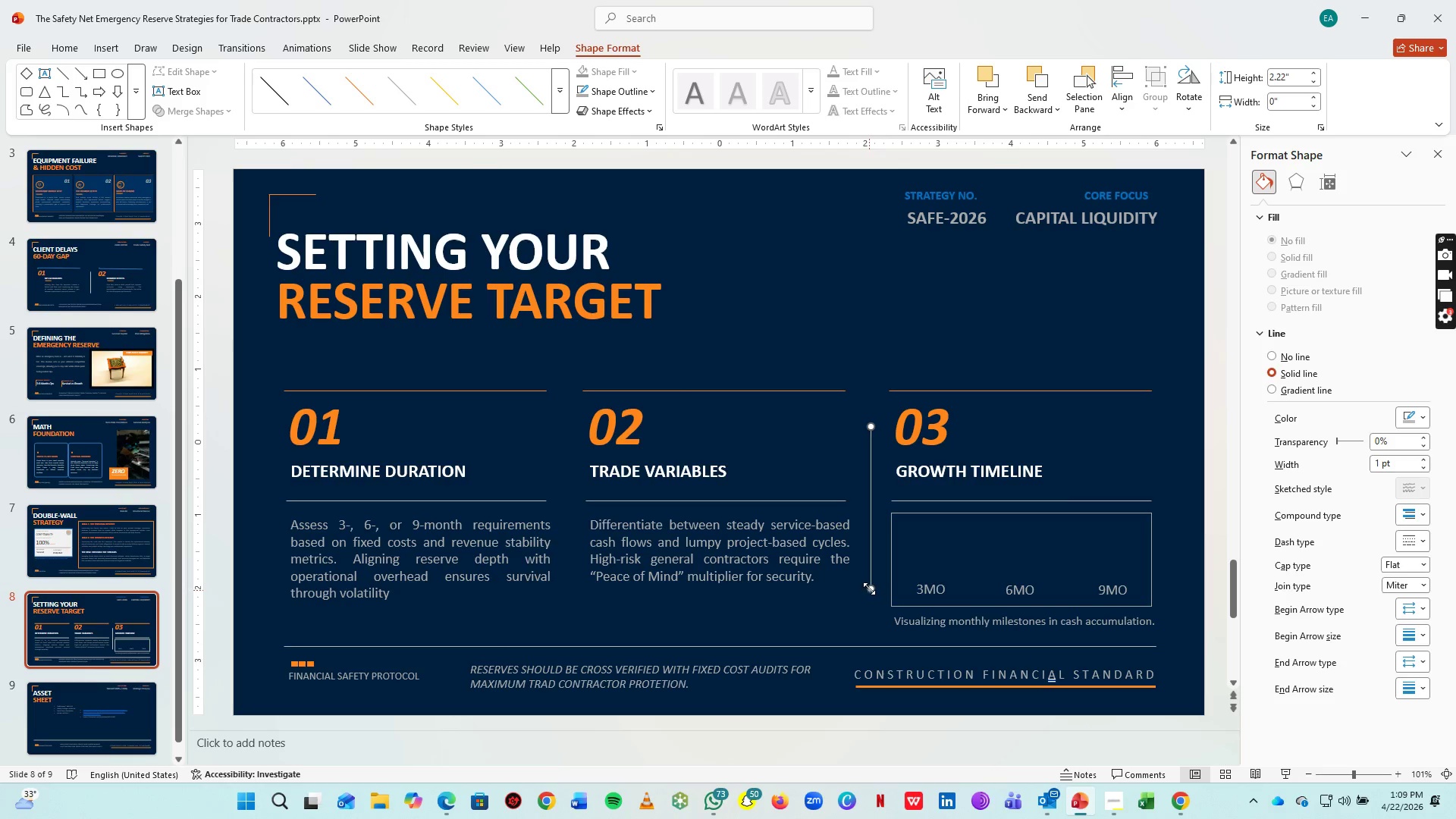 
left_click_drag(start_coordinate=[869, 588], to_coordinate=[869, 625])
 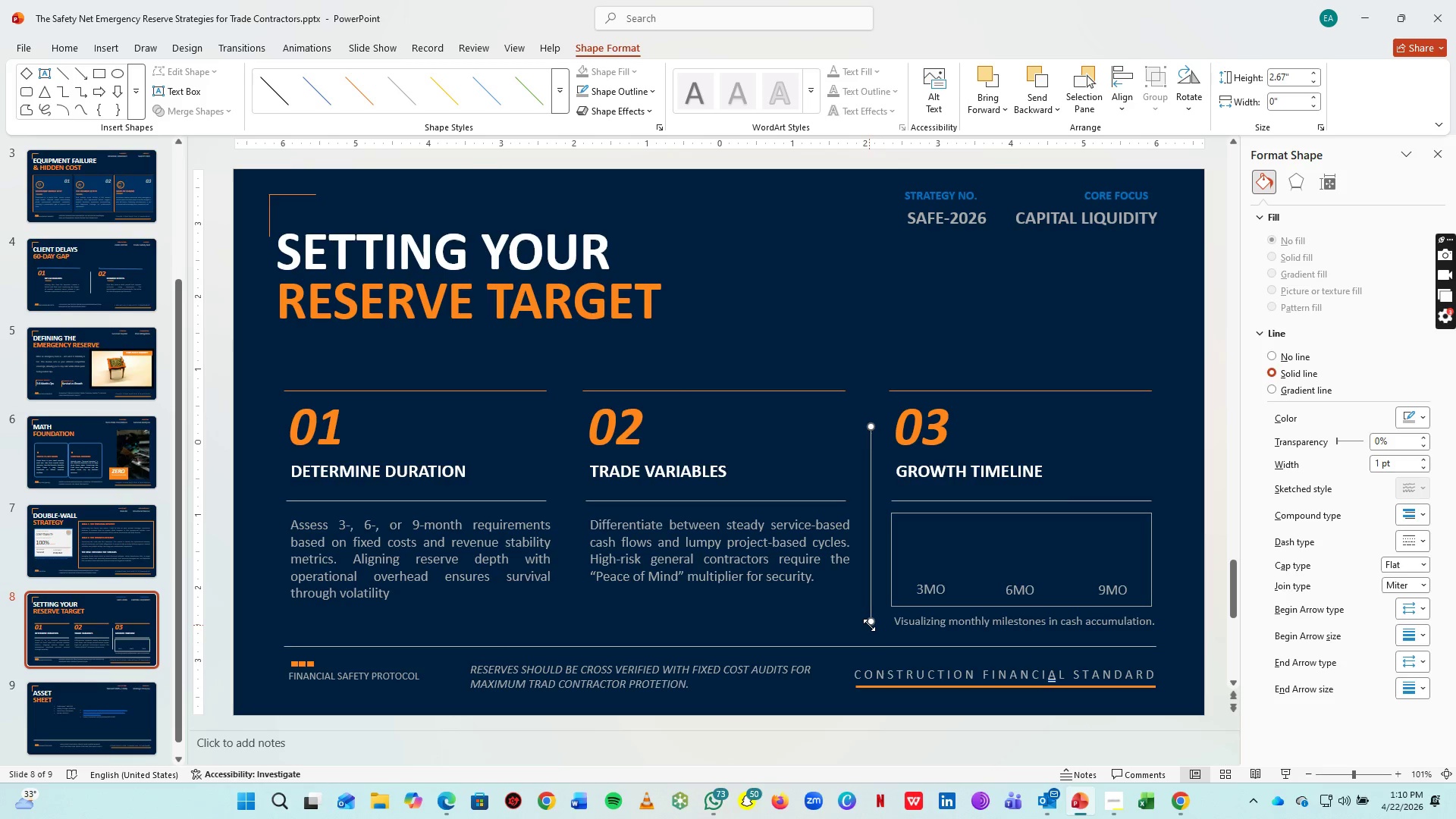 
key(Control+C)
 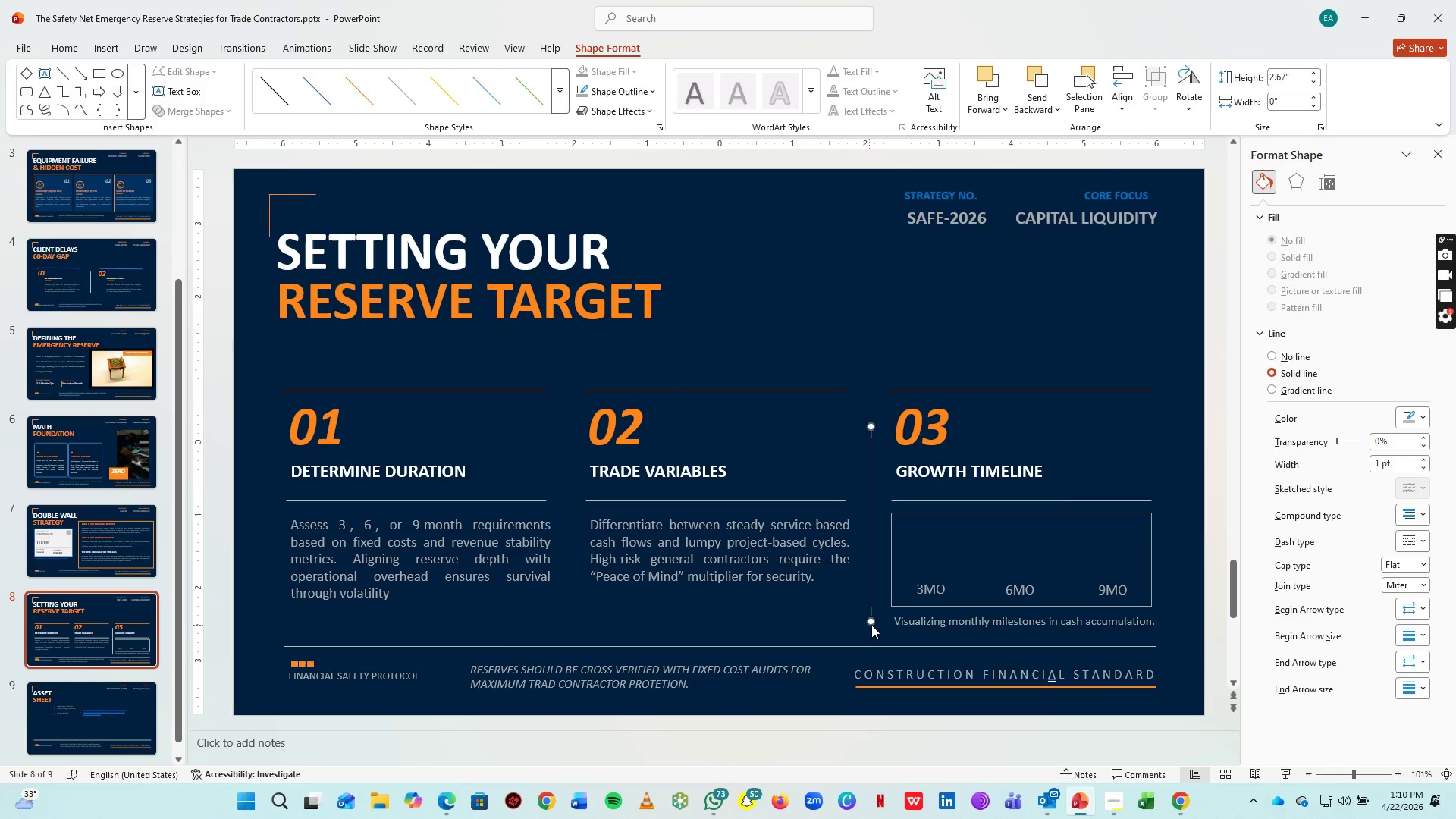 
key(Control+V)
 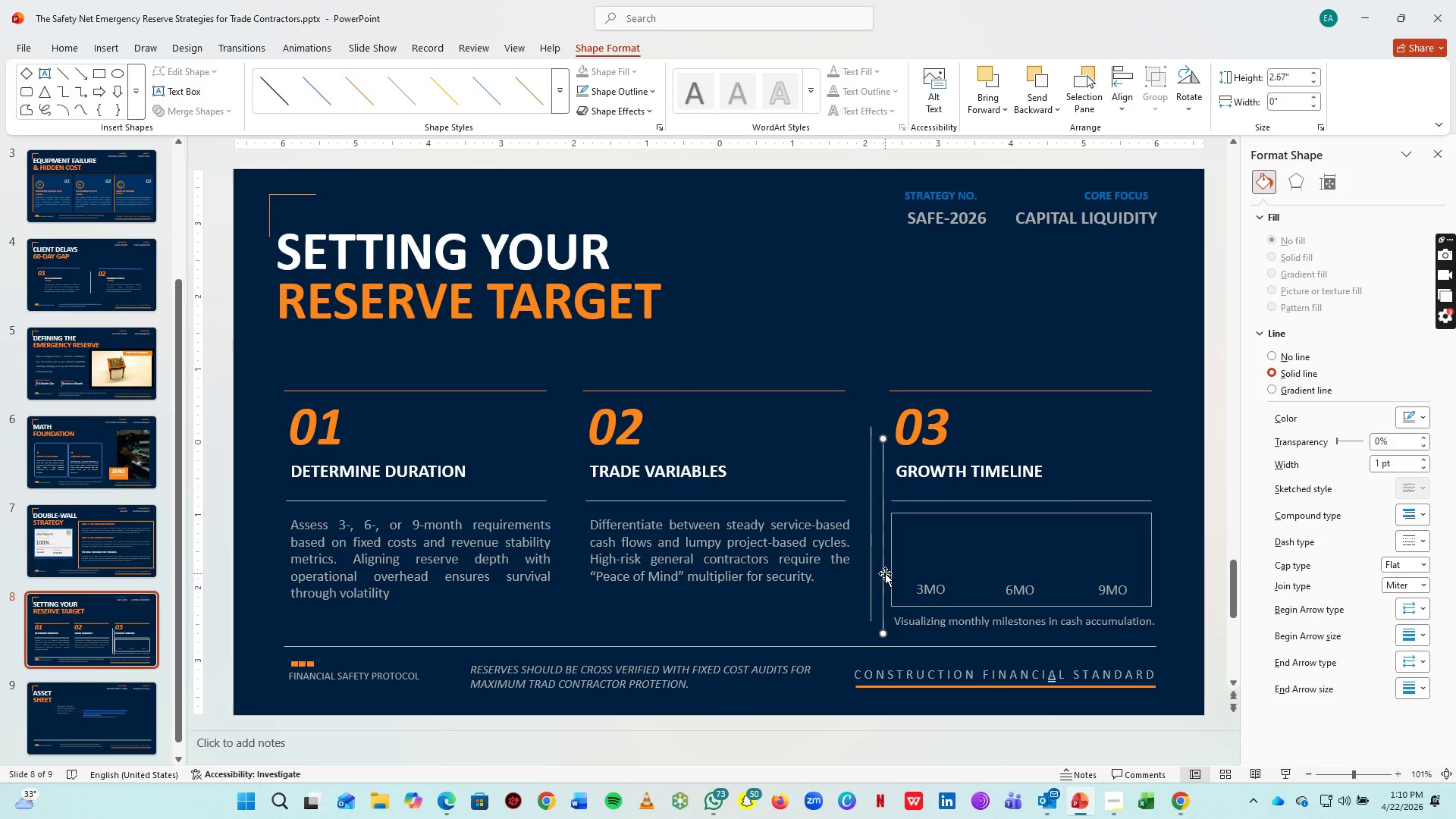 
left_click_drag(start_coordinate=[884, 573], to_coordinate=[569, 566])
 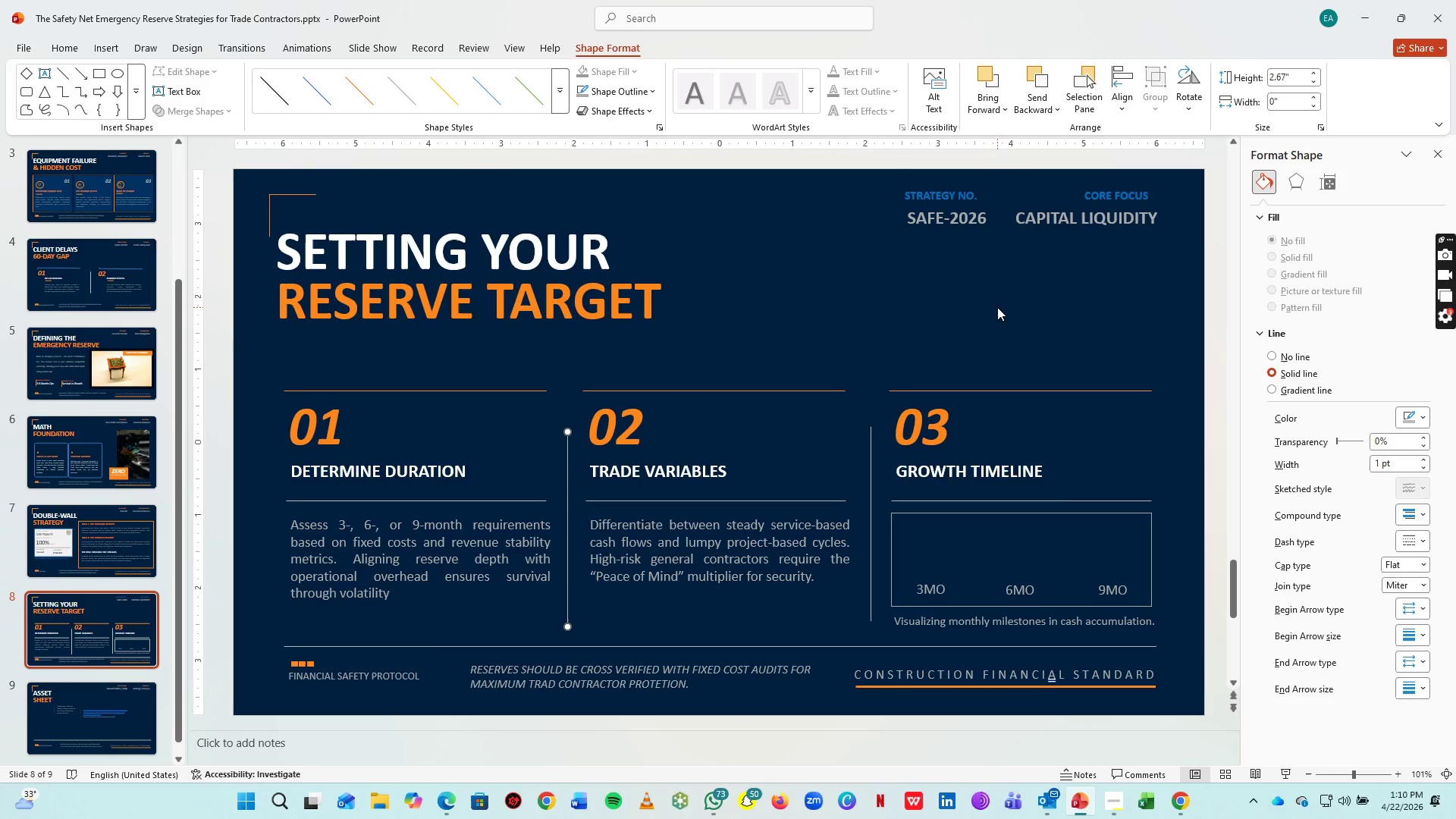 
left_click([998, 307])
 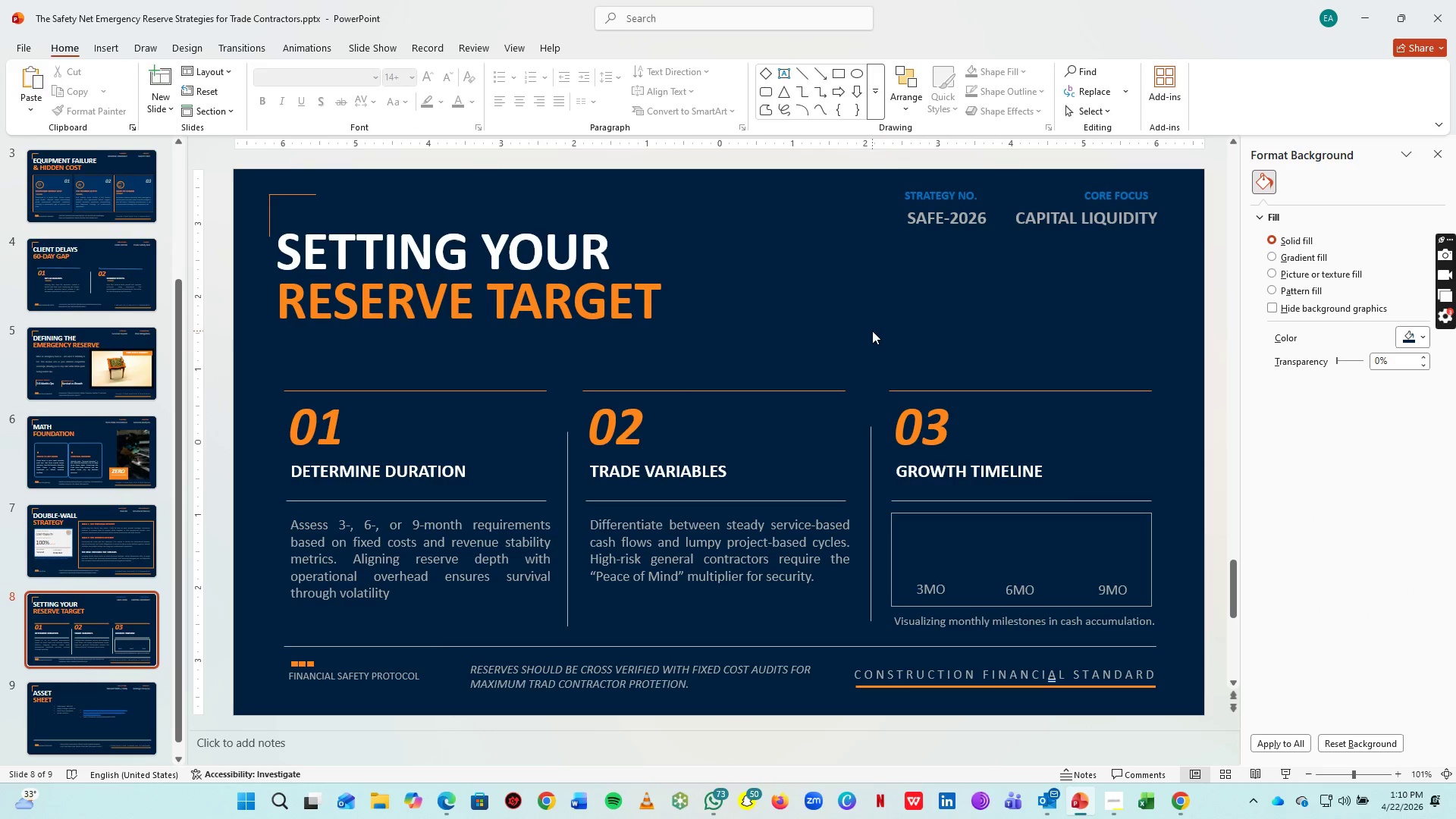 
left_click_drag(start_coordinate=[872, 331], to_coordinate=[1193, 636])
 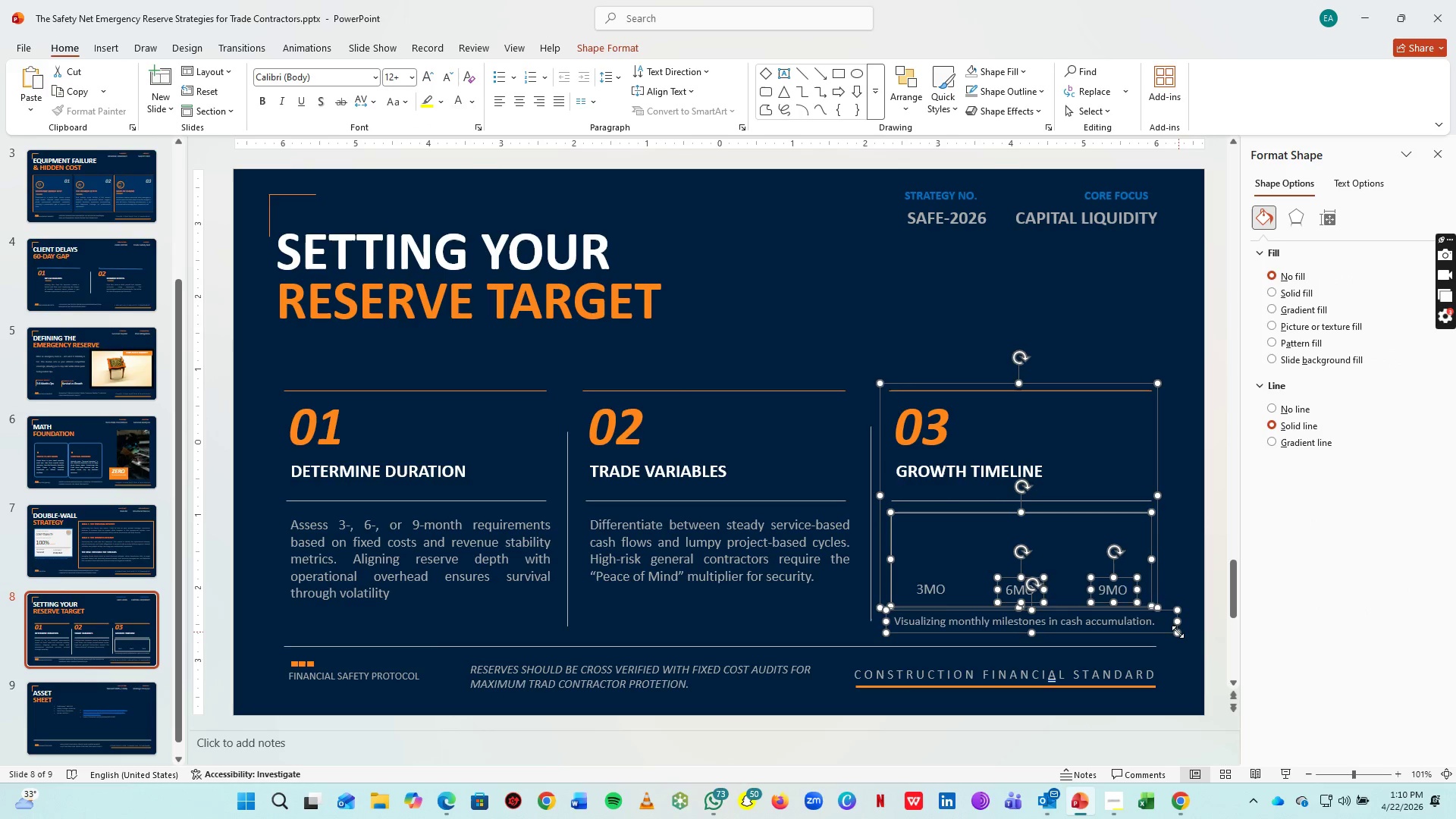 
key(Control+G)
 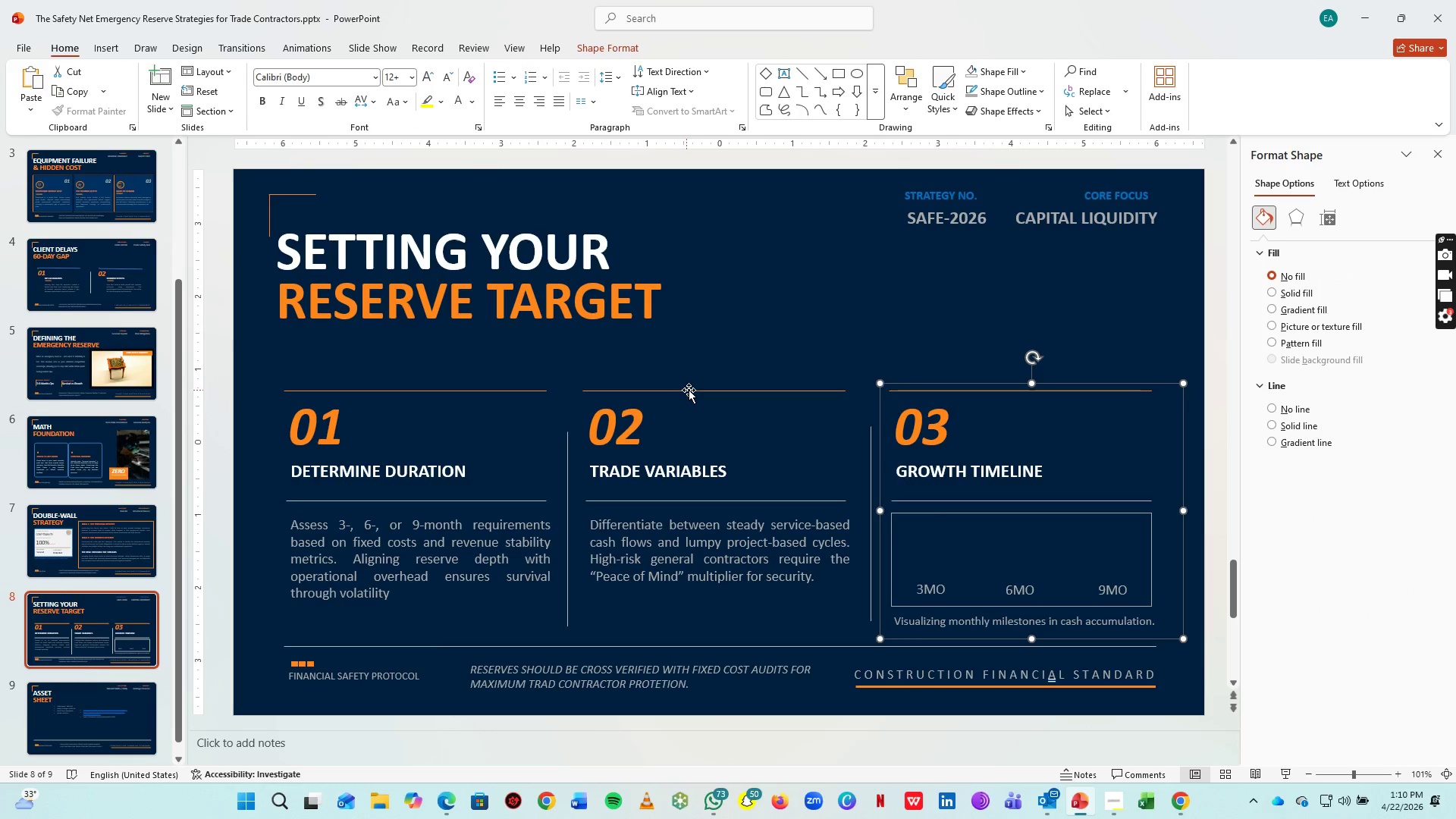 
left_click([695, 388])
 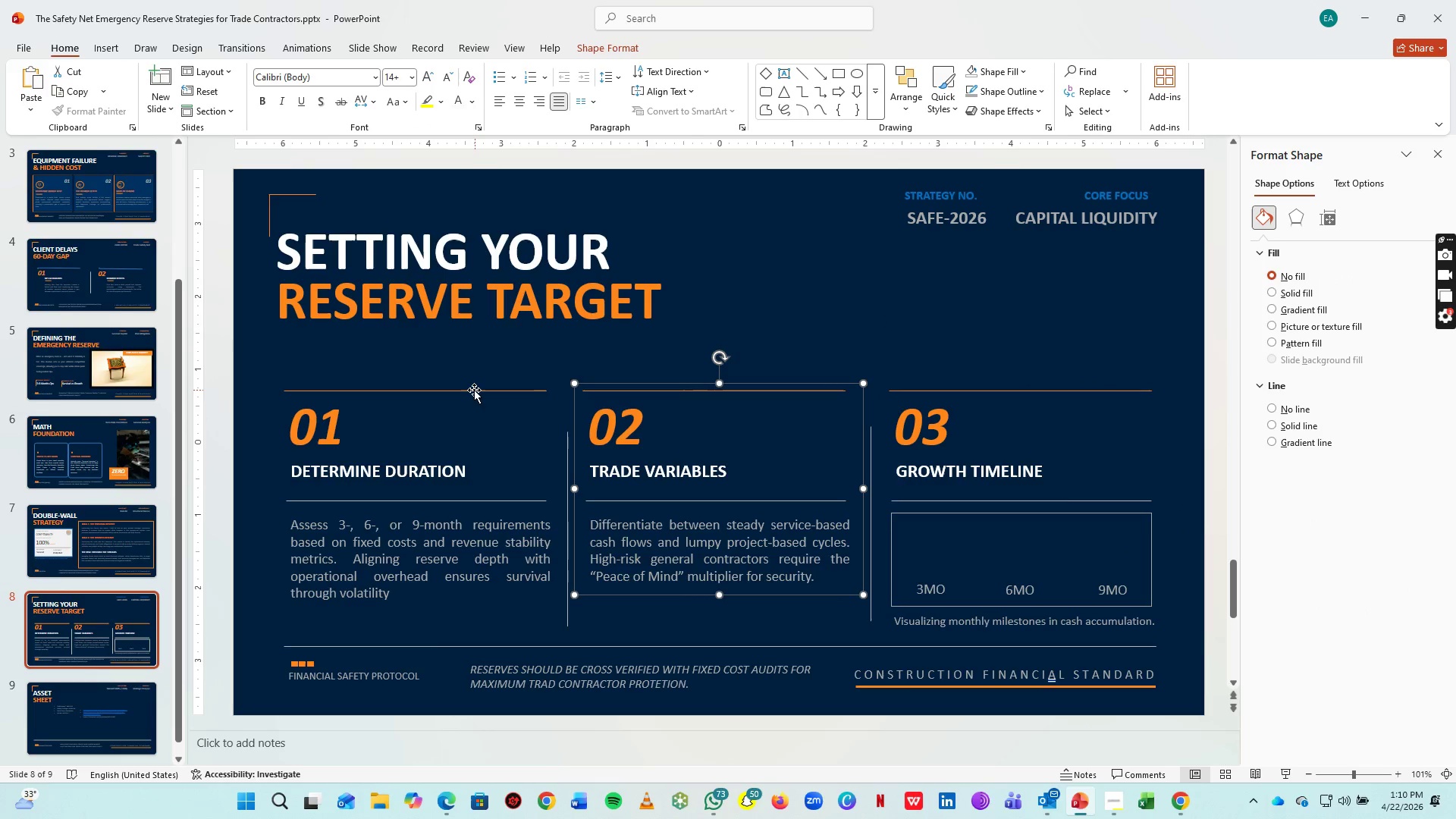 
left_click([473, 390])
 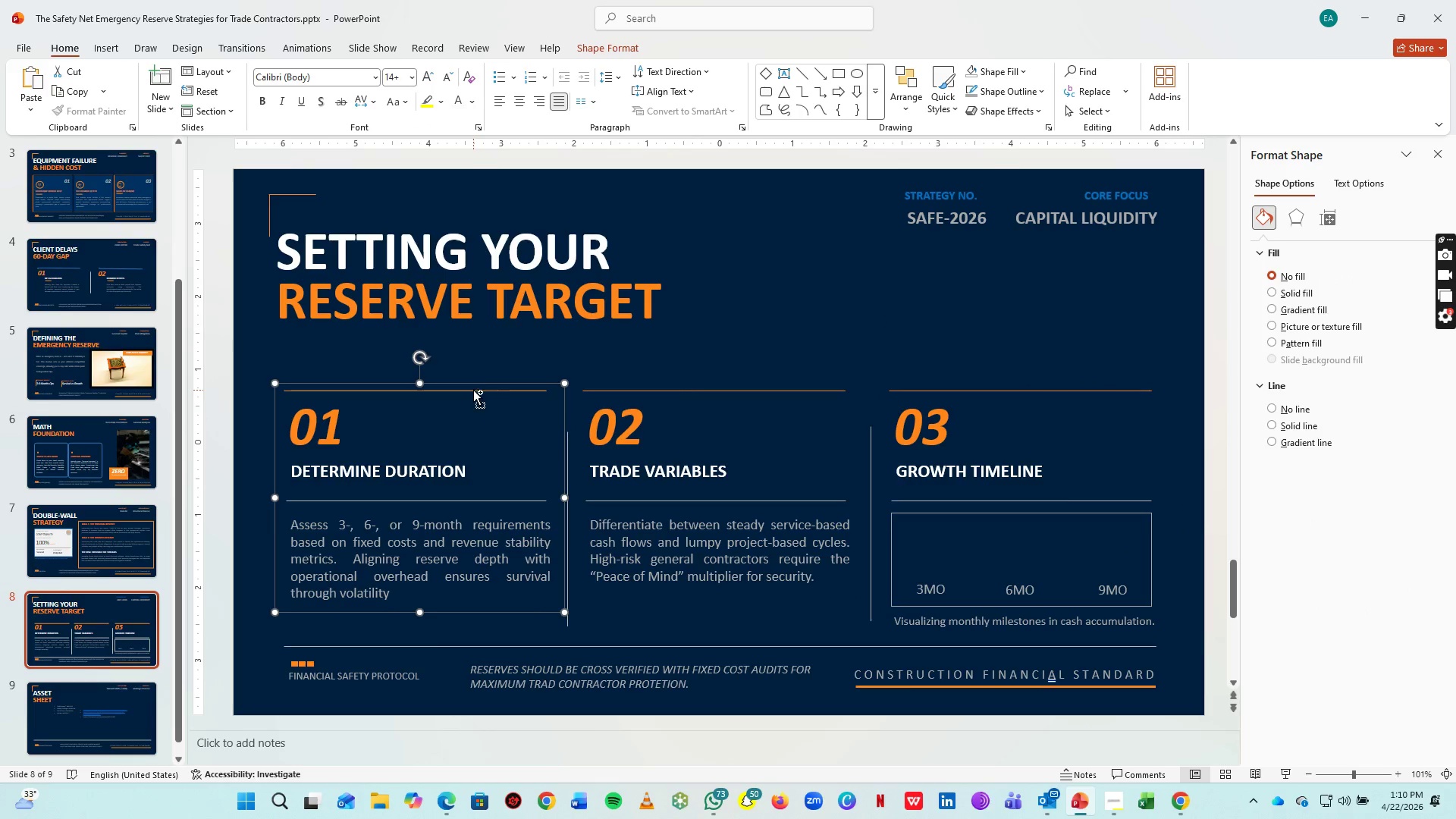 
key(Control+S)
 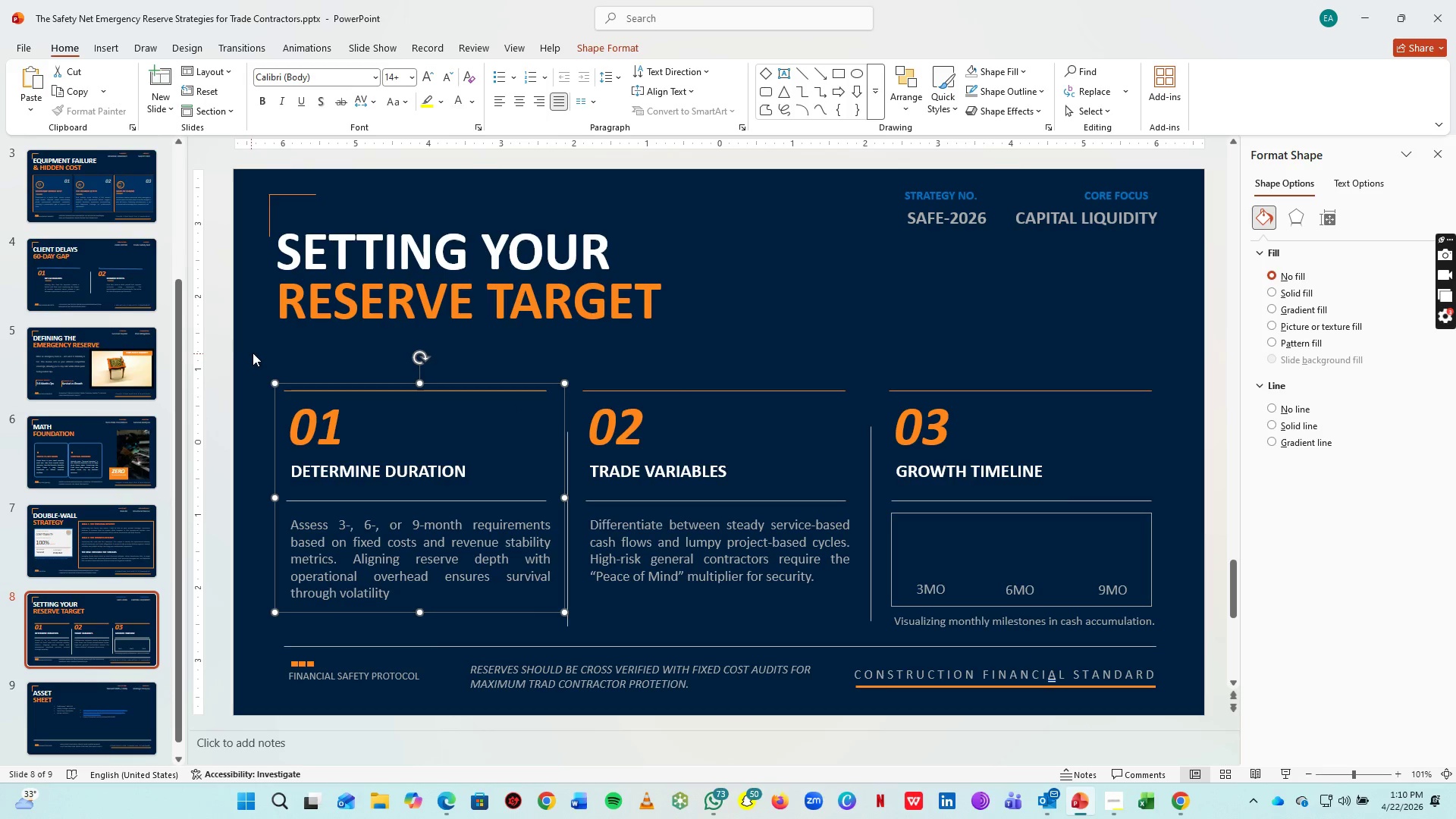 
left_click([255, 352])
 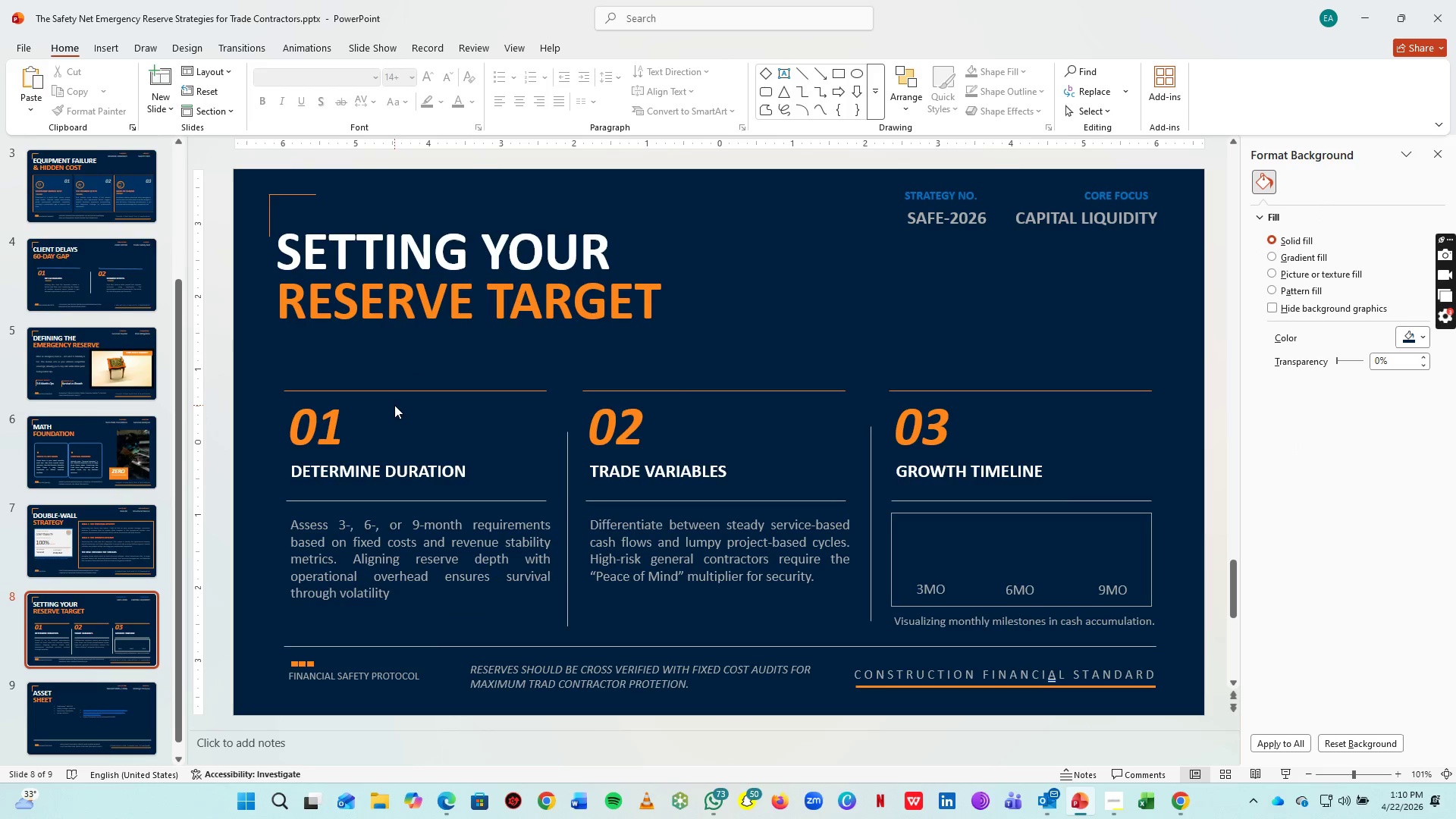 
wait(6.44)
 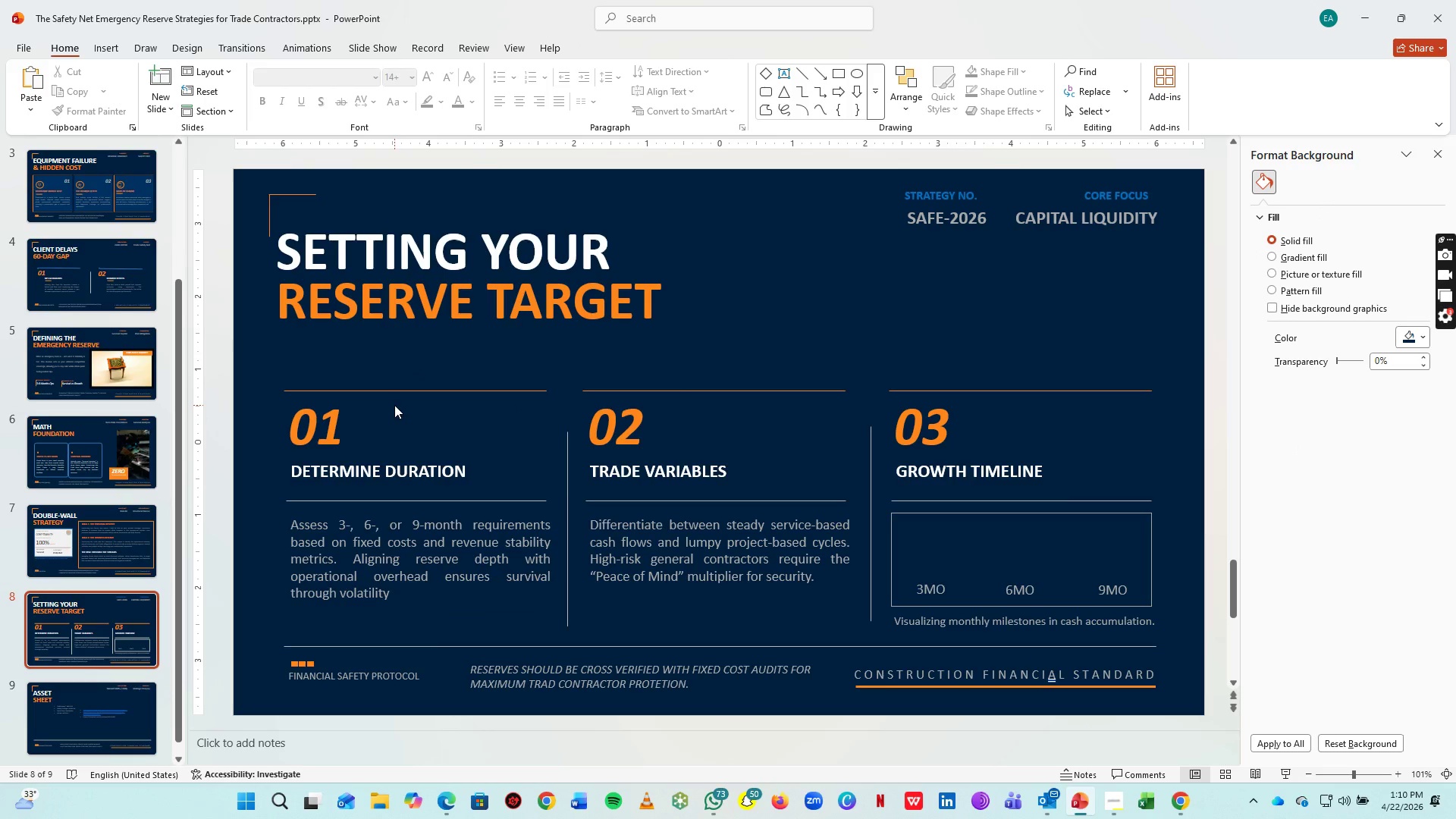 
key(Control+S)
 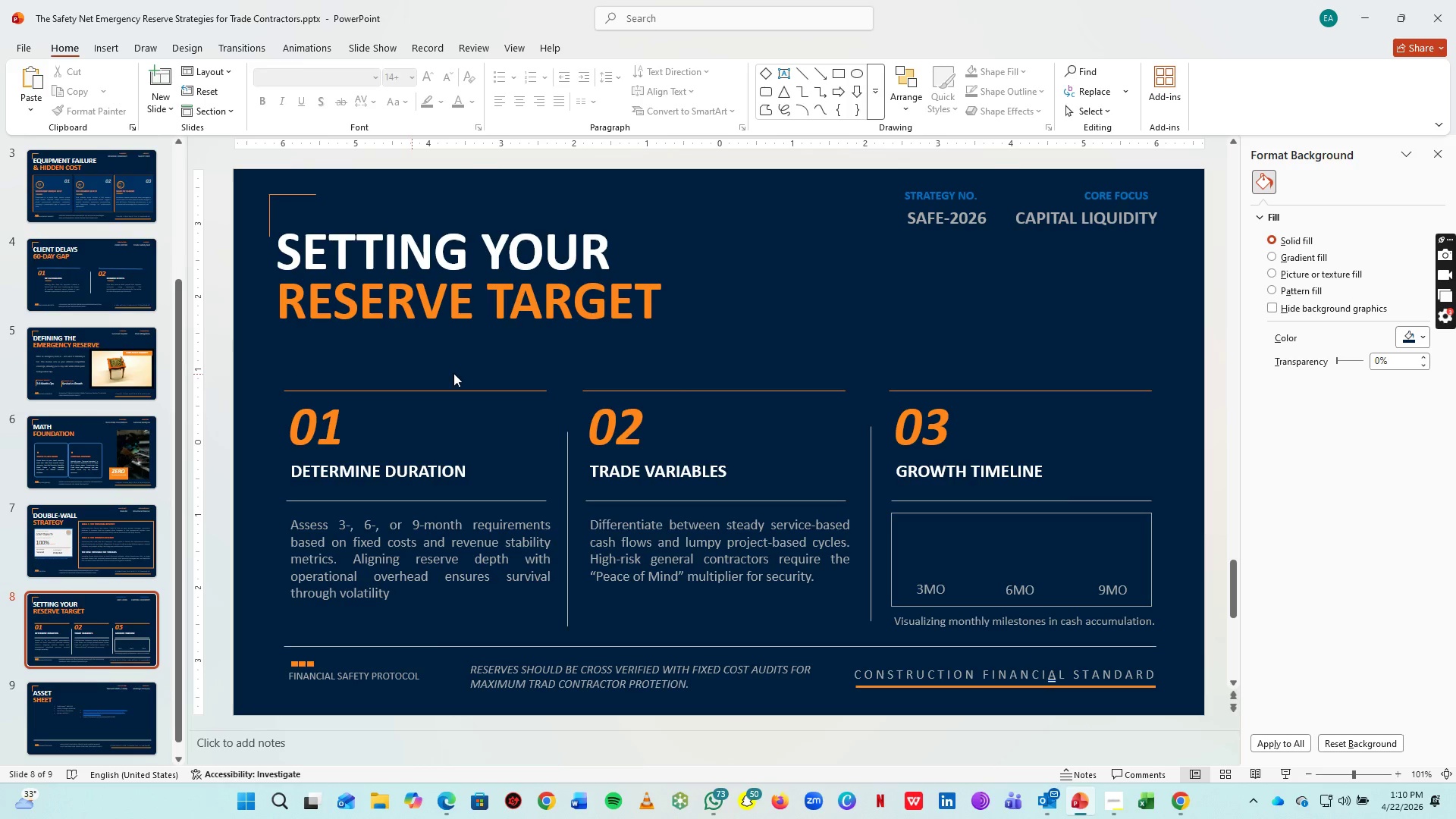 
left_click([128, 642])
 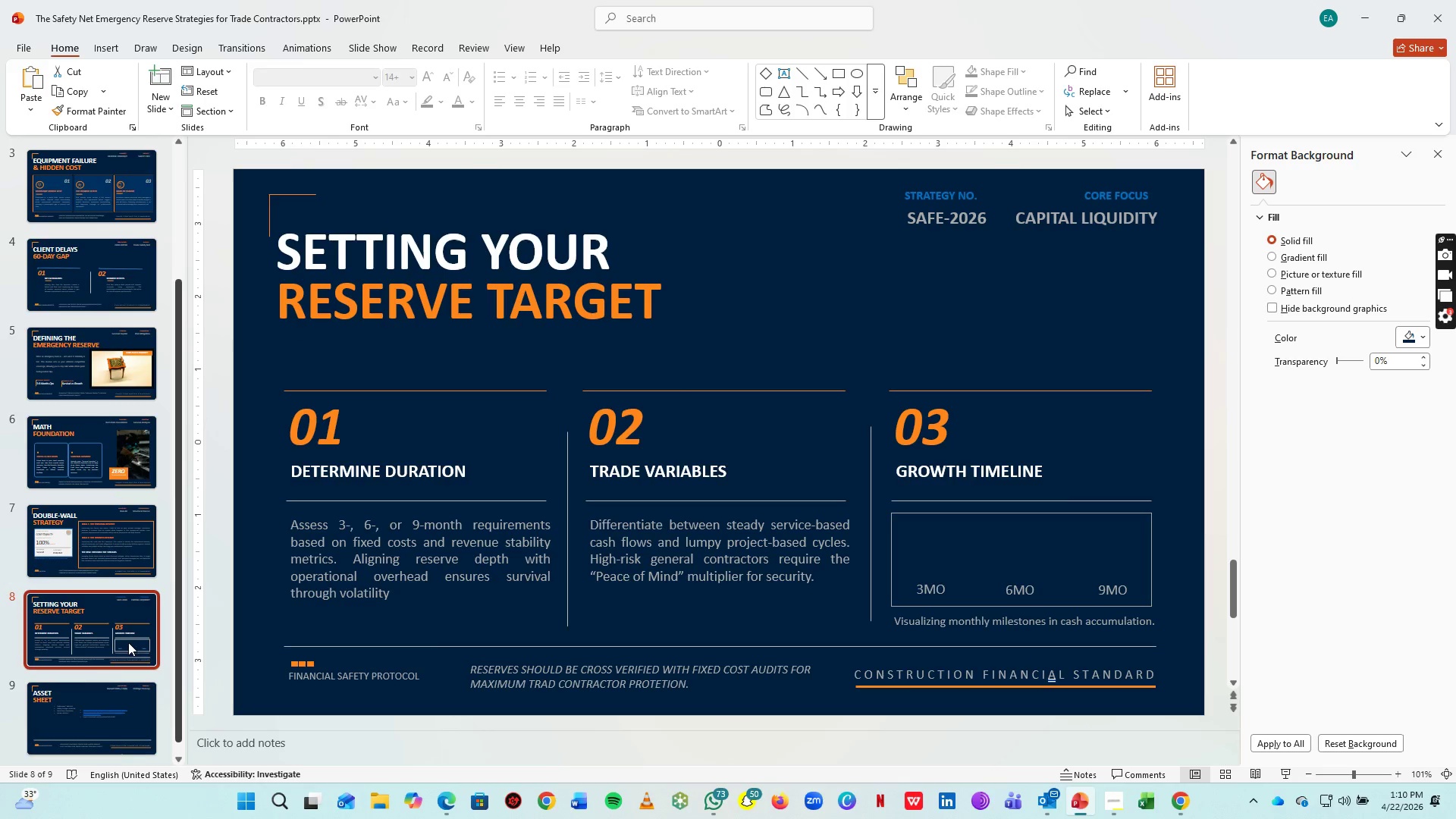 
scroll: coordinate [128, 642], scroll_direction: down, amount: 3.0
 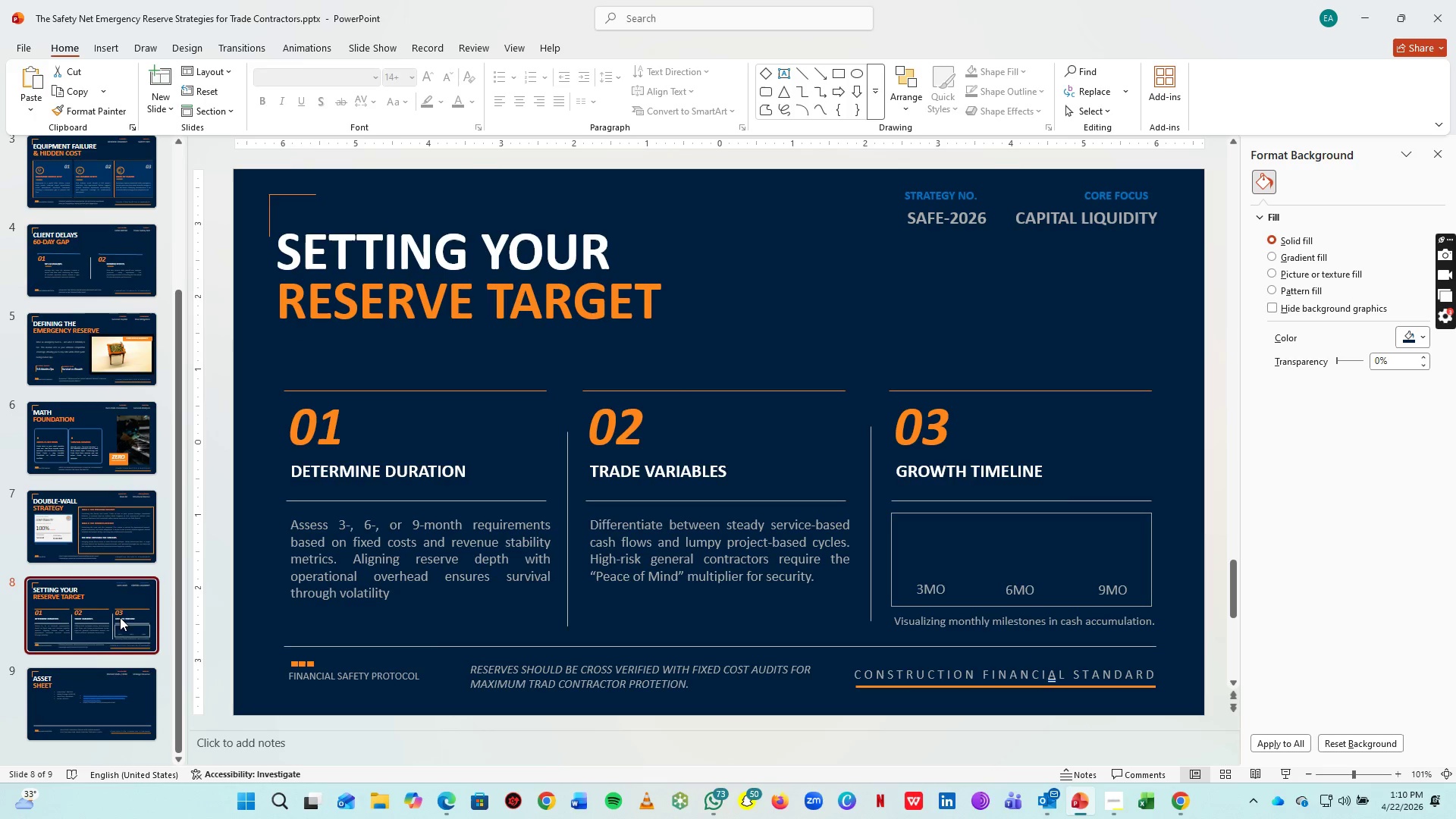 
left_click([79, 625])
 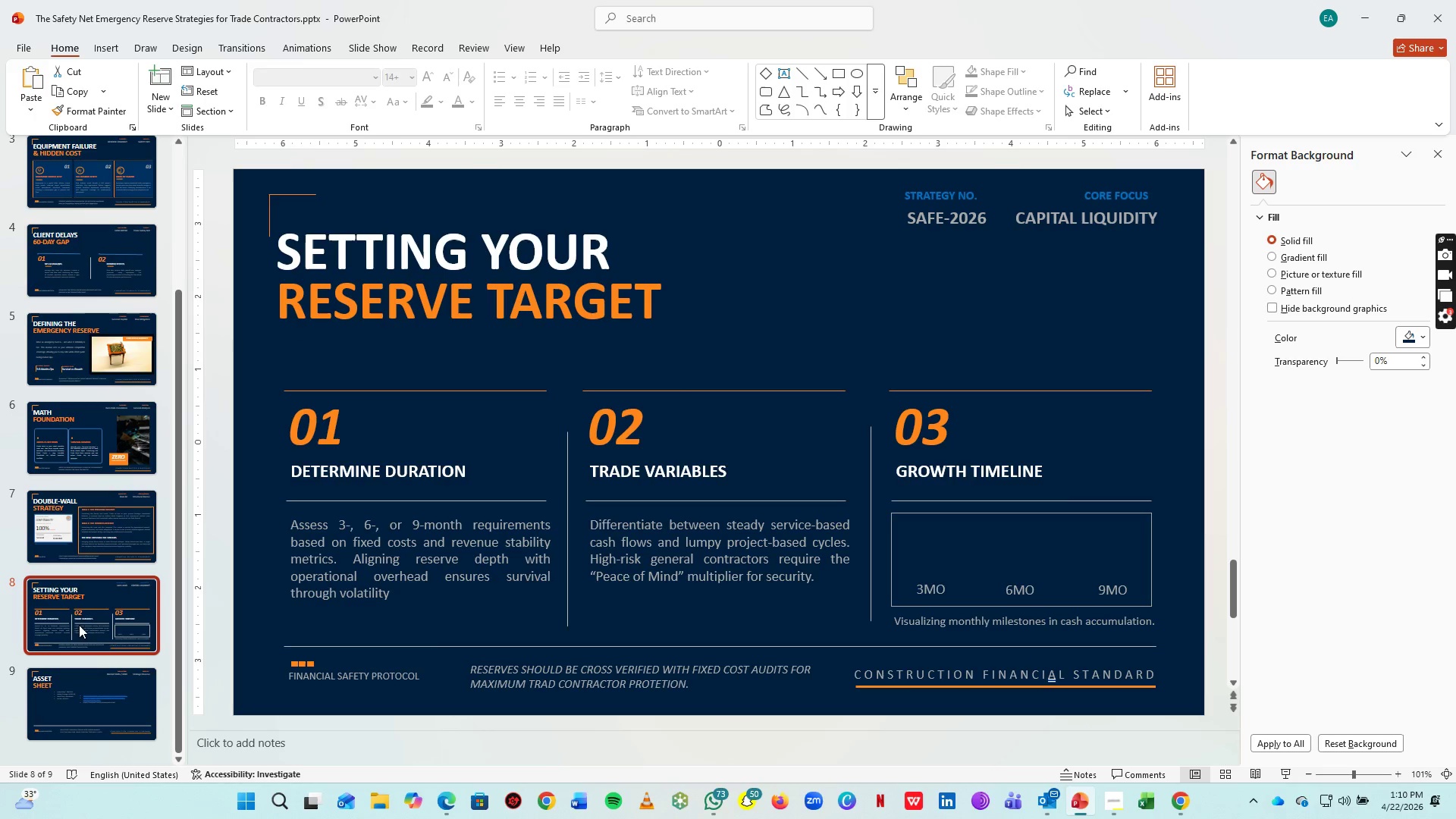 
right_click([79, 622])
 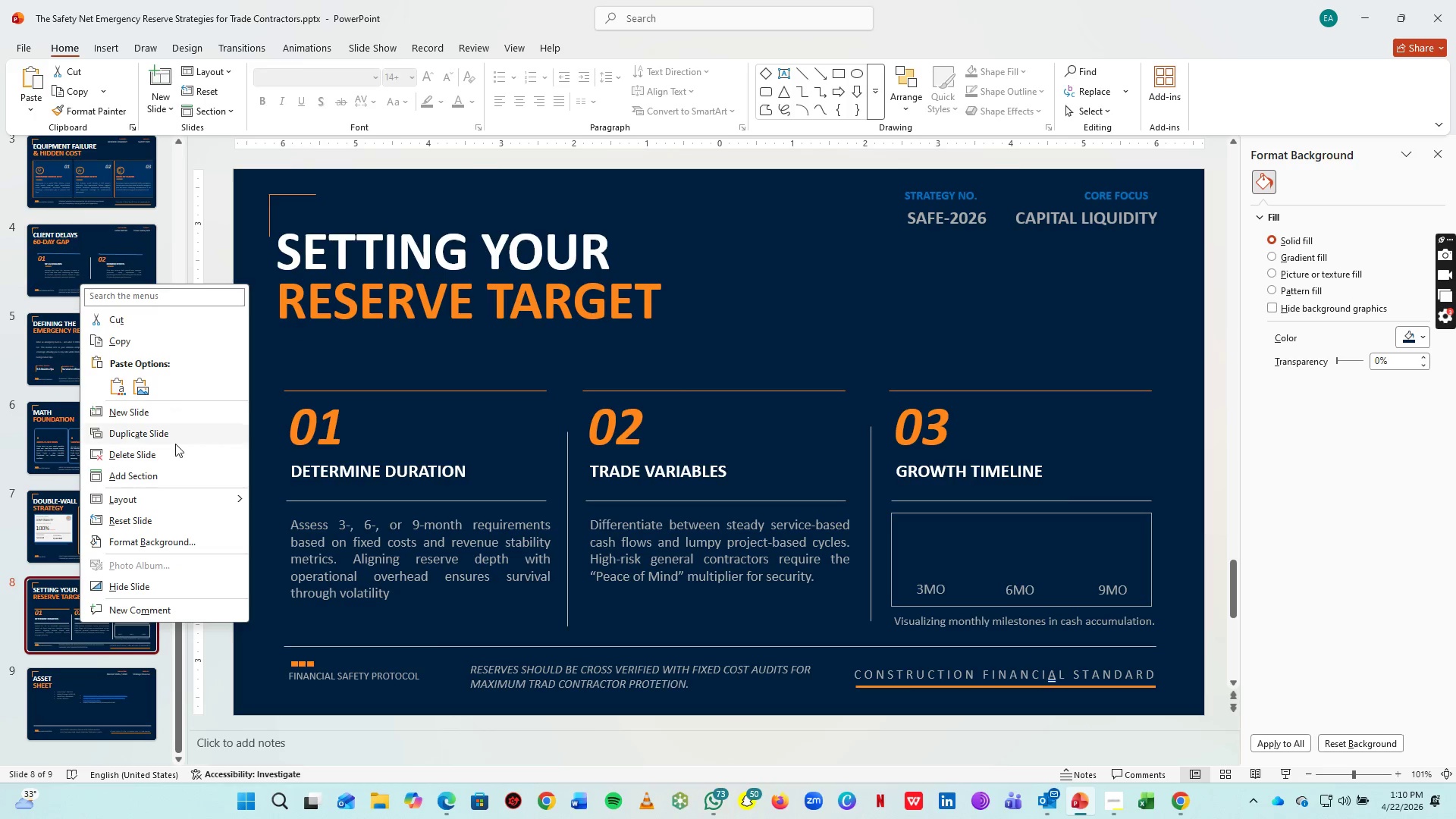 
left_click([171, 434])
 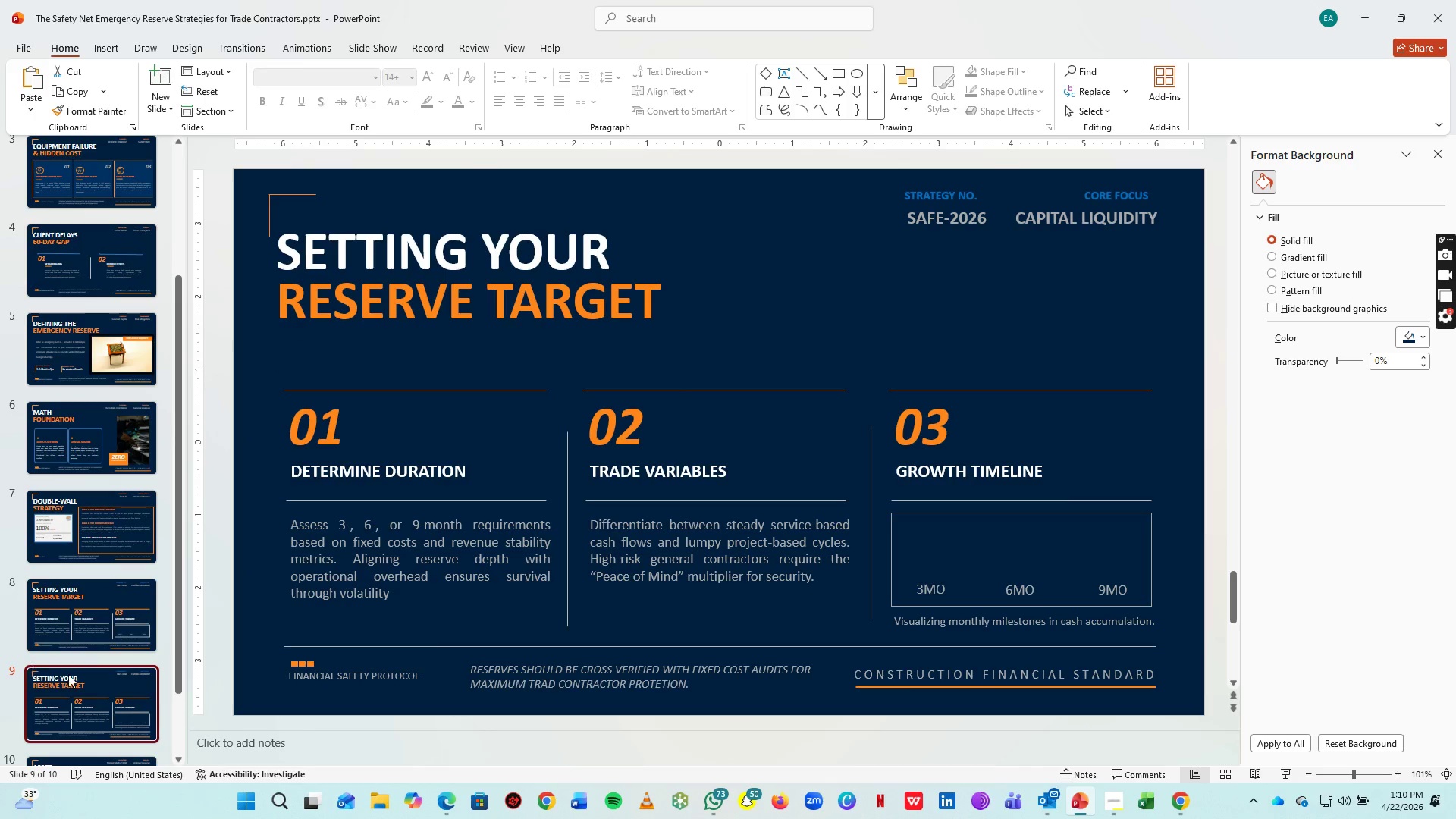 
left_click([93, 691])
 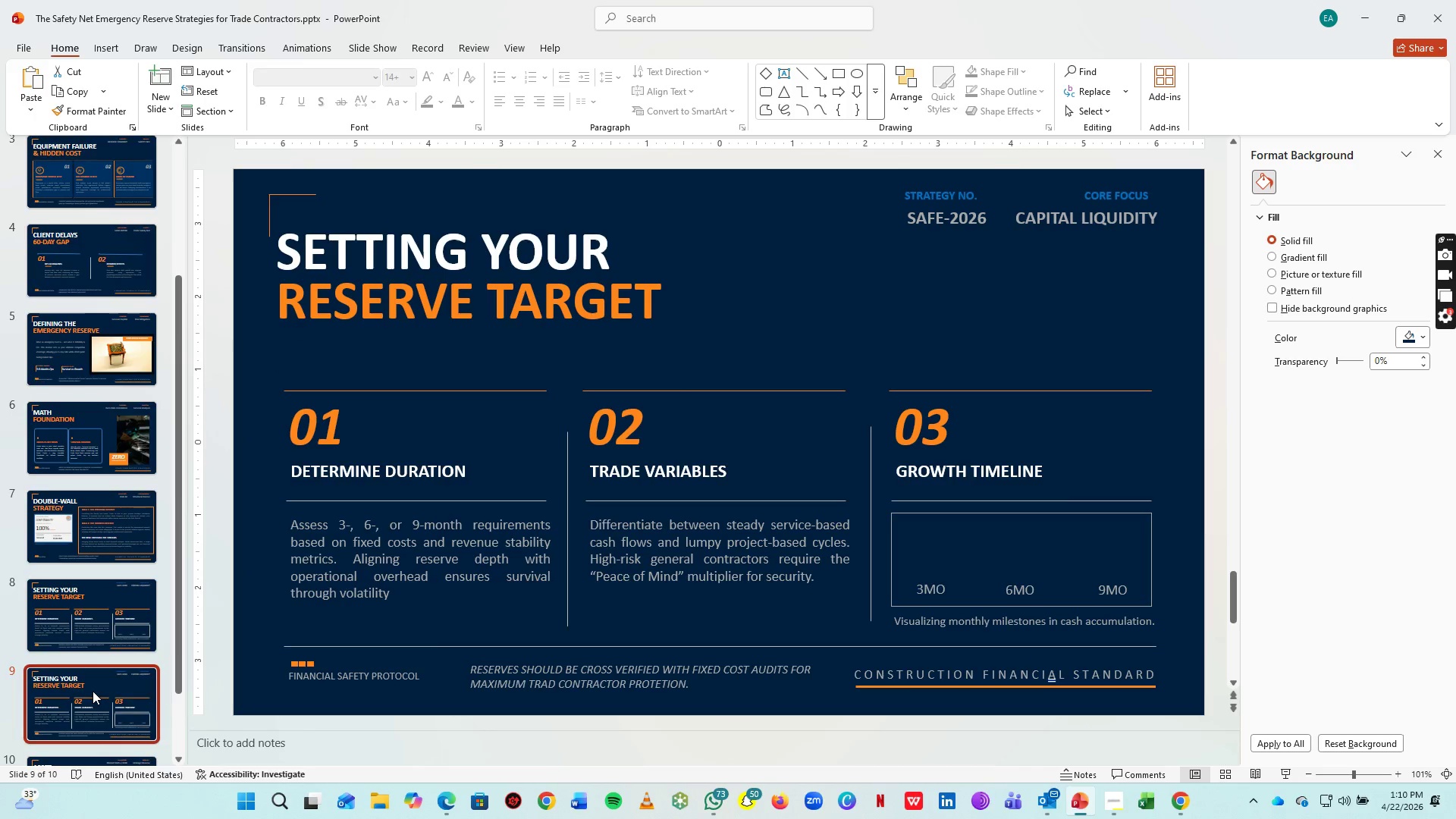 
scroll: coordinate [93, 691], scroll_direction: down, amount: 2.0
 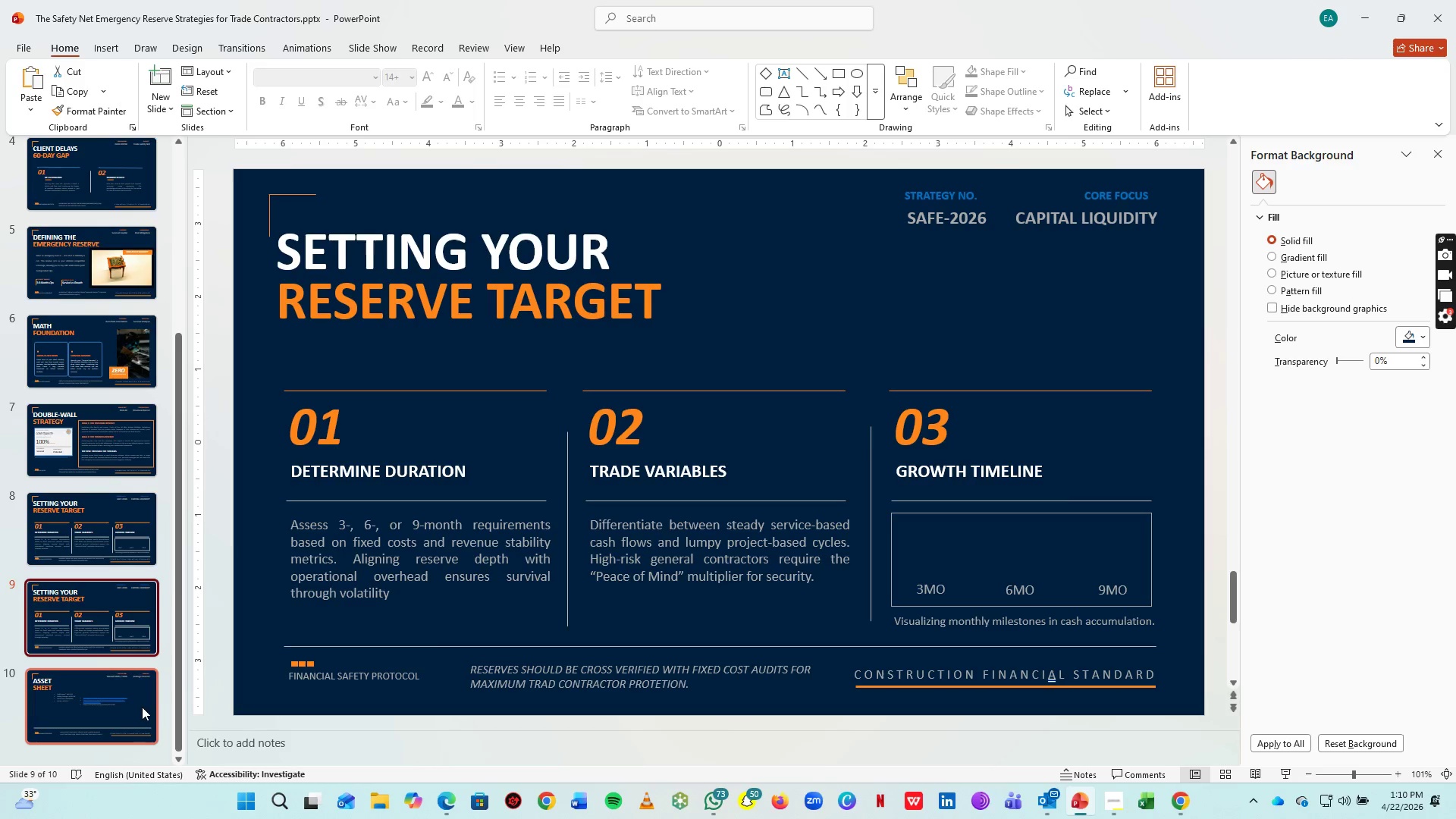 
left_click([510, 242])
 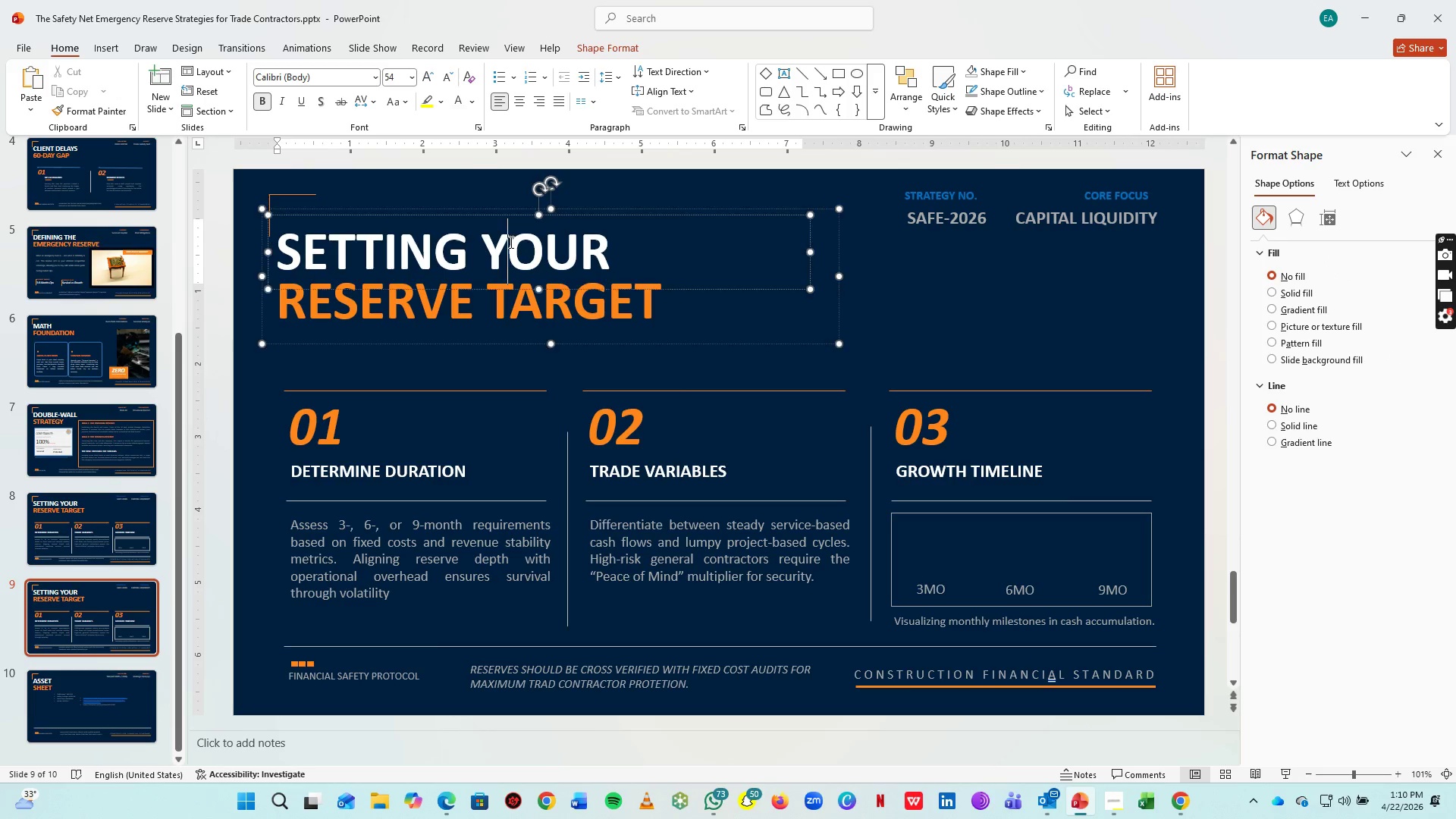 
key(Control+A)
 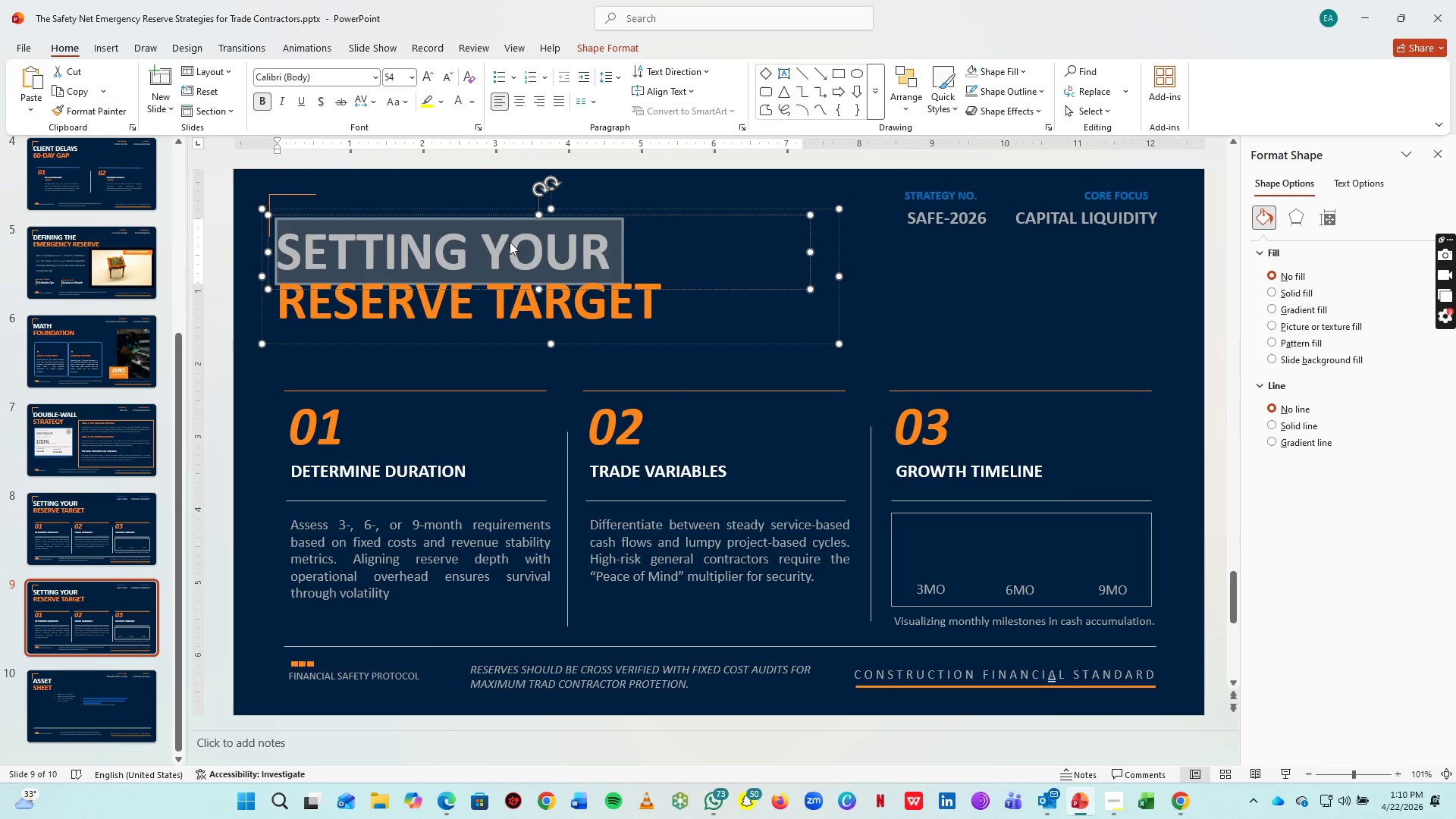 
type(RESERVE)
 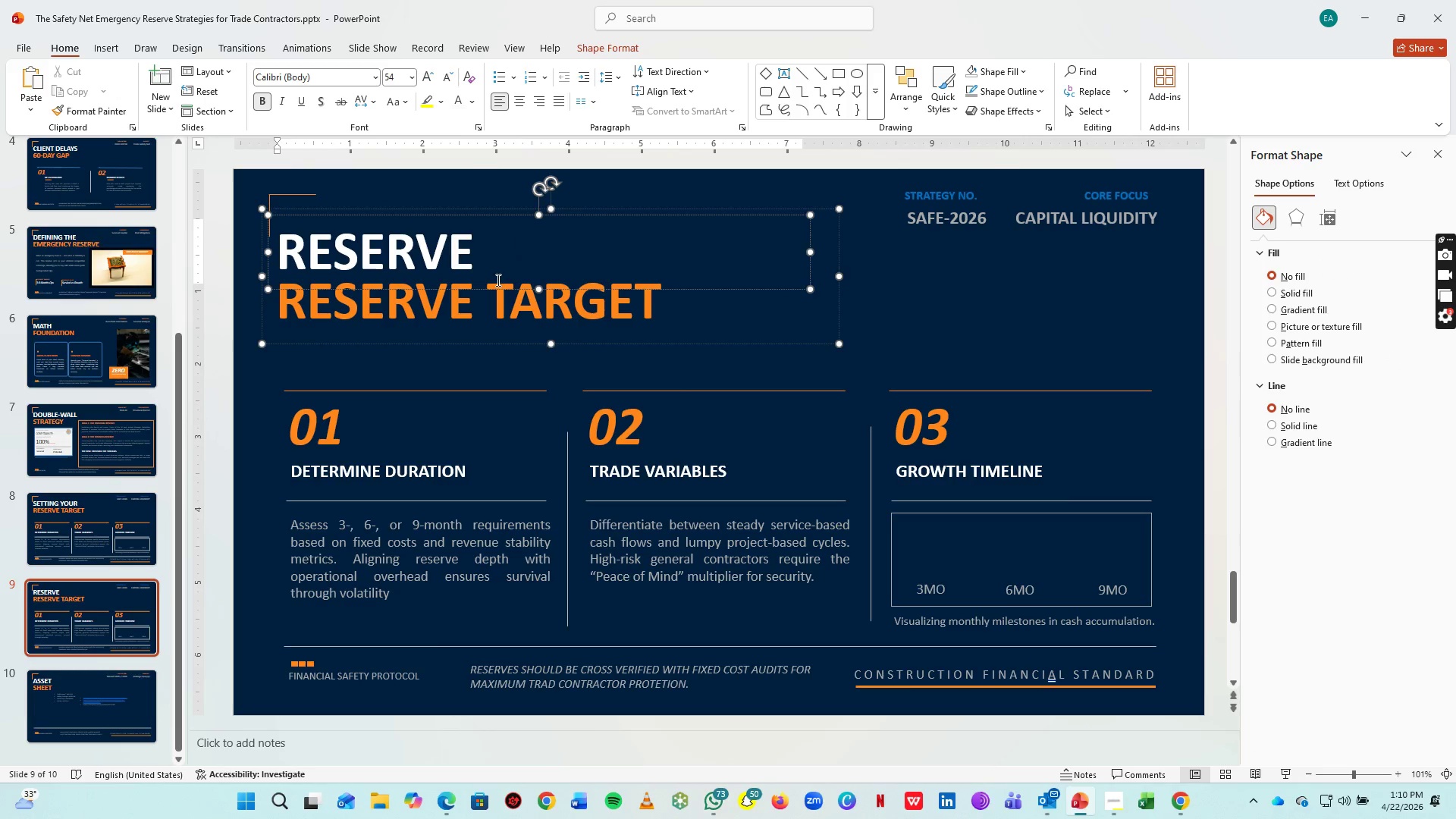 
left_click([495, 289])
 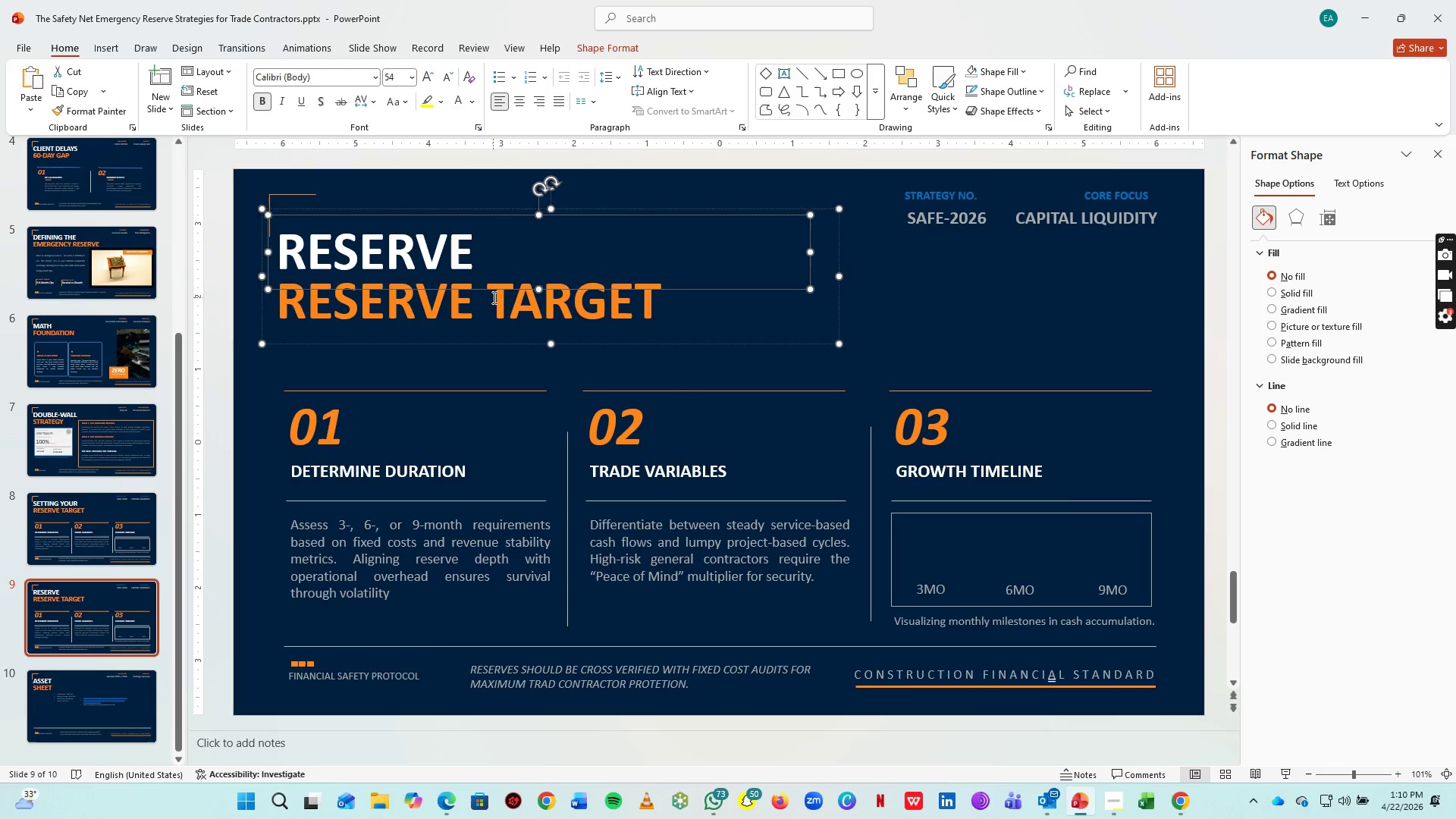 
left_click([493, 297])
 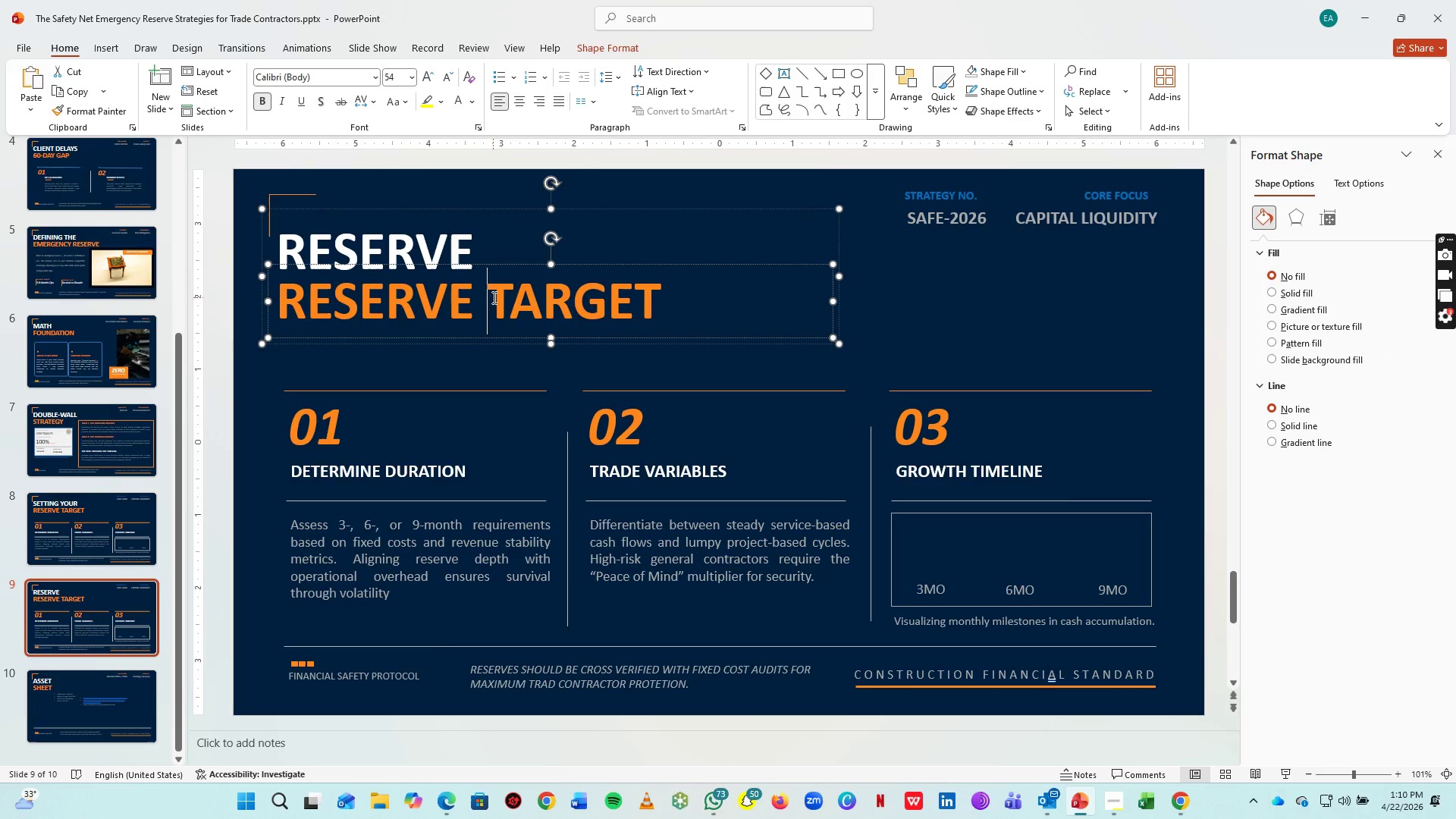 
key(Control+A)
 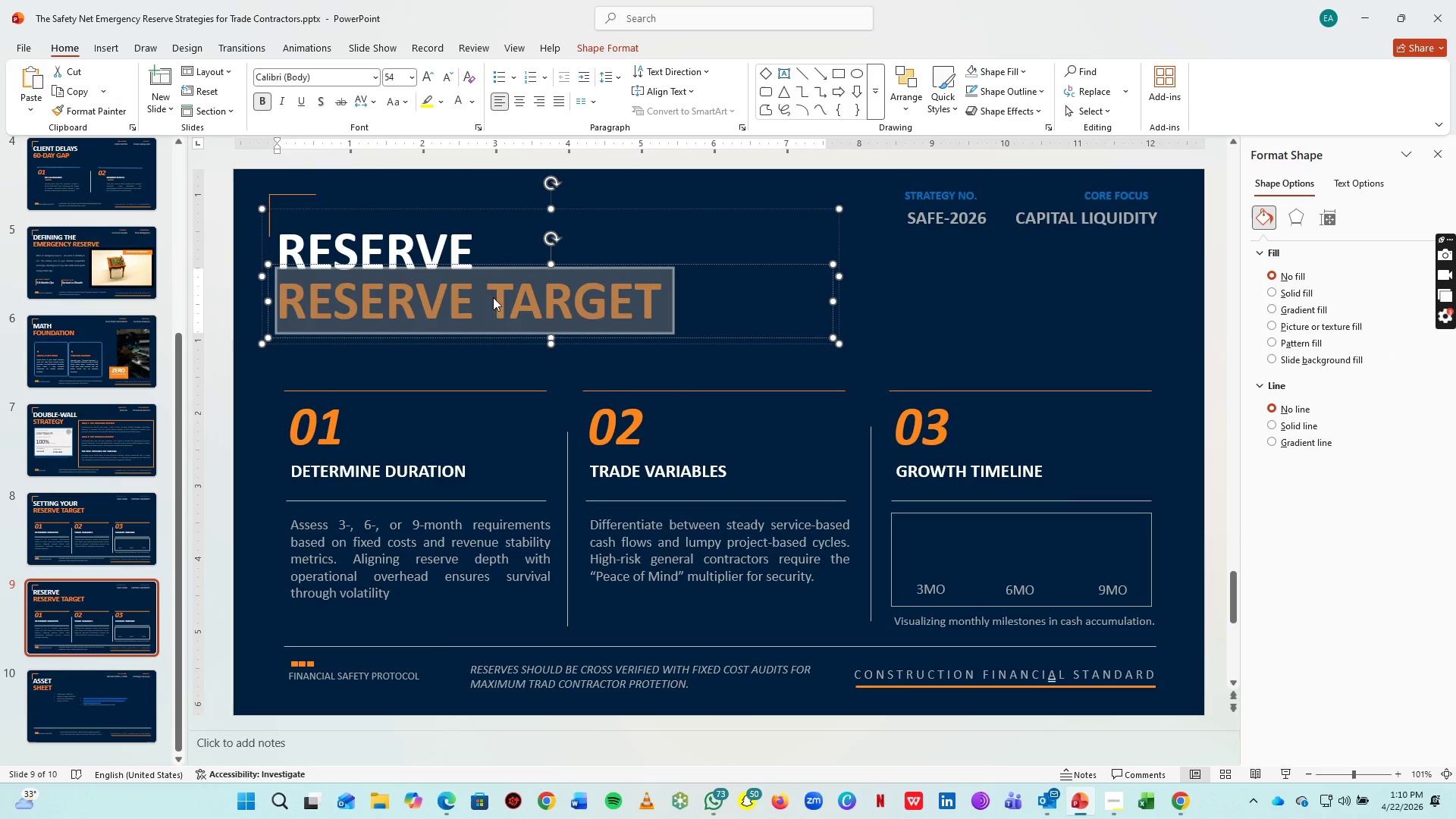 
type(TIMELINE)
 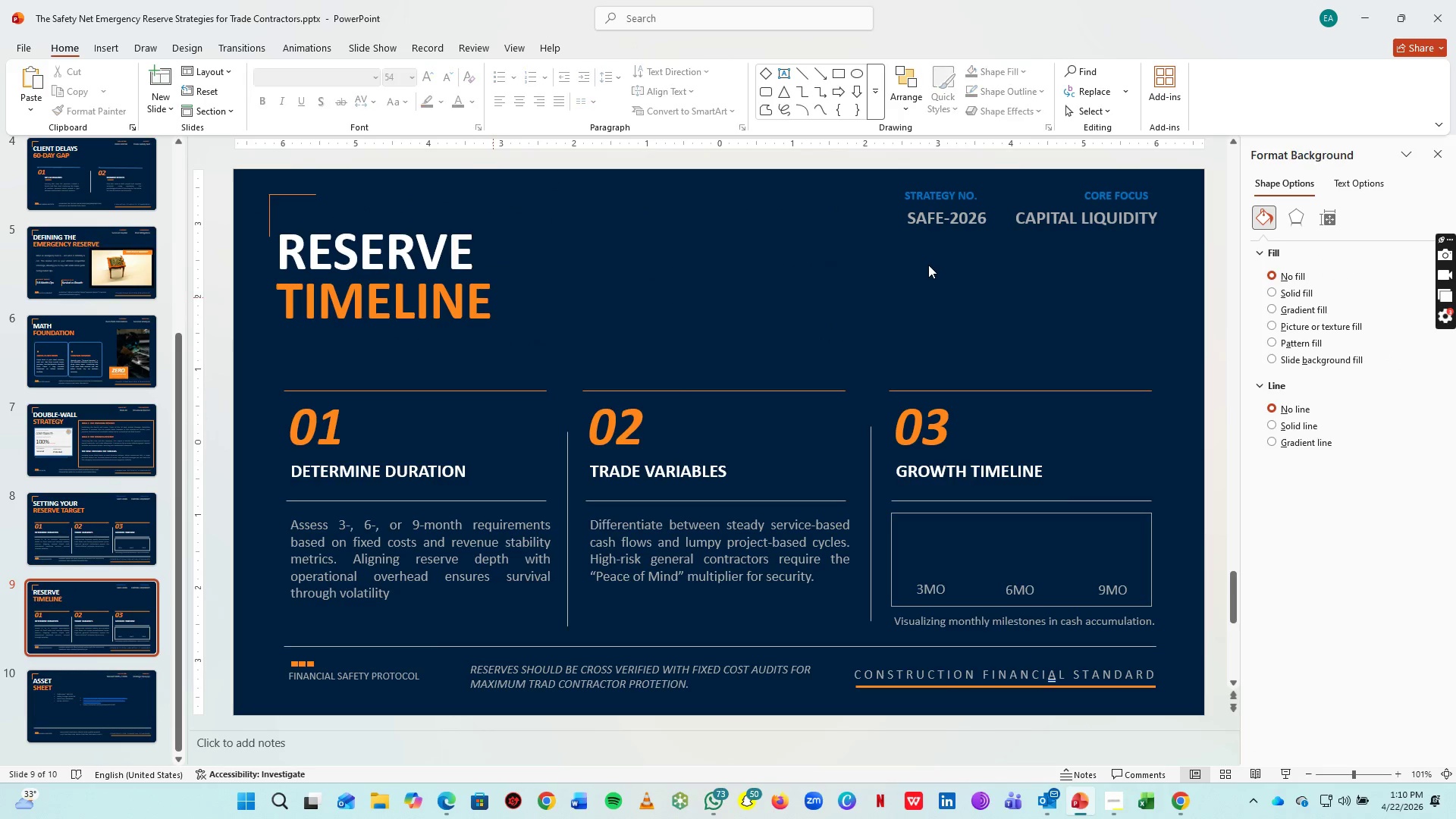 
left_click([943, 192])
 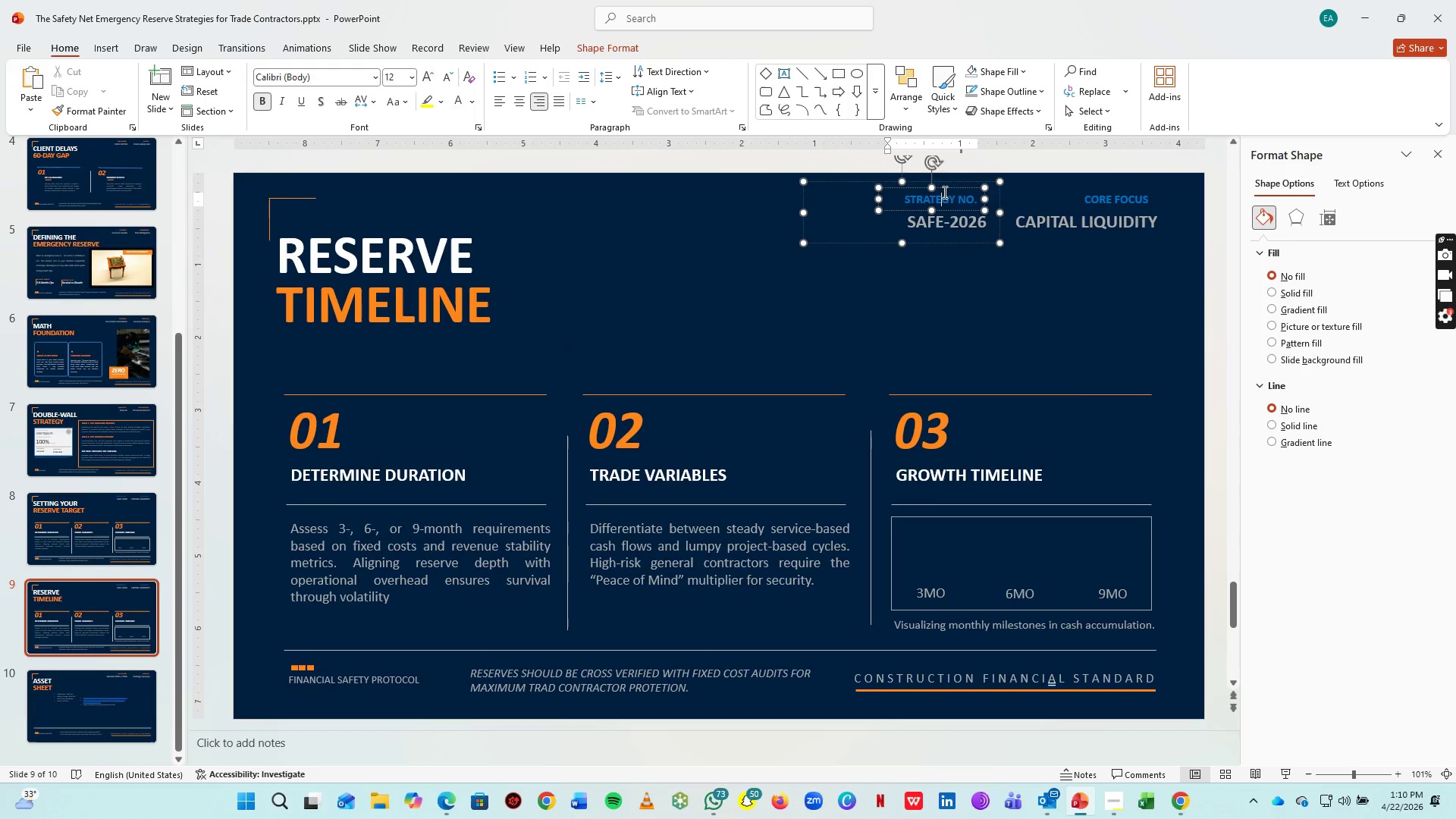 
hold_key(key=ControlLeft, duration=0.33)
 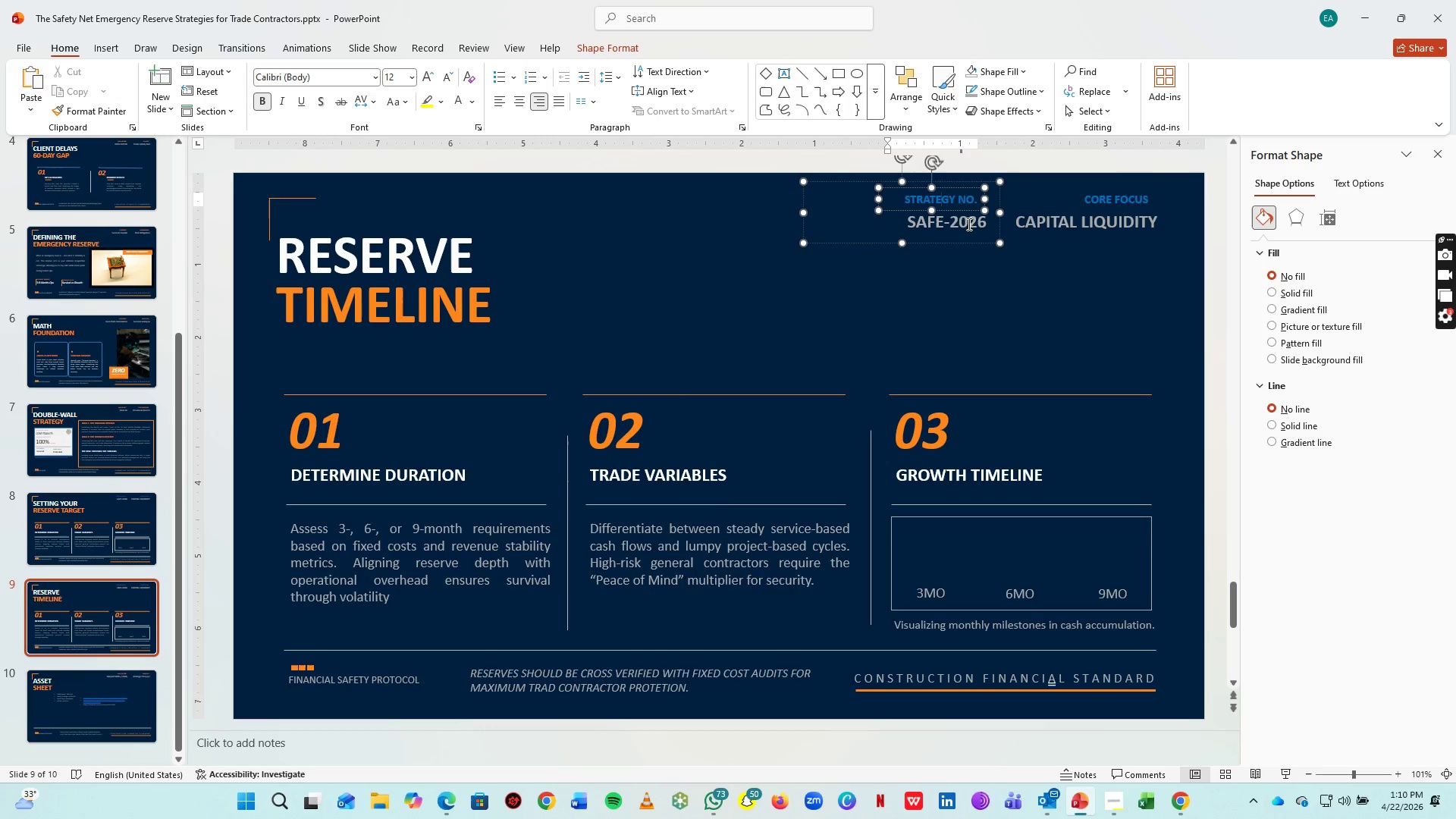 
left_click([968, 224])
 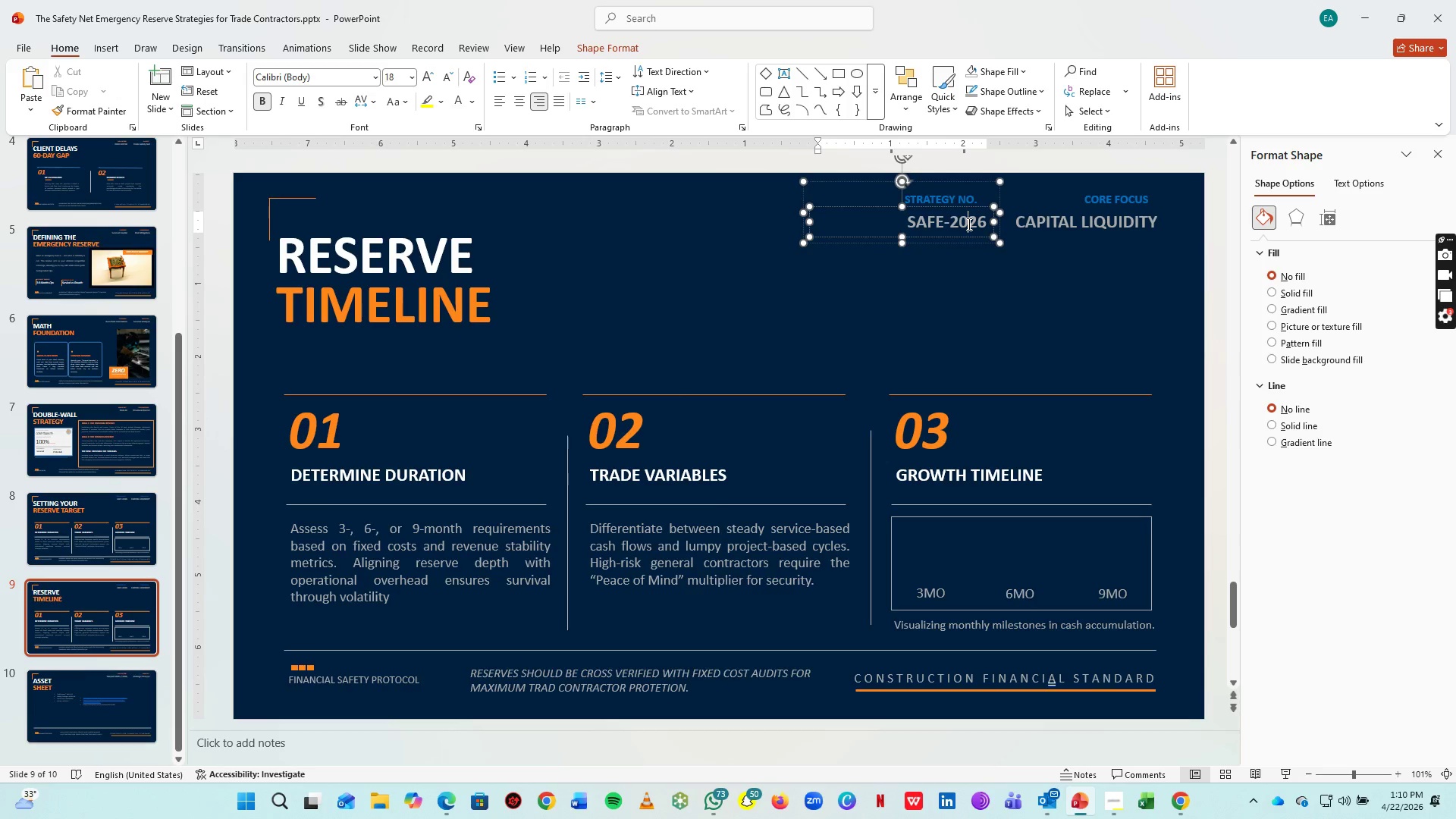 
key(Control+A)
 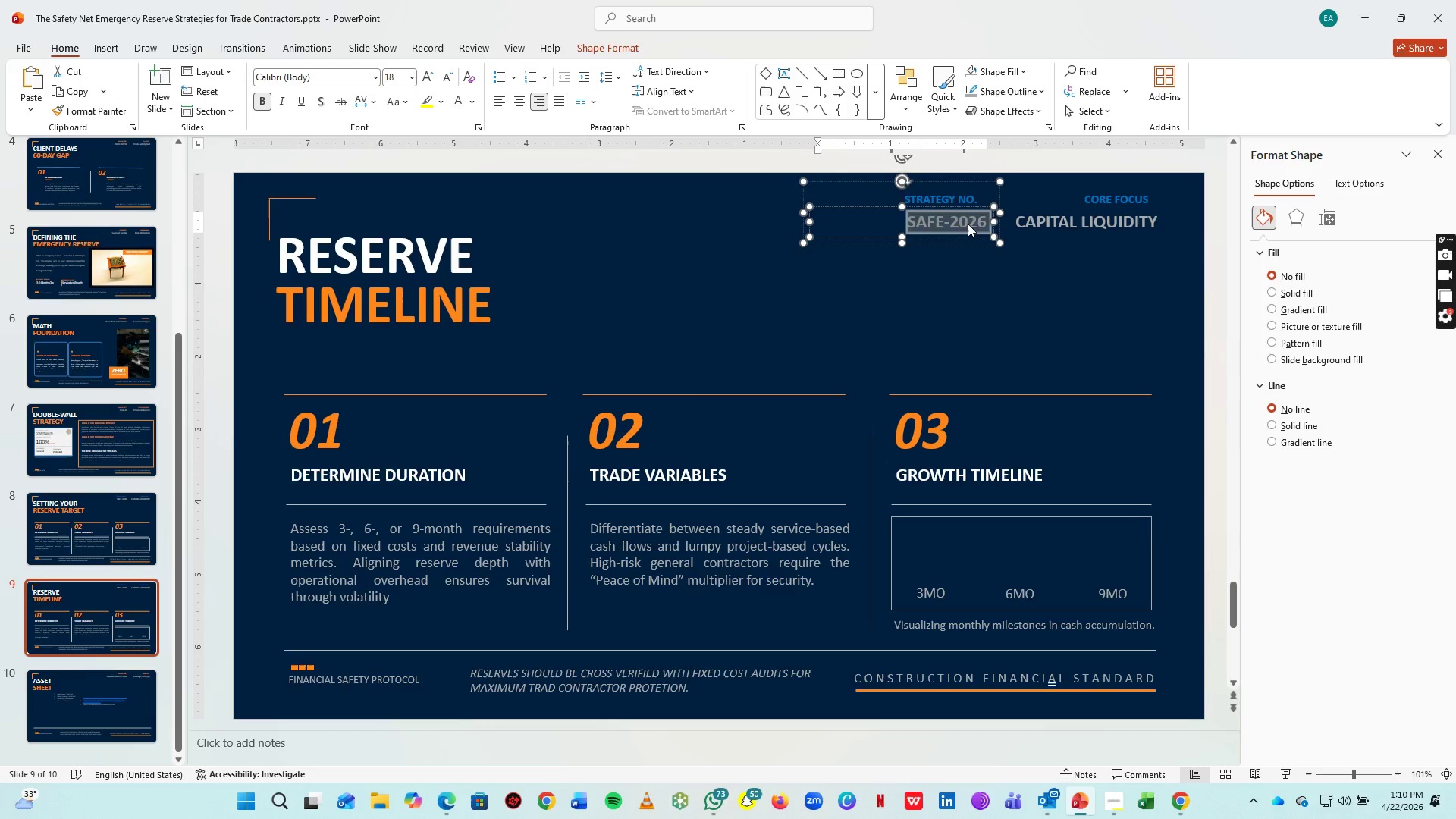 
type(Sfa)
key(Backspace)
key(Backspace)
type(aet[Home][Home])
 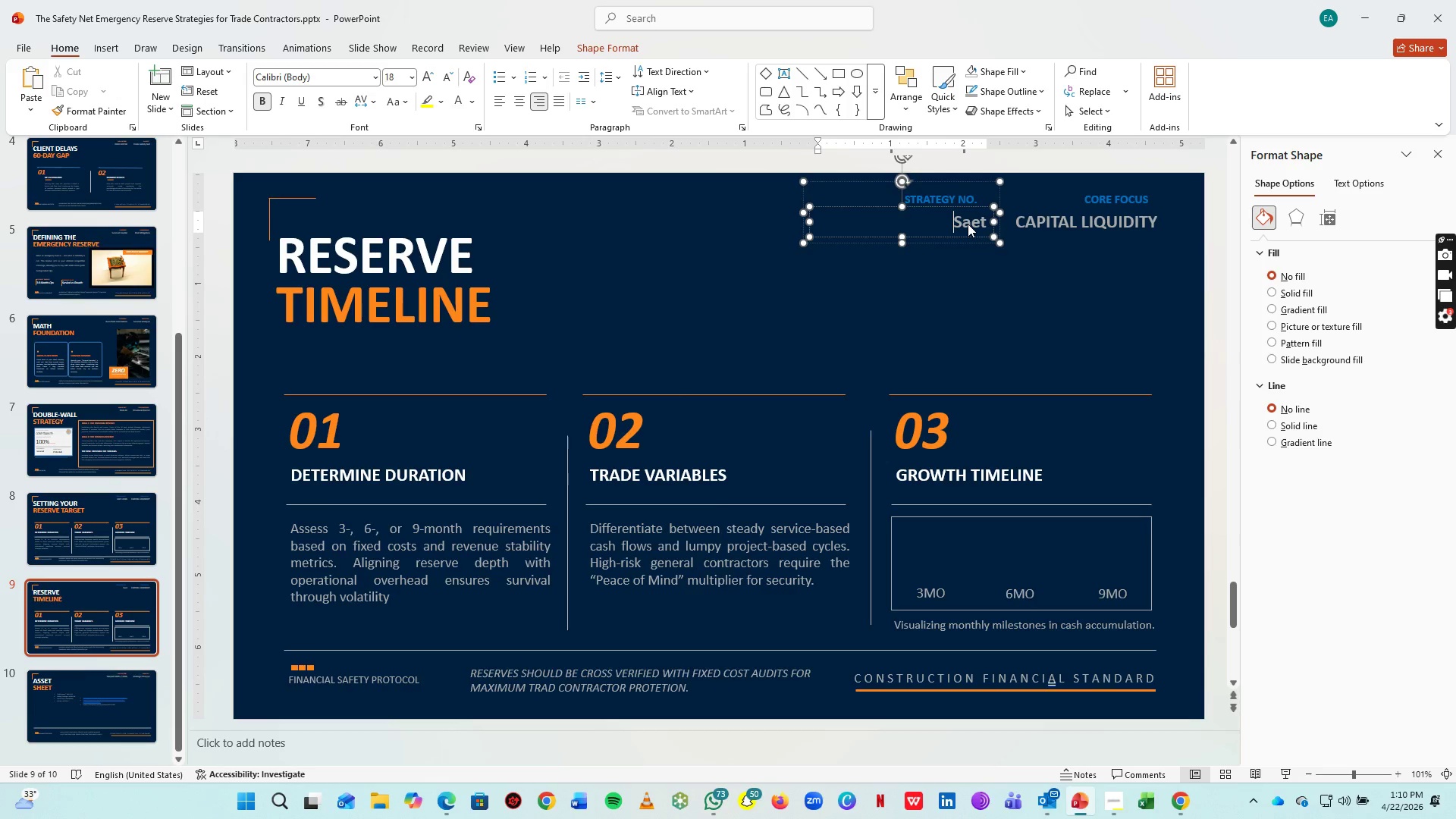 
key(ArrowRight)
 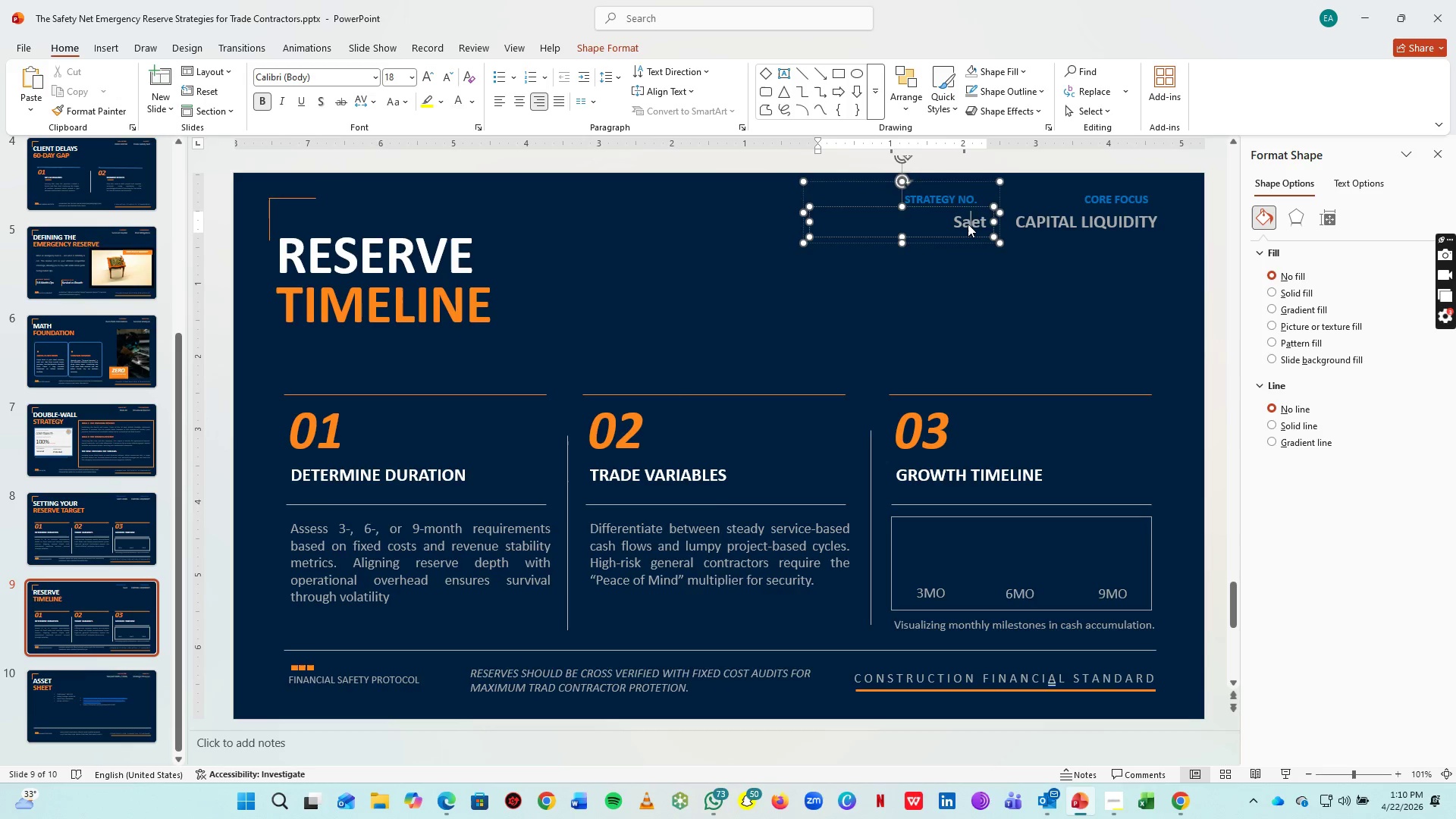 
key(ArrowRight)
 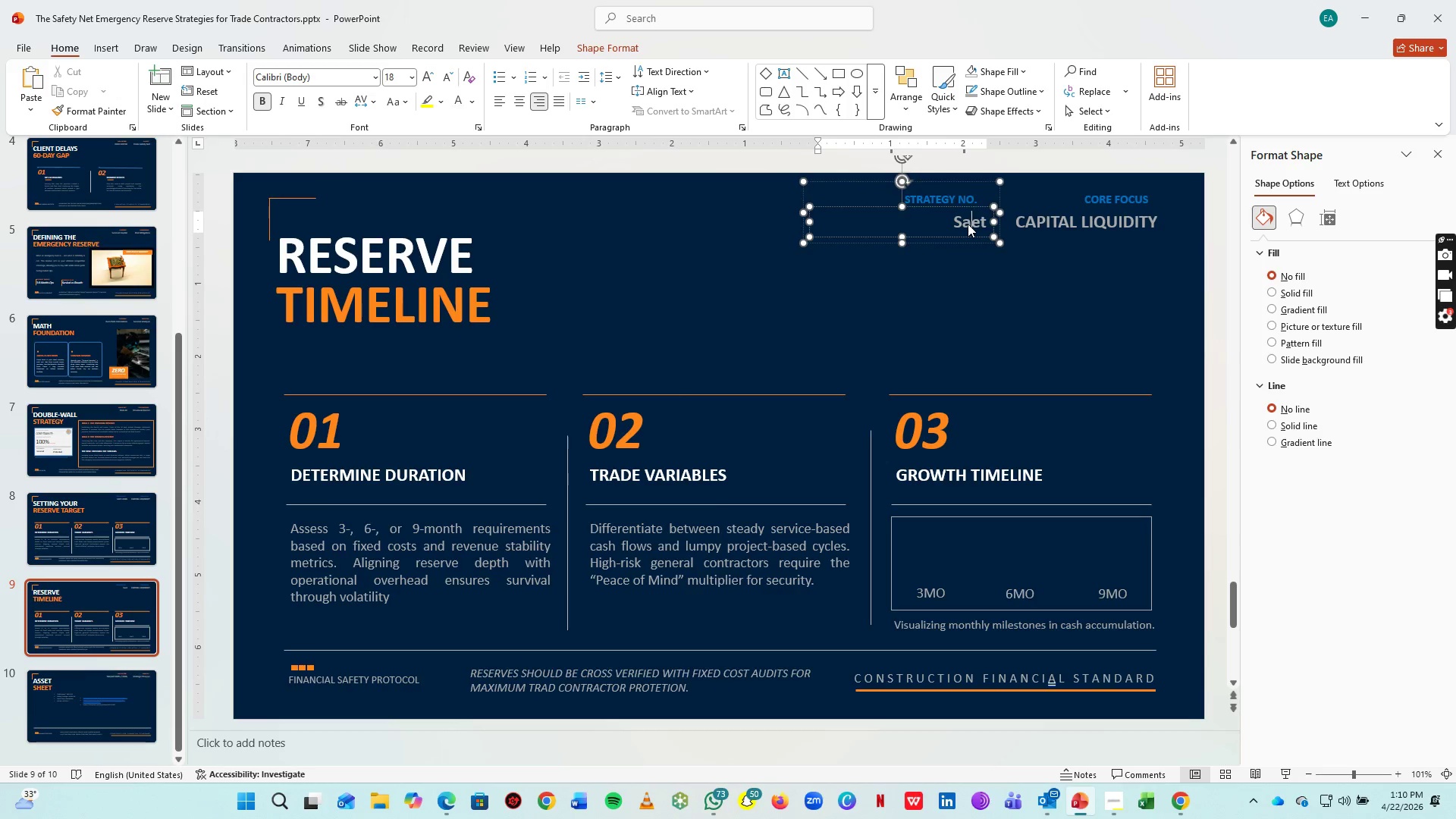 
key(ArrowRight)
 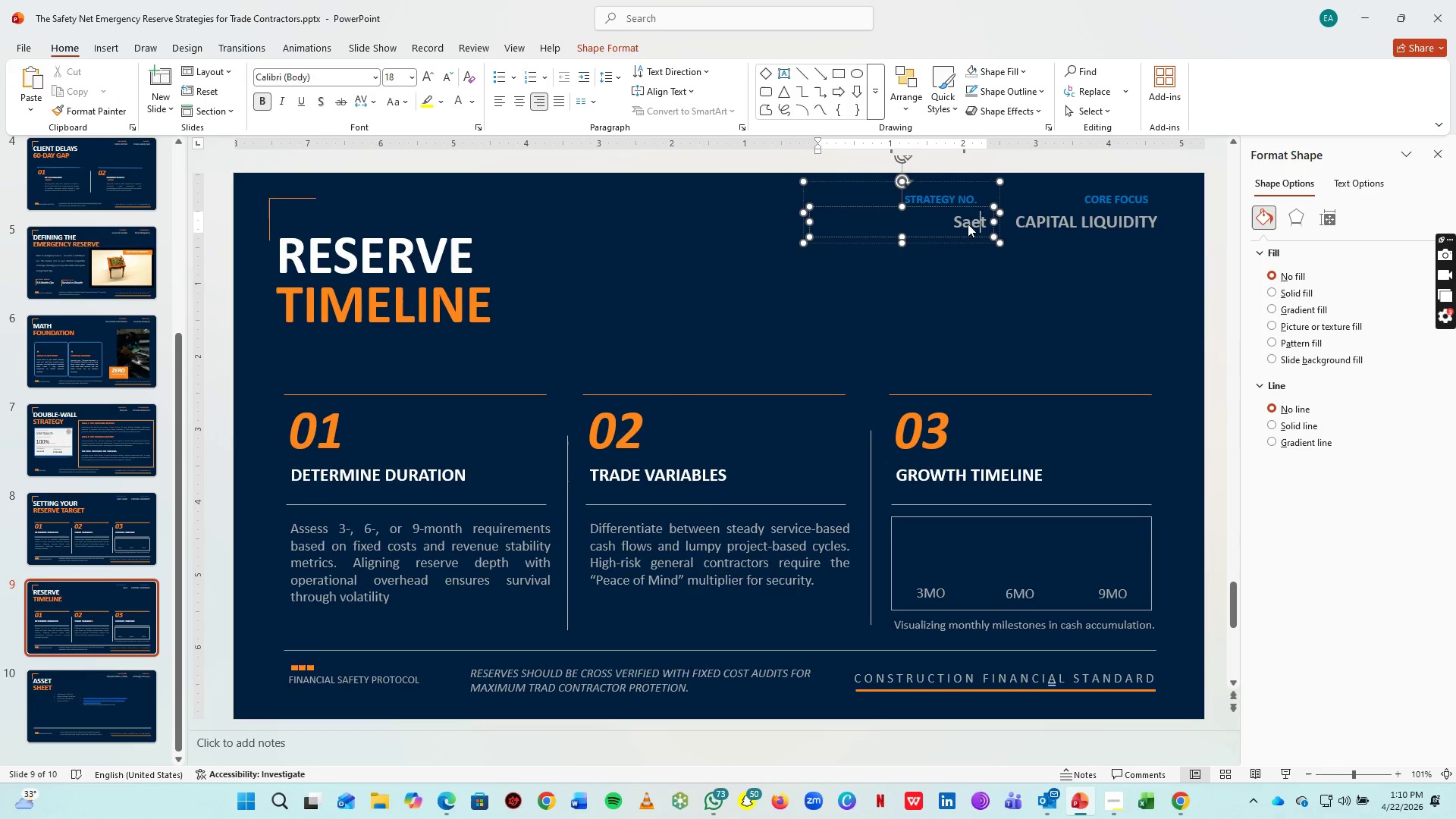 
key(ArrowRight)
 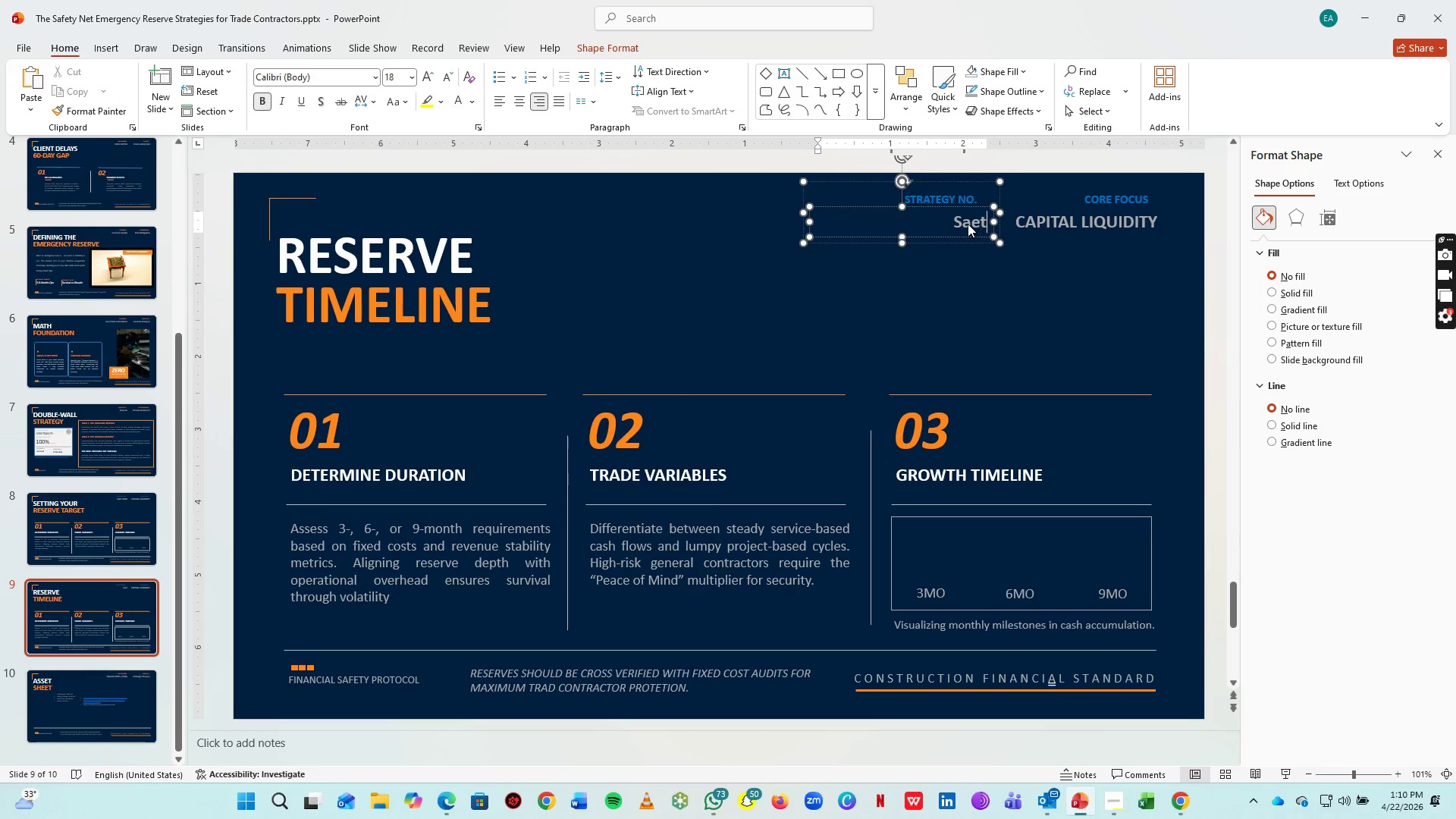 
key(ArrowRight)
 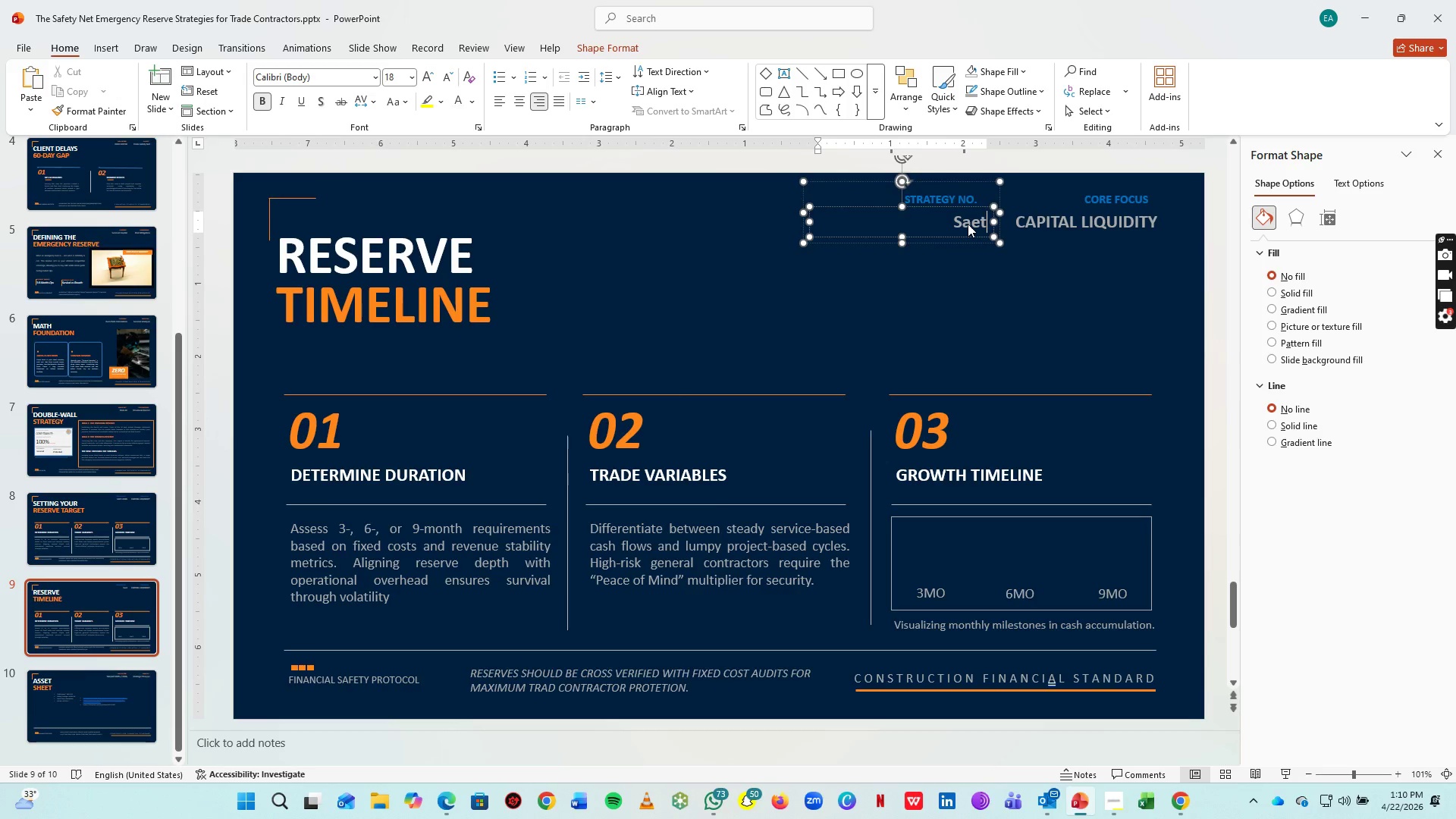 
key(Backspace)
key(Backspace)
type(fety Net)
 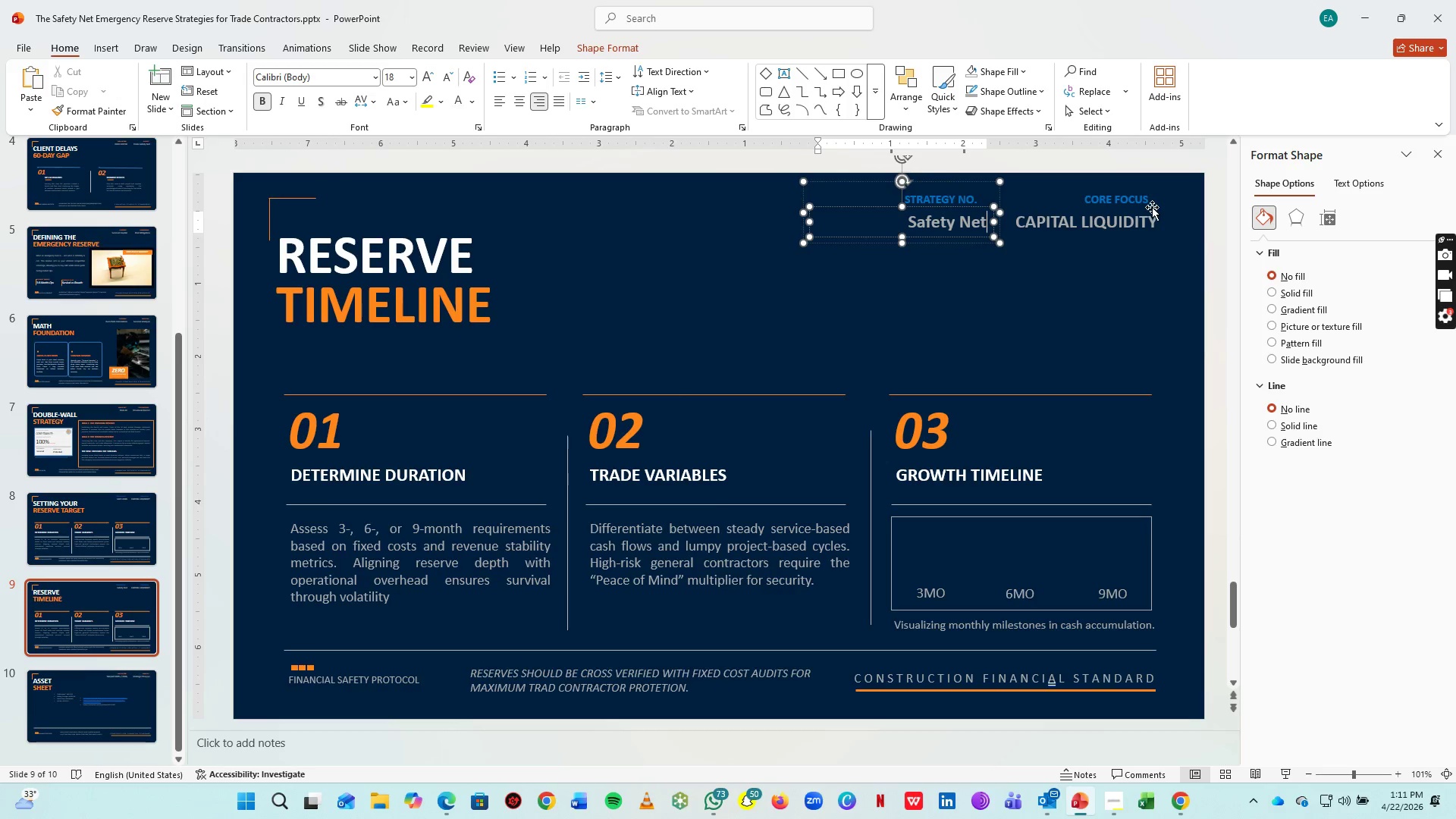 
left_click([1138, 224])
 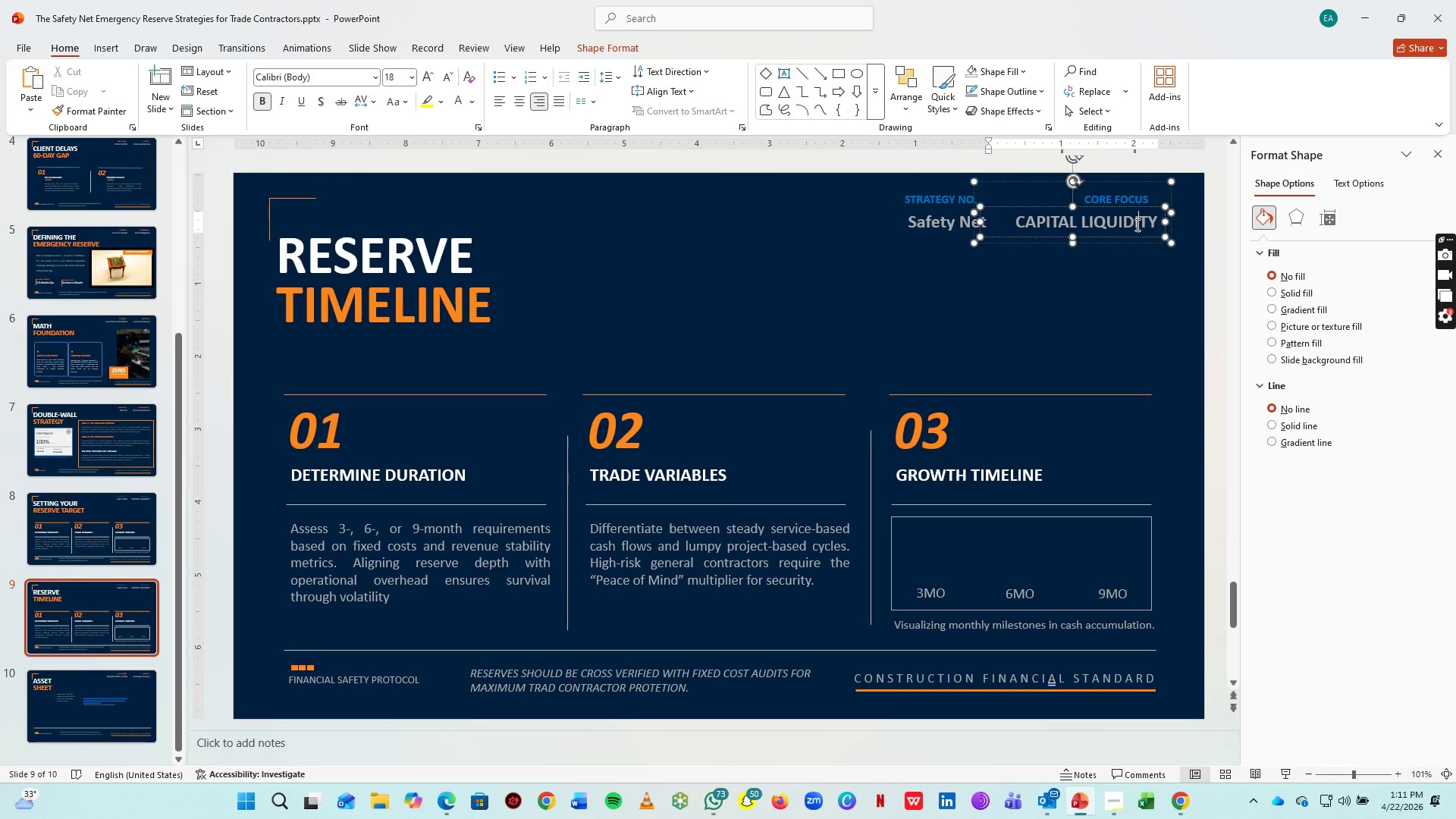 
key(Control+A)
 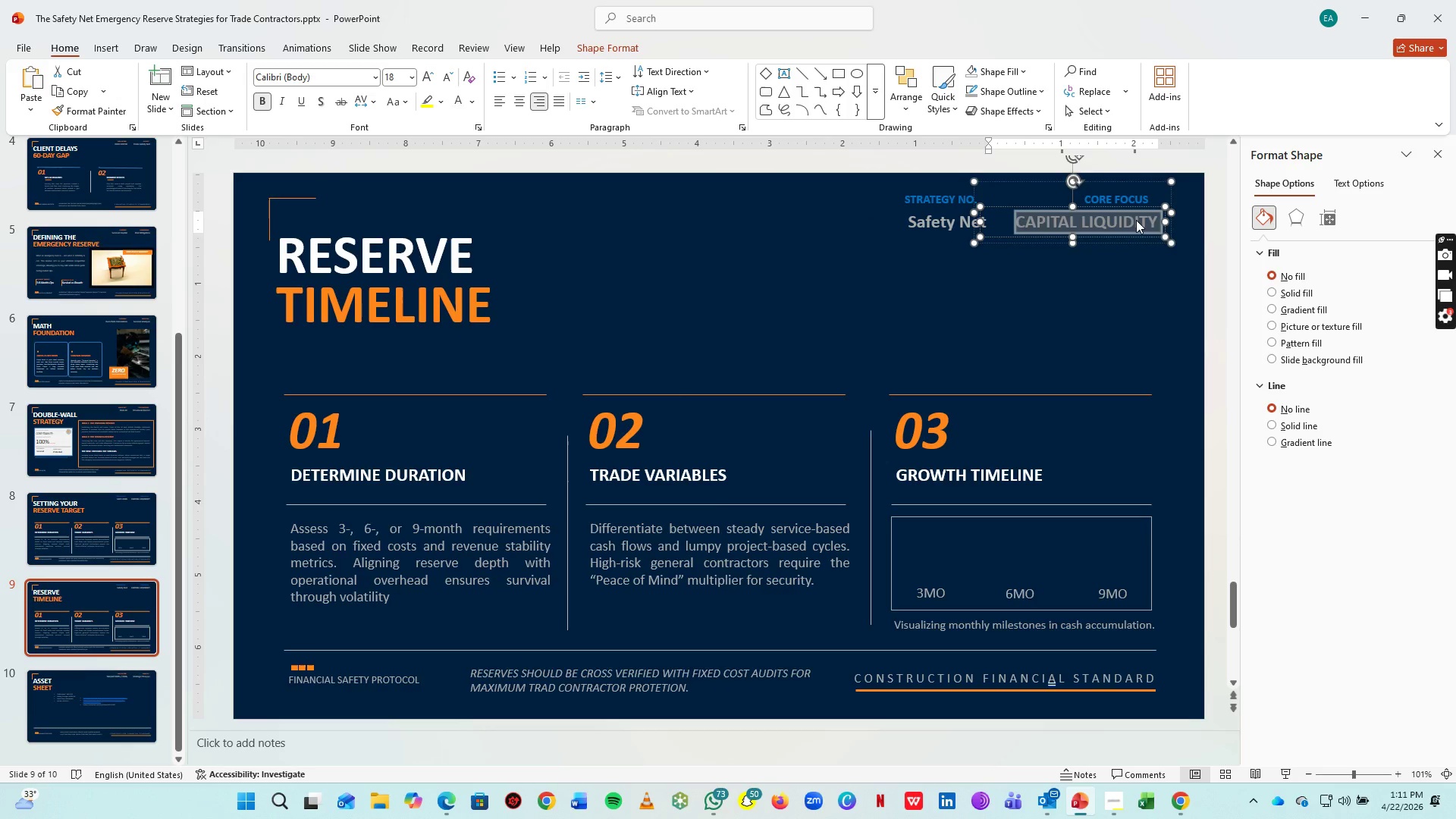 
type(Contractors)
 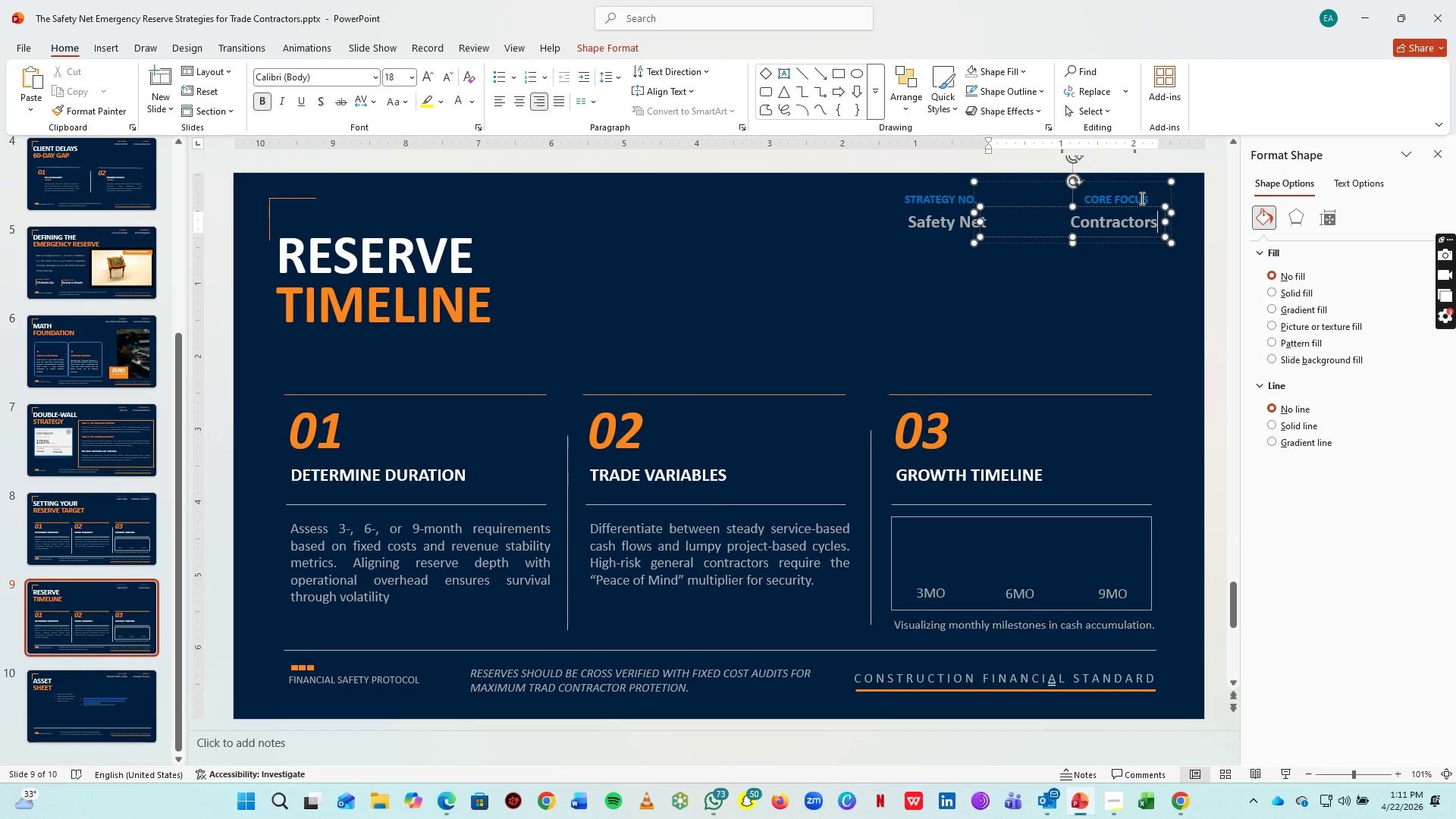 
left_click([1142, 193])
 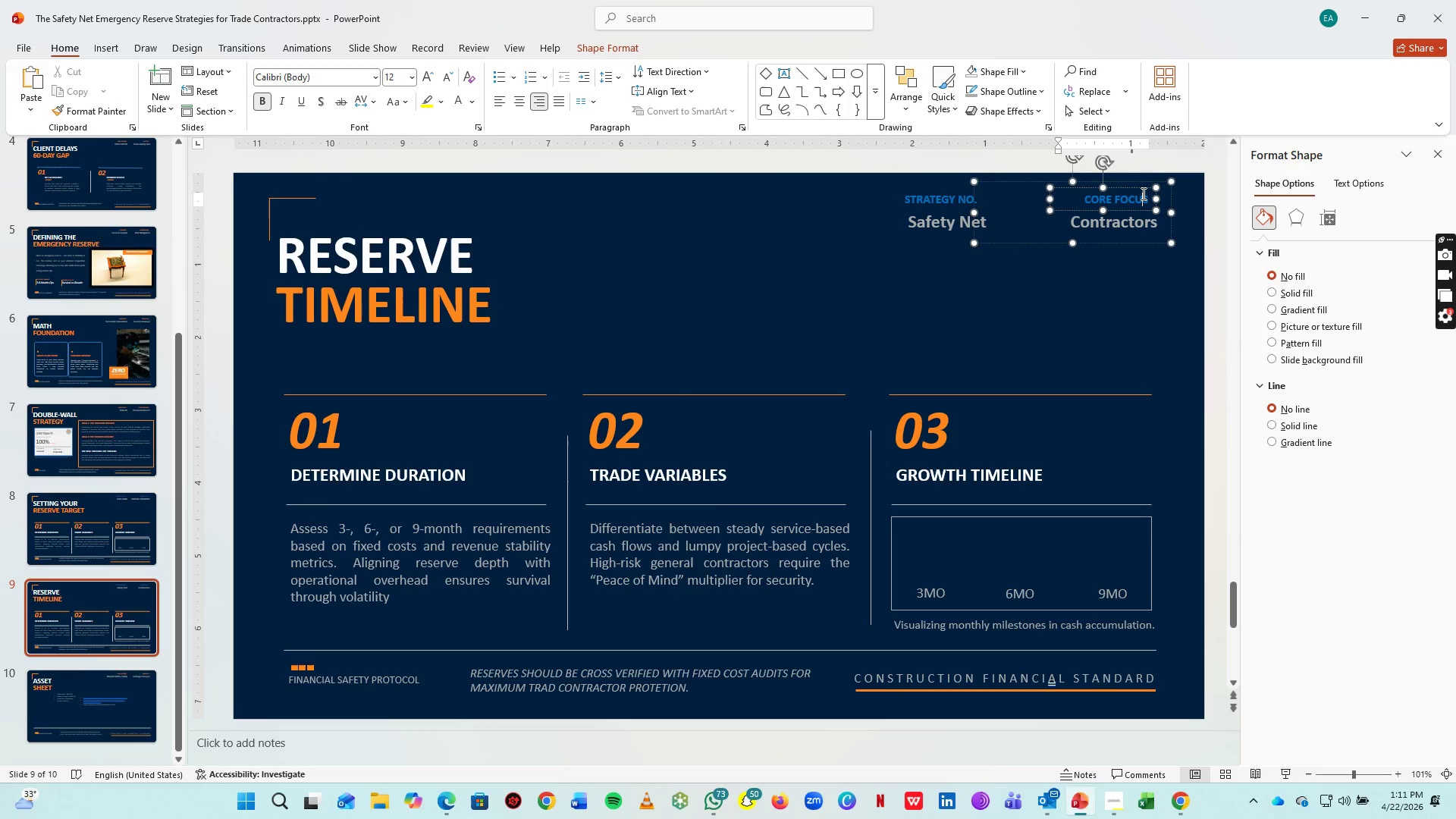 
key(Control+CapsLock)
 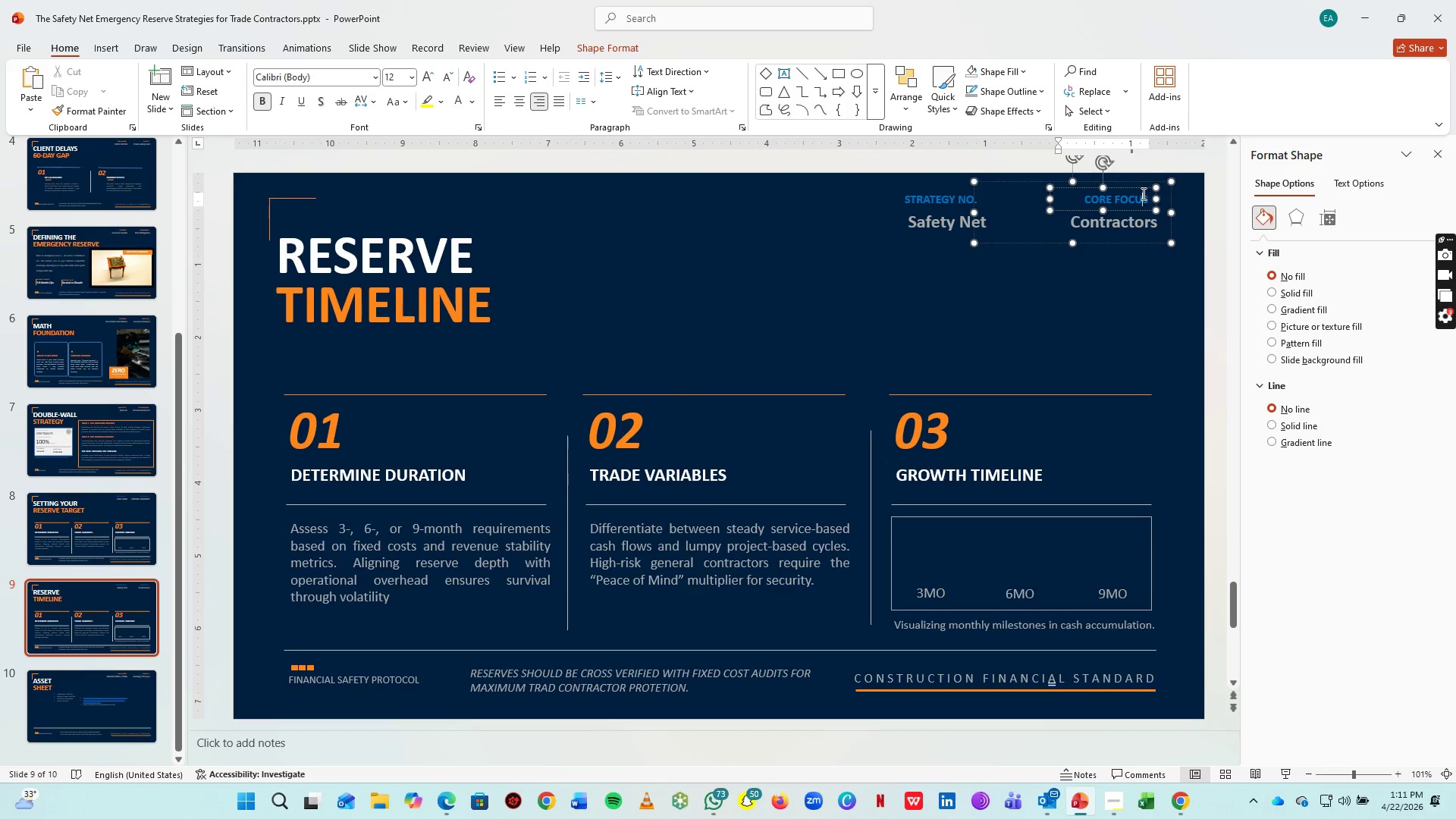 
key(Control+ControlLeft)
 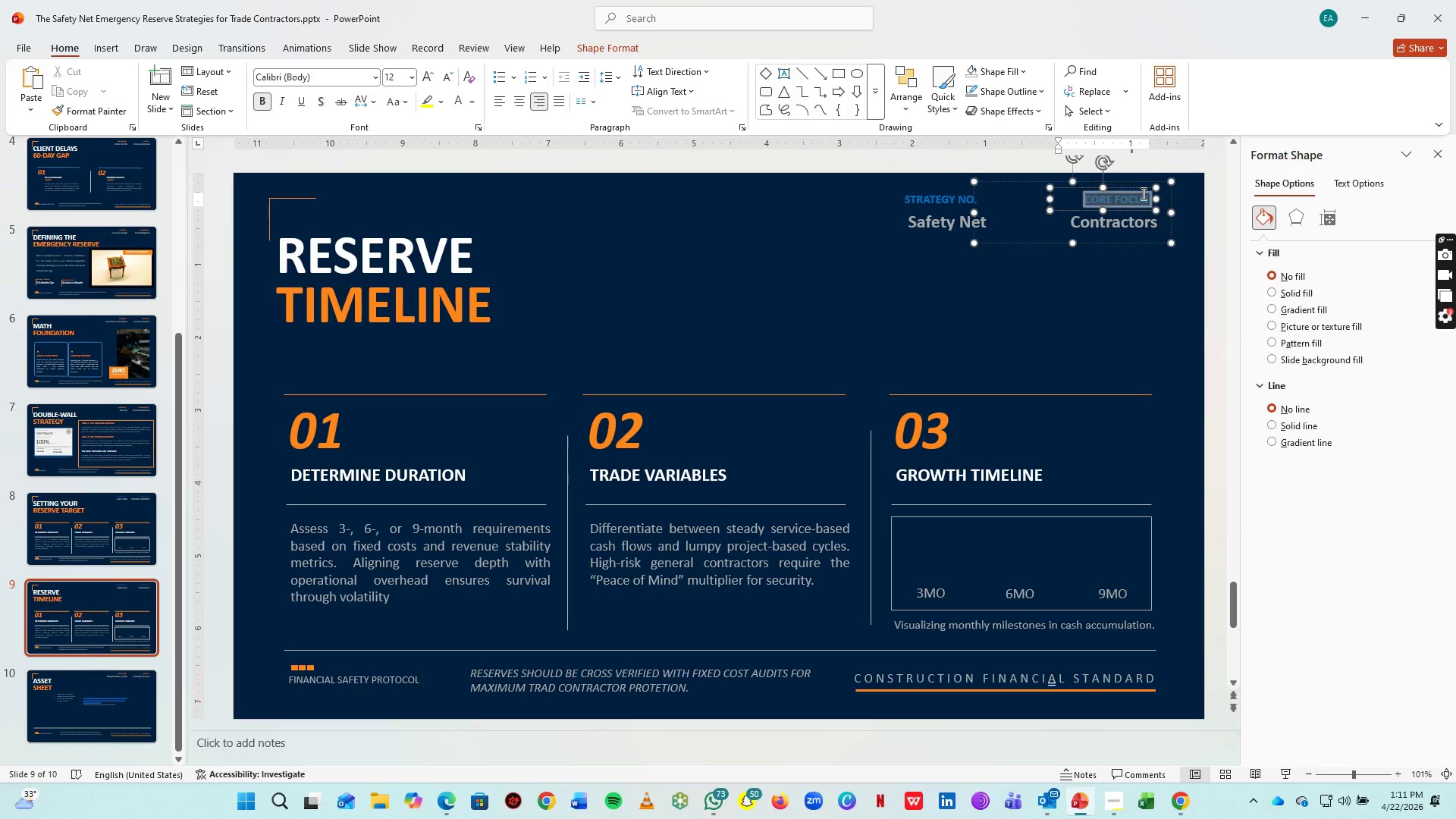 
key(Control+A)
 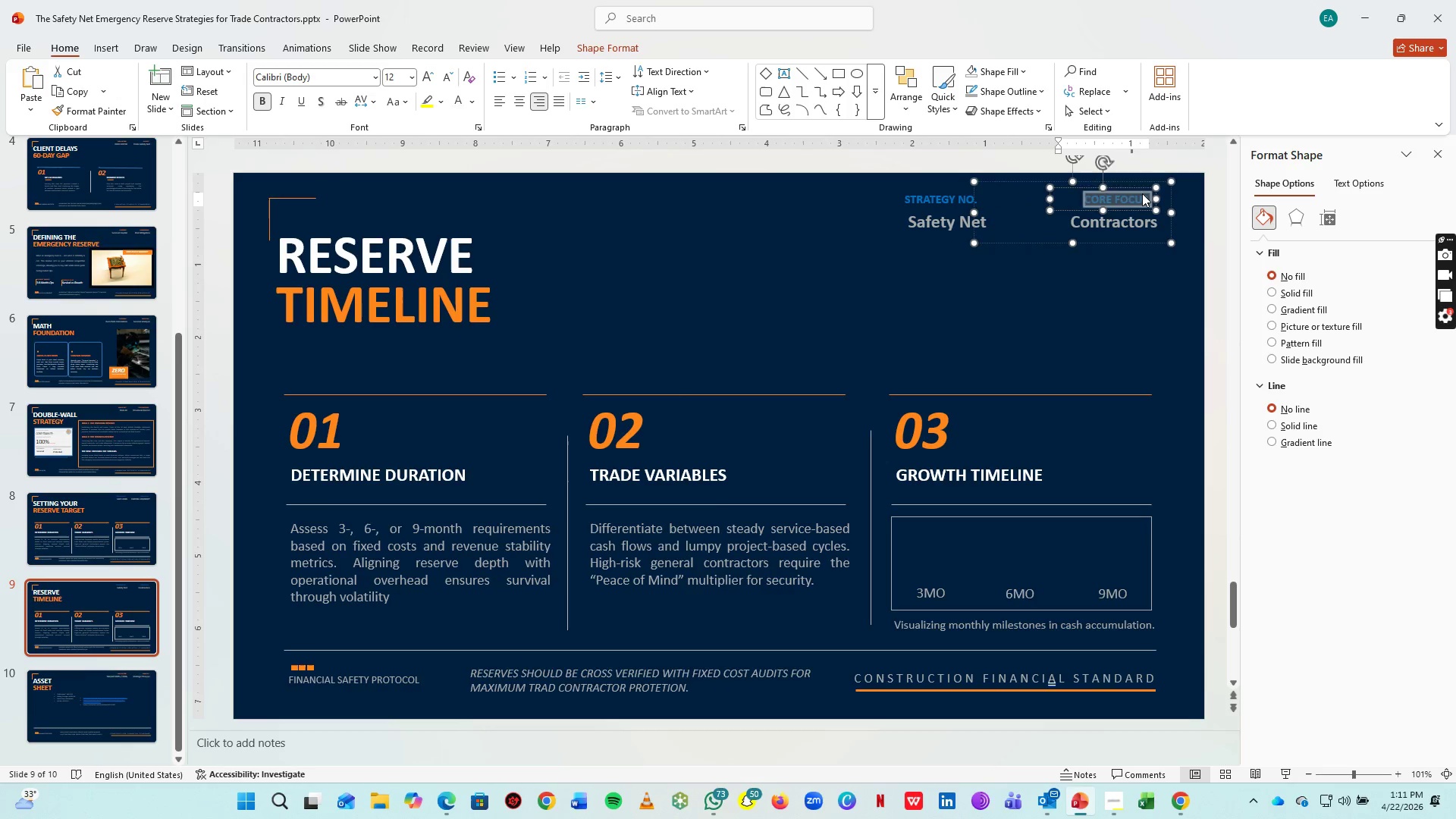 
type(SECTOR)
 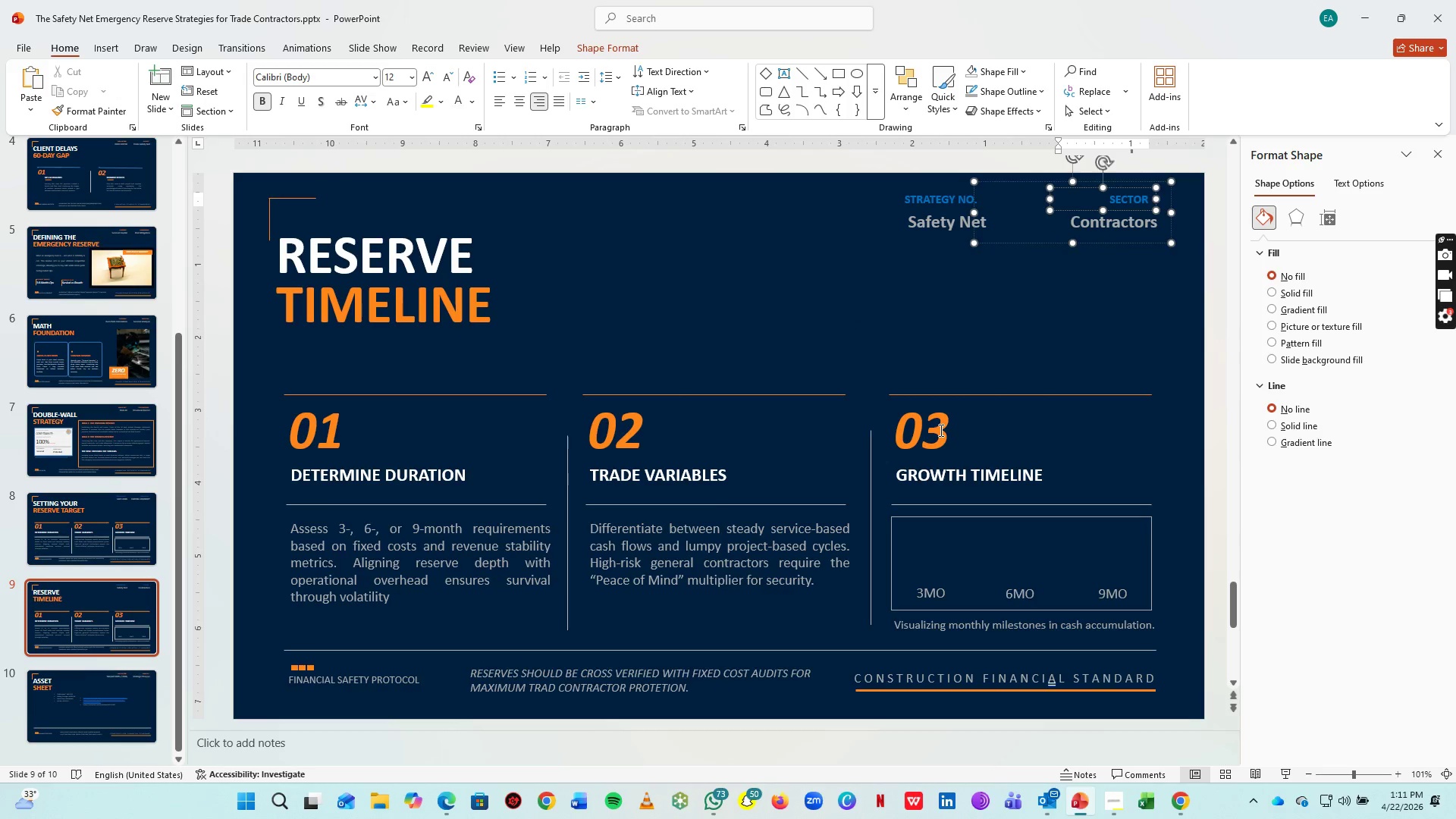 
scroll: coordinate [804, 504], scroll_direction: down, amount: 1.0
 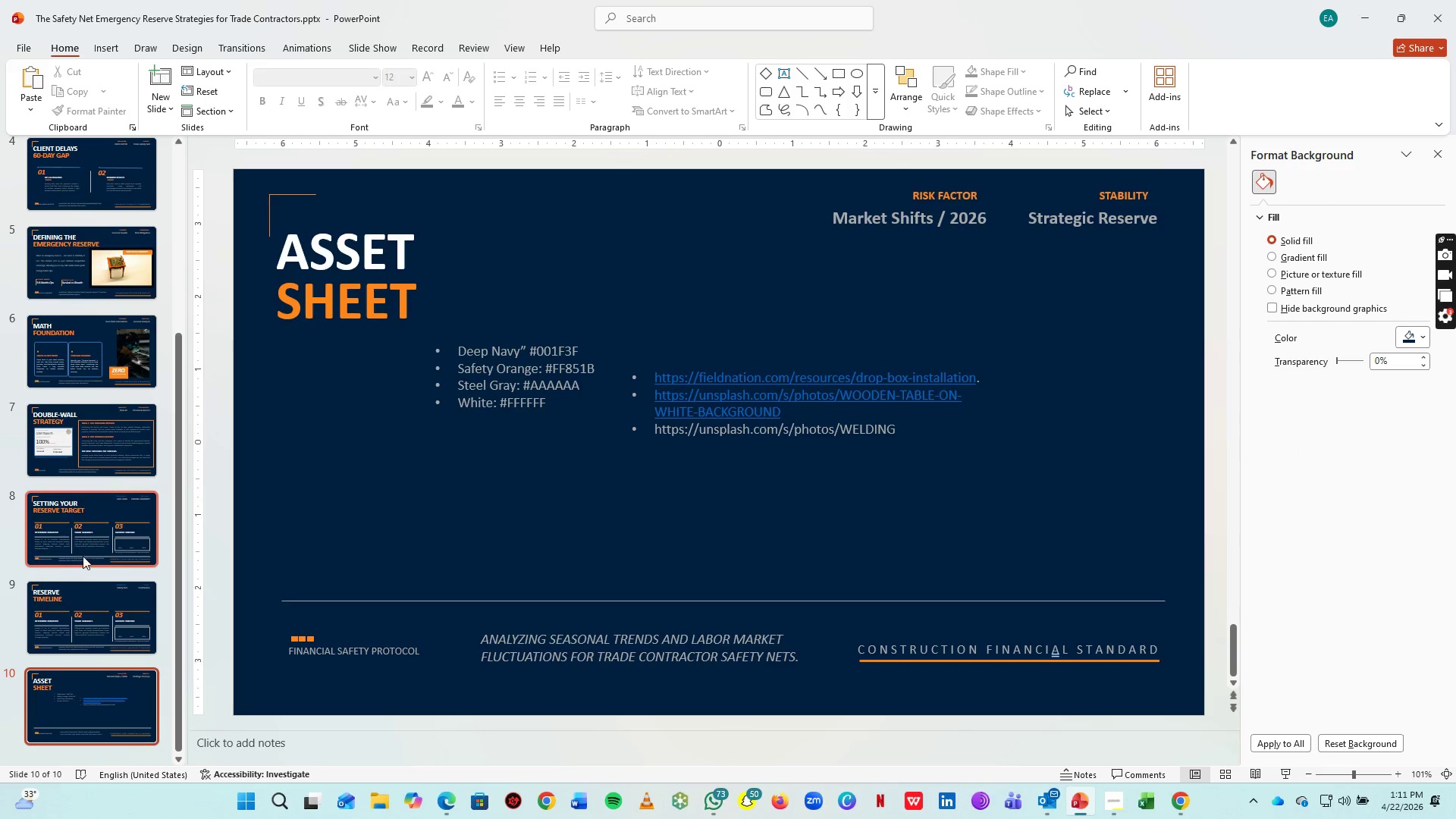 
left_click([109, 623])
 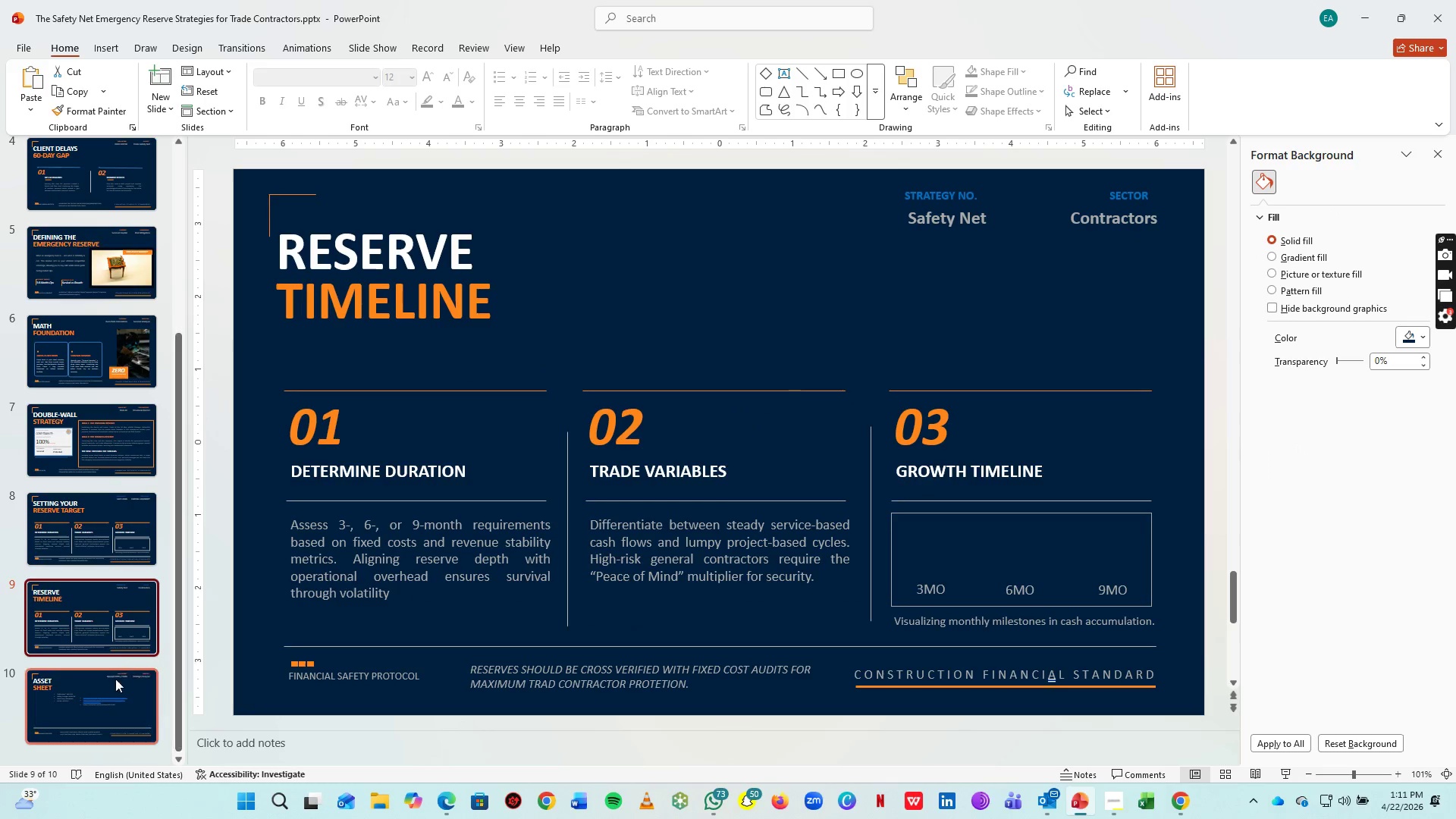 
left_click([117, 607])
 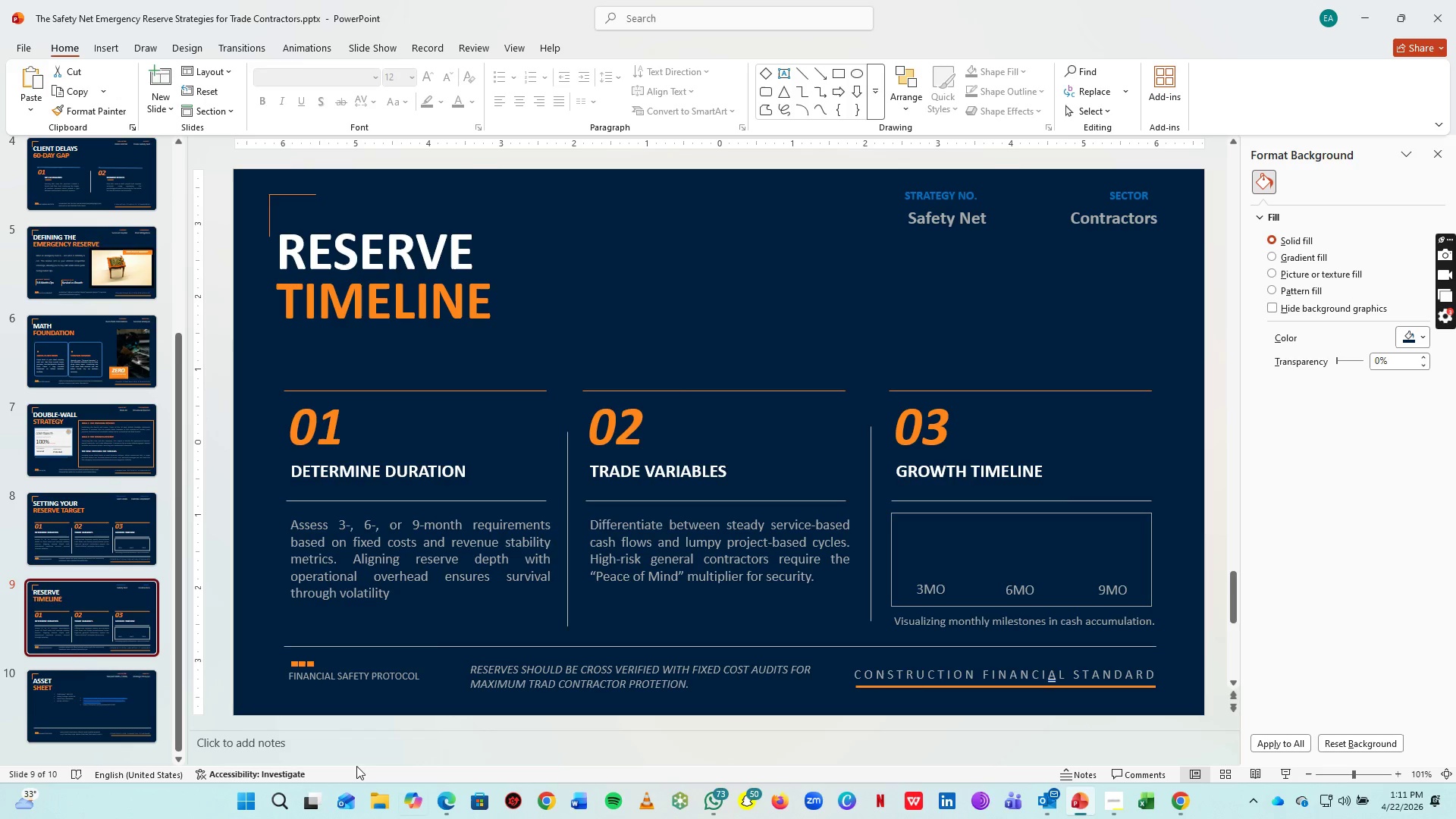 
left_click_drag(start_coordinate=[345, 673], to_coordinate=[428, 673])
 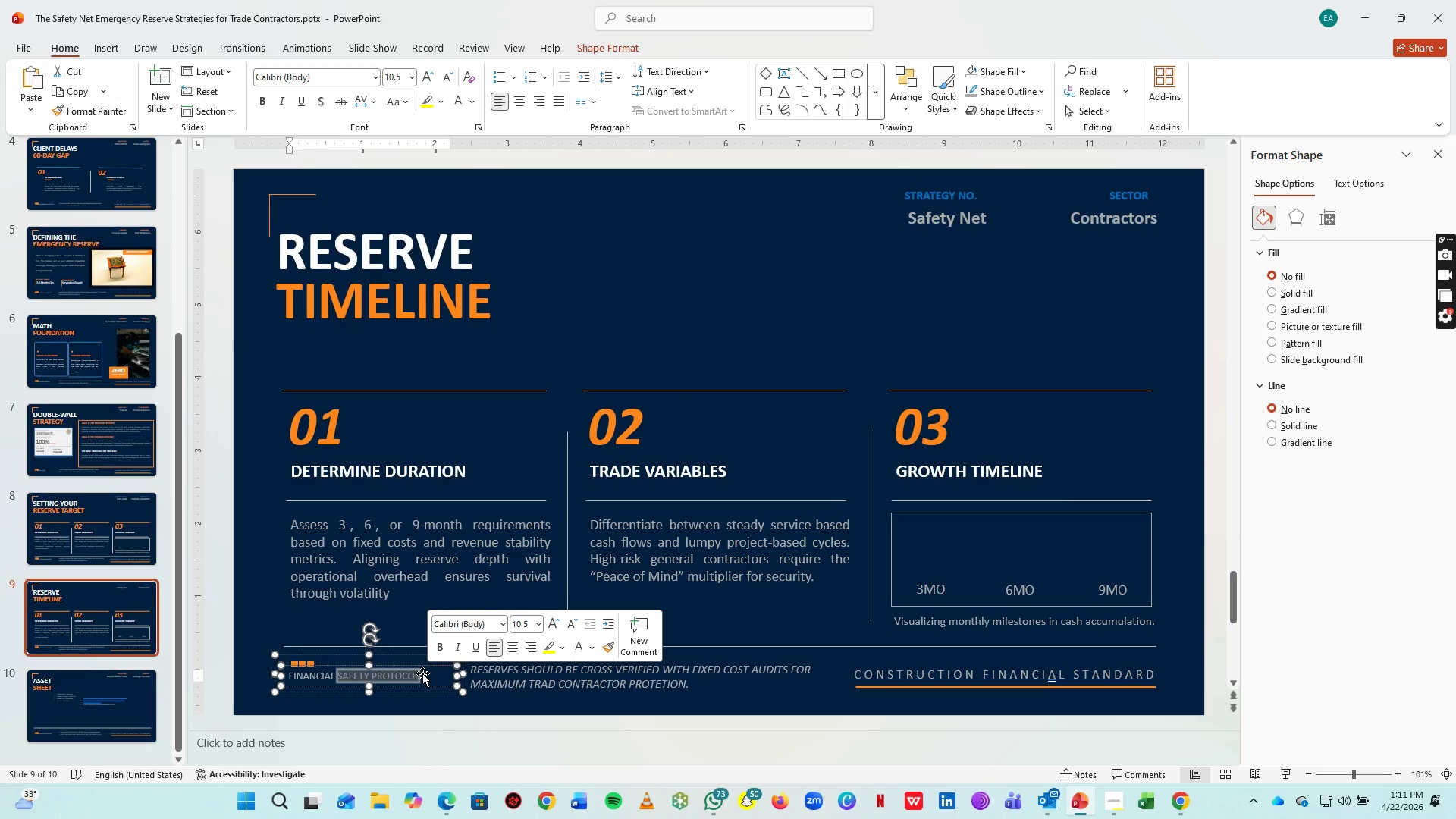 
type(ROADMAP ACTIVE)
 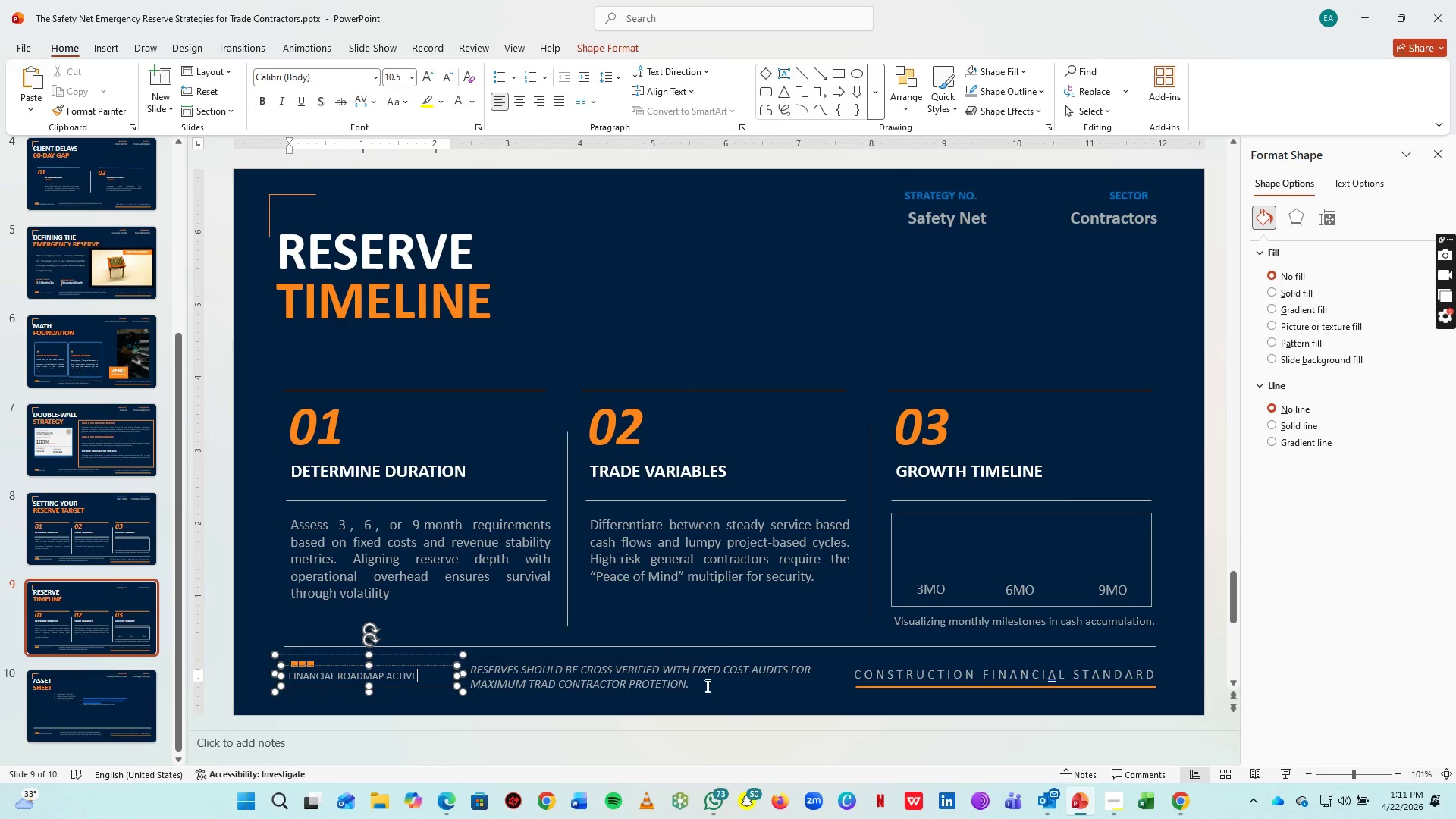 
left_click([700, 673])
 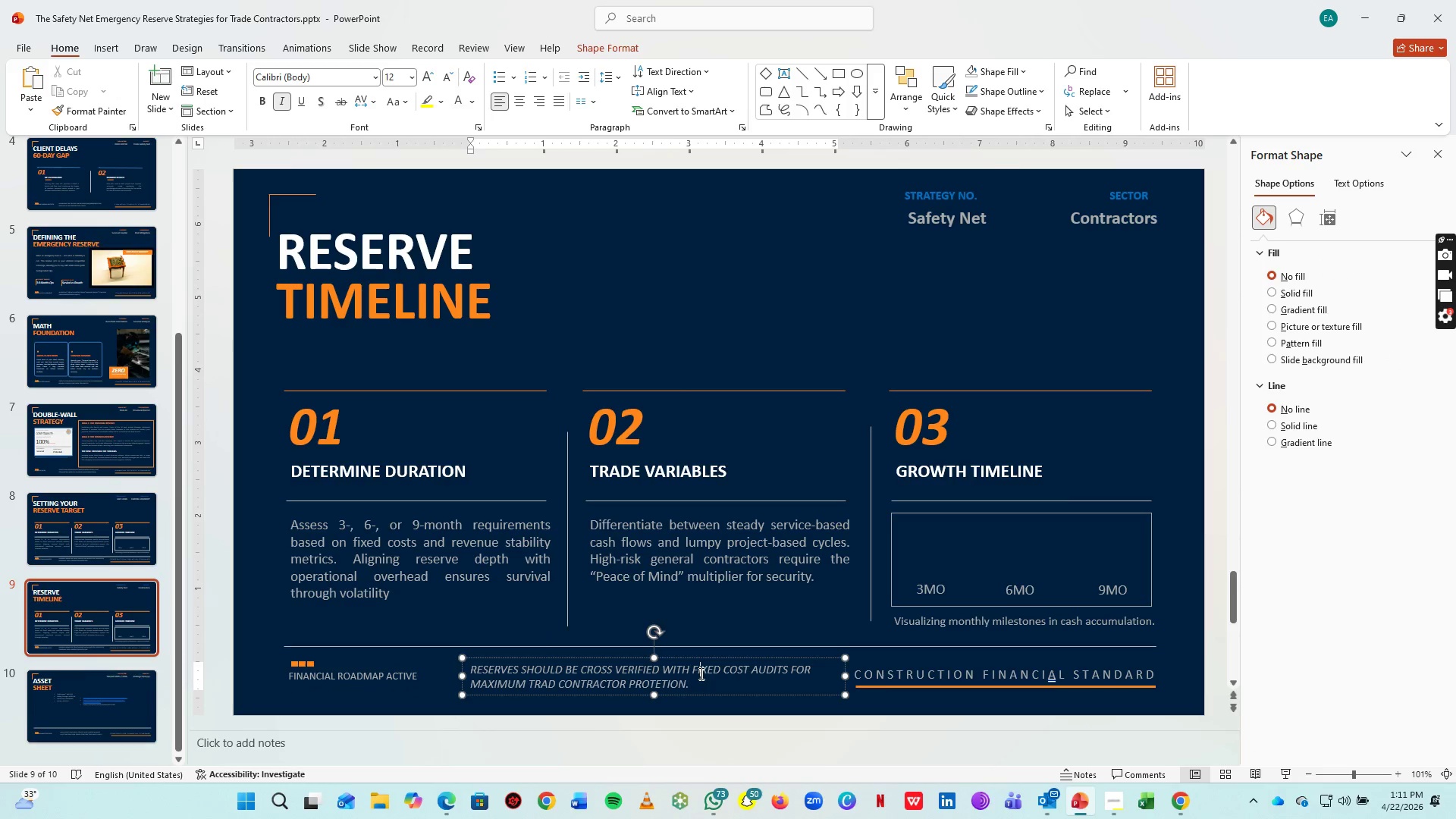 
key(Control+ControlLeft)
 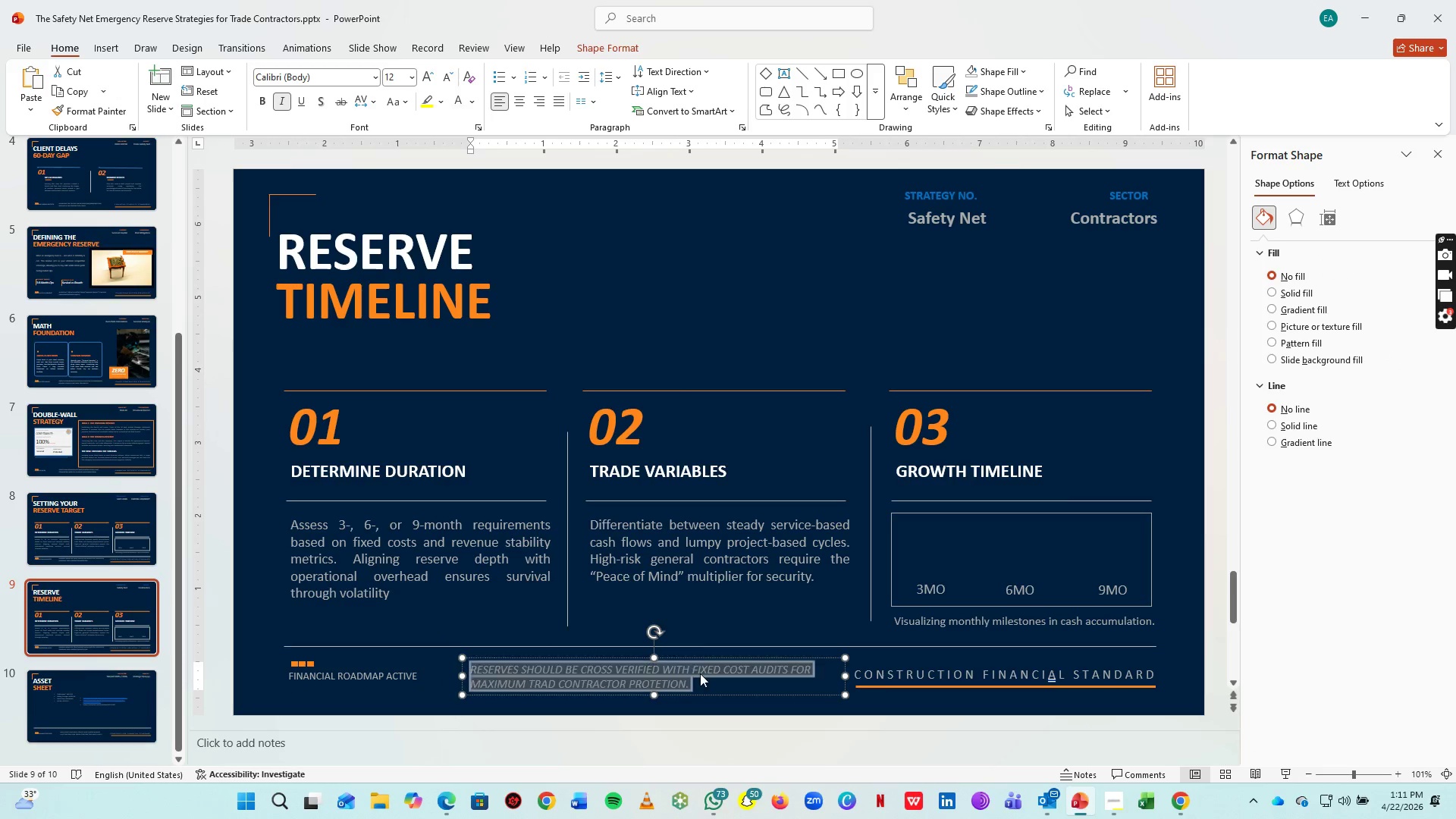 
key(Control+A)
 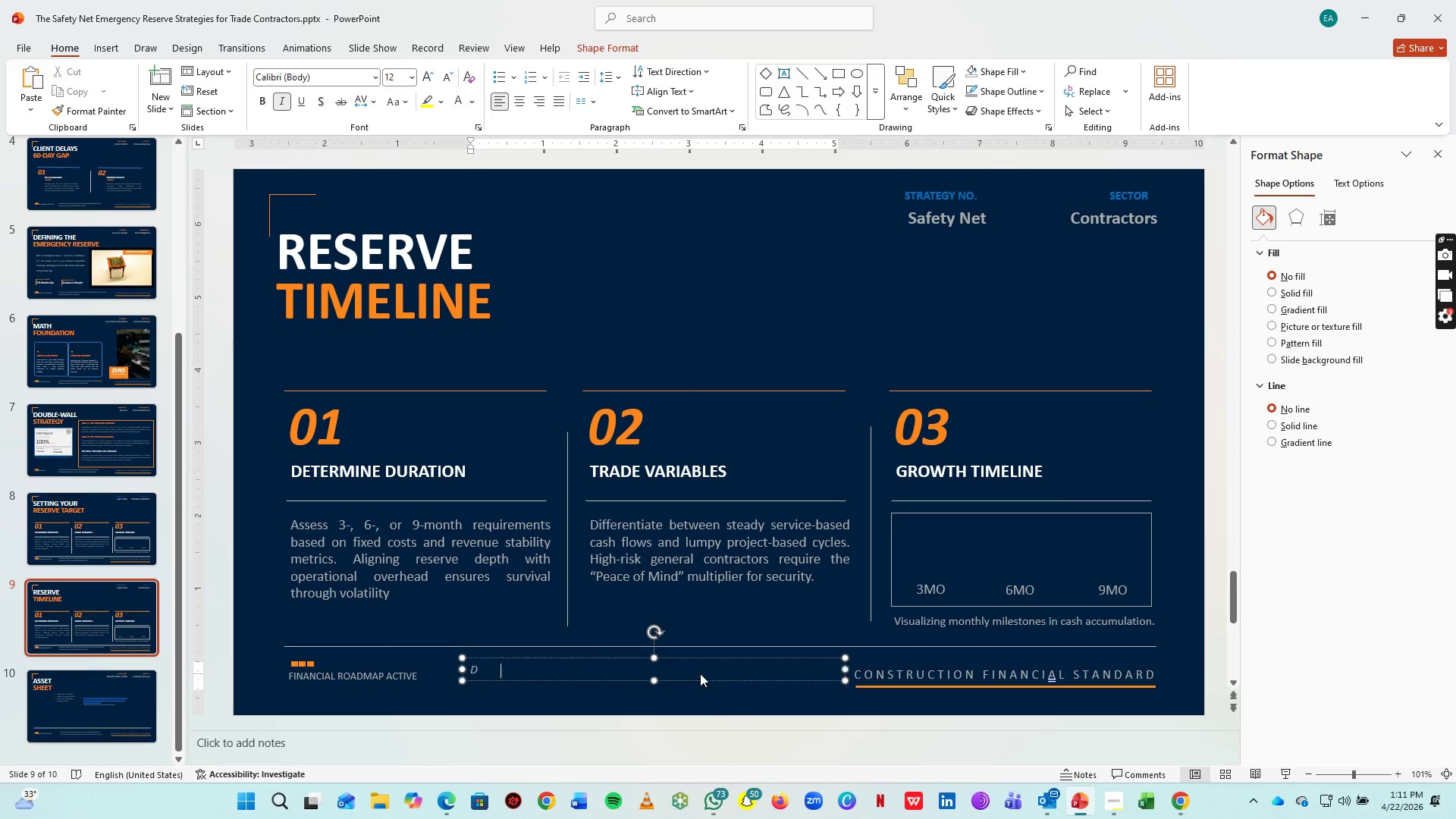 
type(DR)
key(Backspace)
key(Backspace)
type(FROM ZERO O)
key(Backspace)
type(TO FULLY FUNDED: A VISUAL ROADMAP FOR EMERGENCY RESERVE STRATEGIES)
 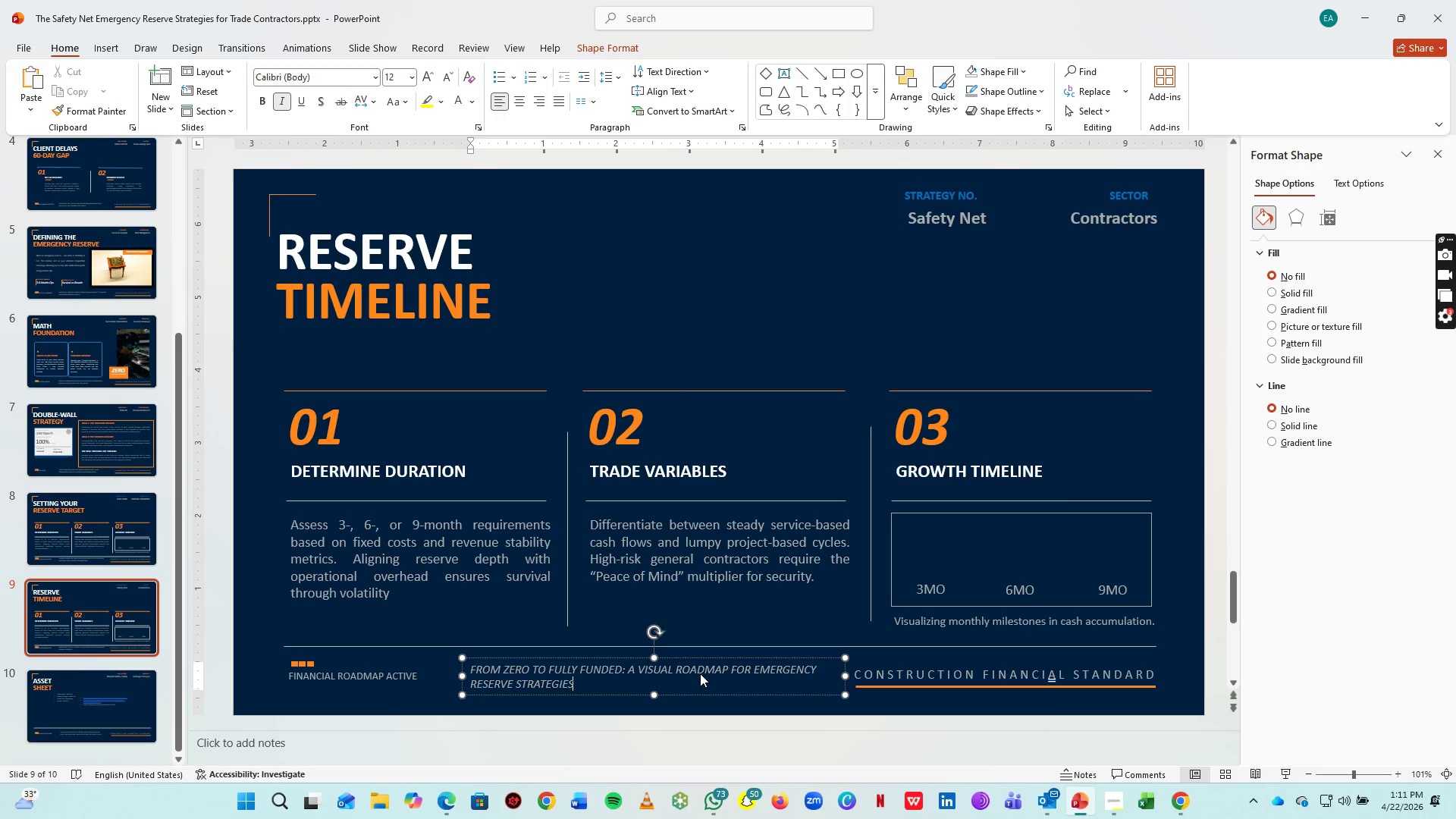 
type( TAILOED FOR TRADE CONTRACTORS)
 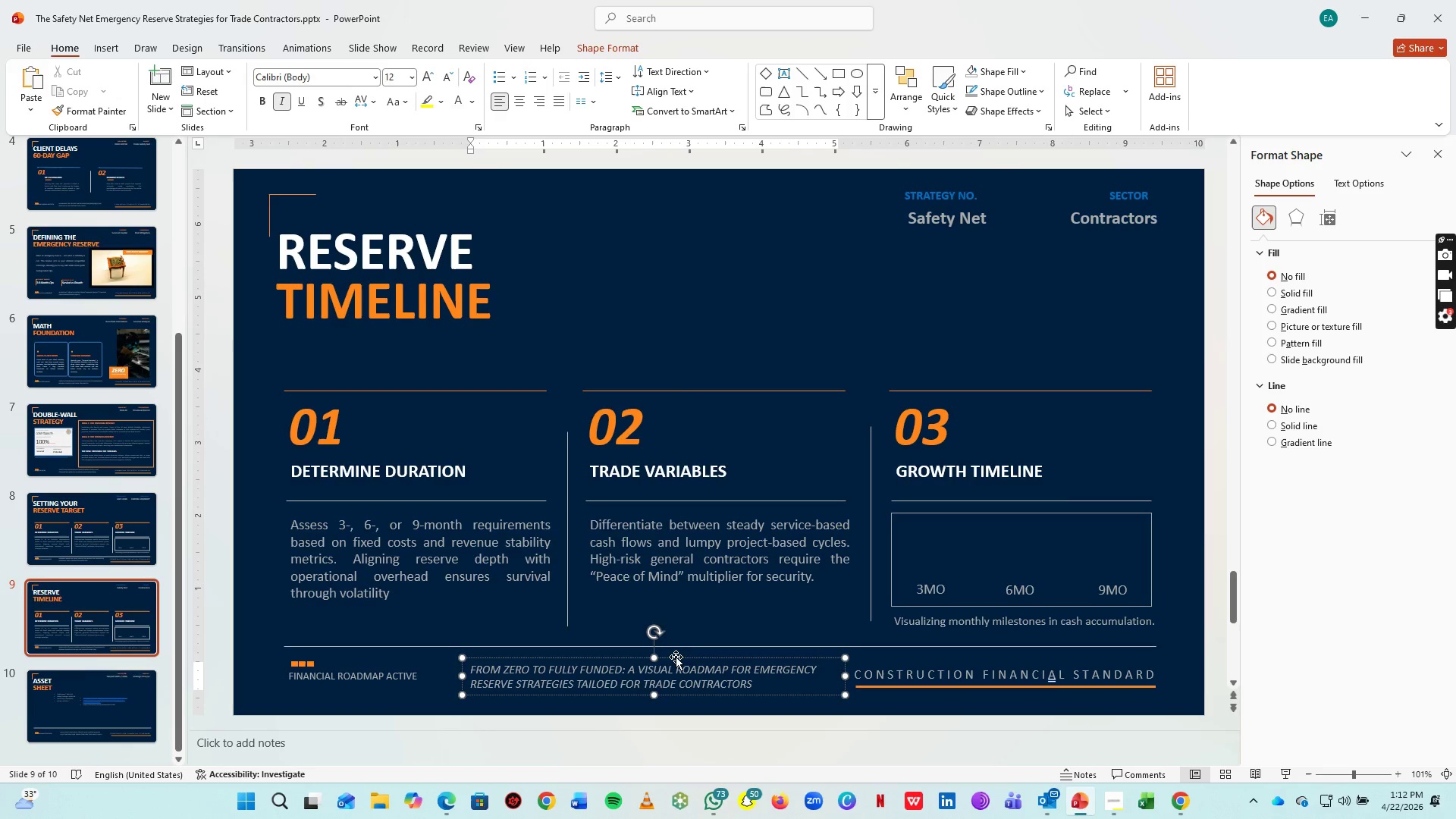 
key(Slash)
 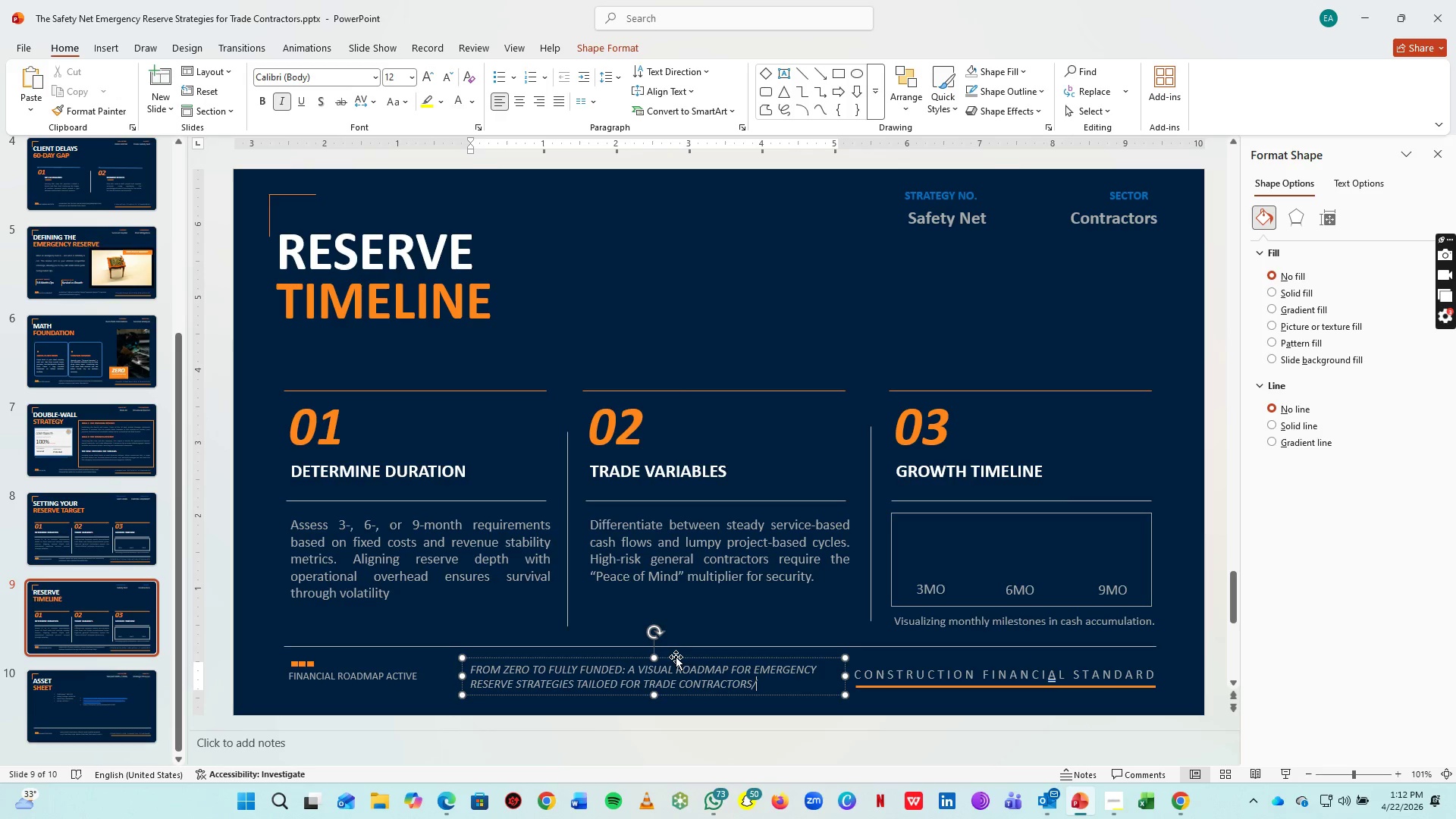 
key(Backspace)
 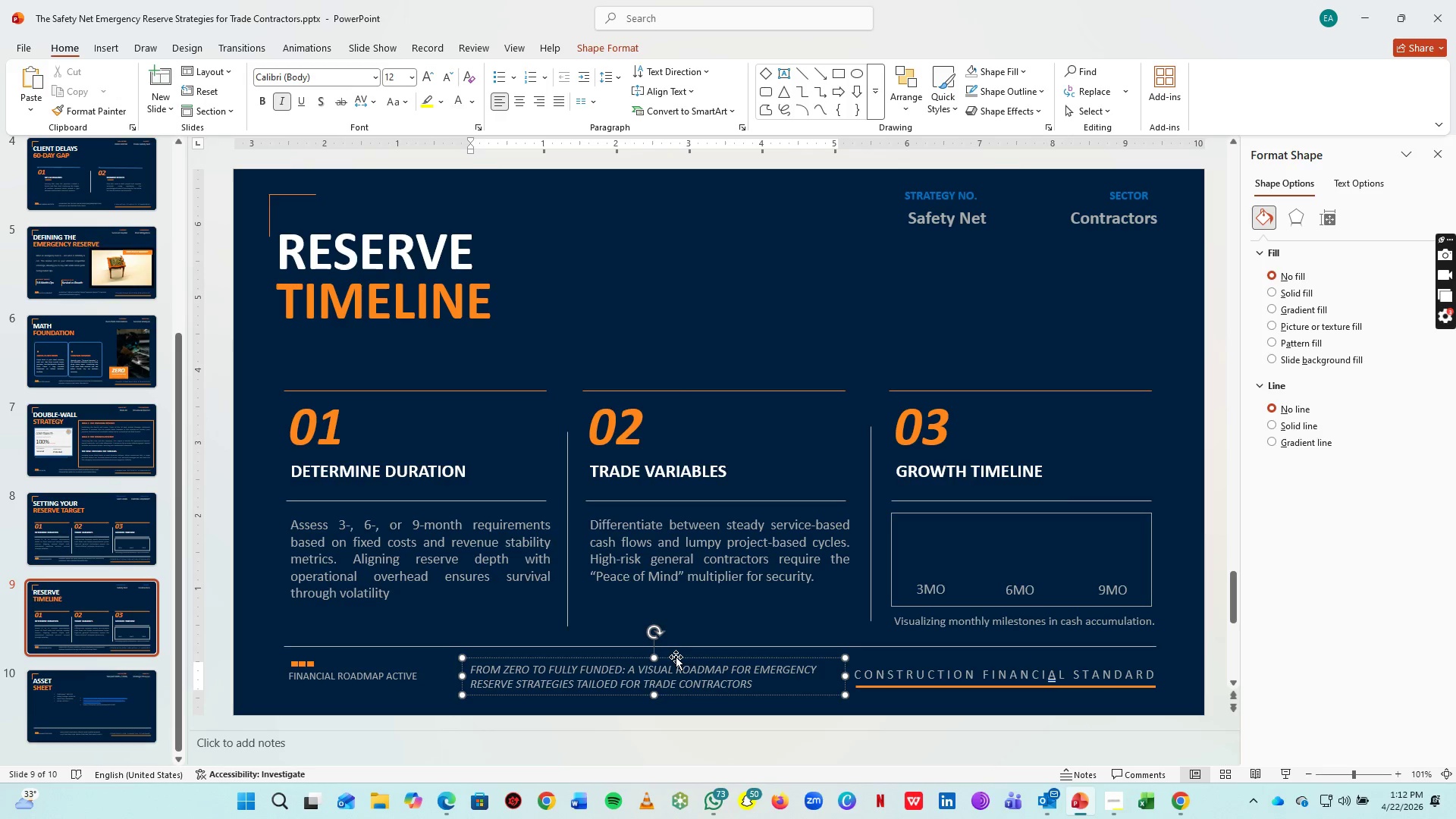 
key(Period)
 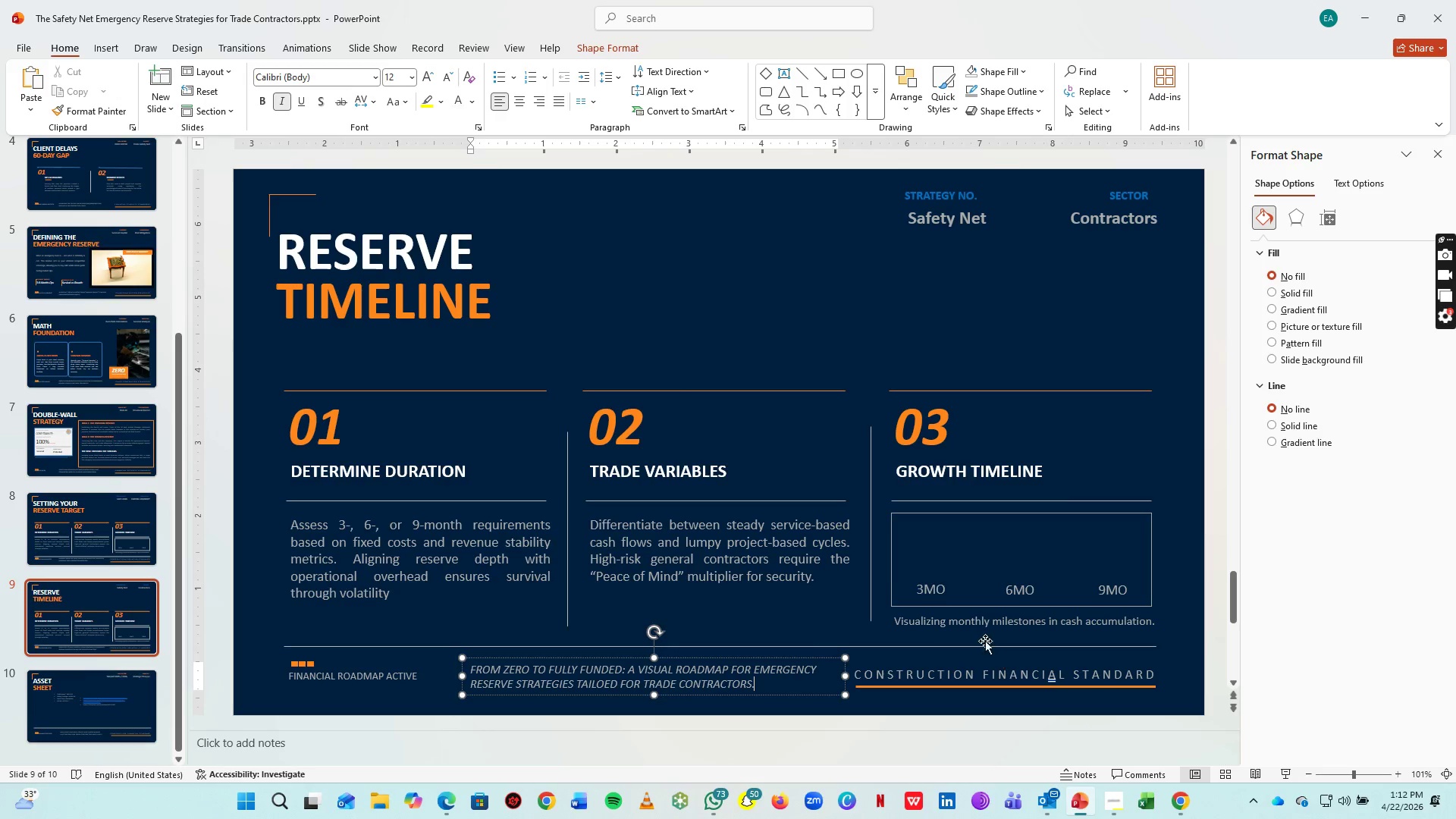 
scroll: coordinate [799, 573], scroll_direction: up, amount: 1.0
 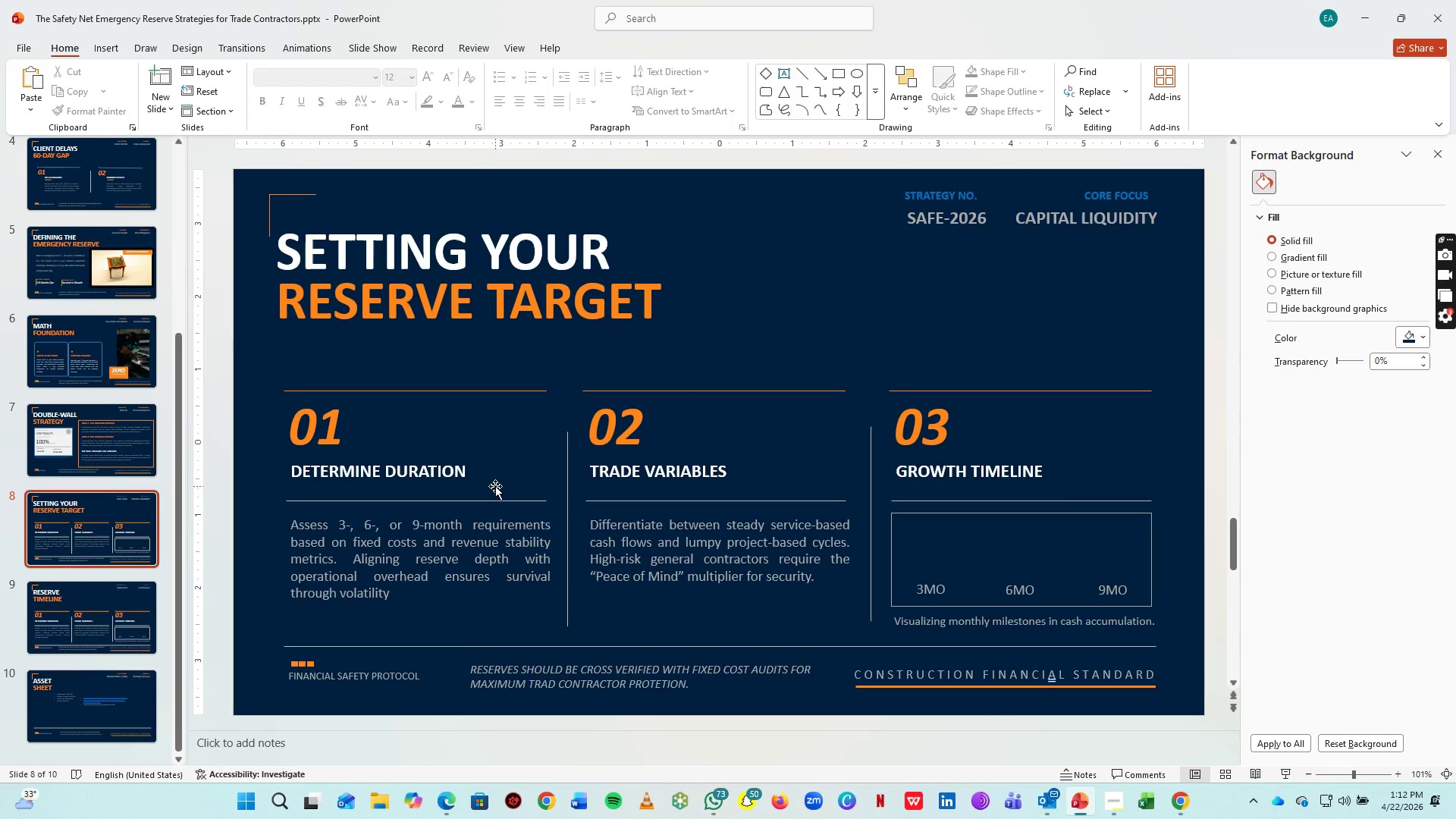 
scroll: coordinate [495, 486], scroll_direction: down, amount: 1.0
 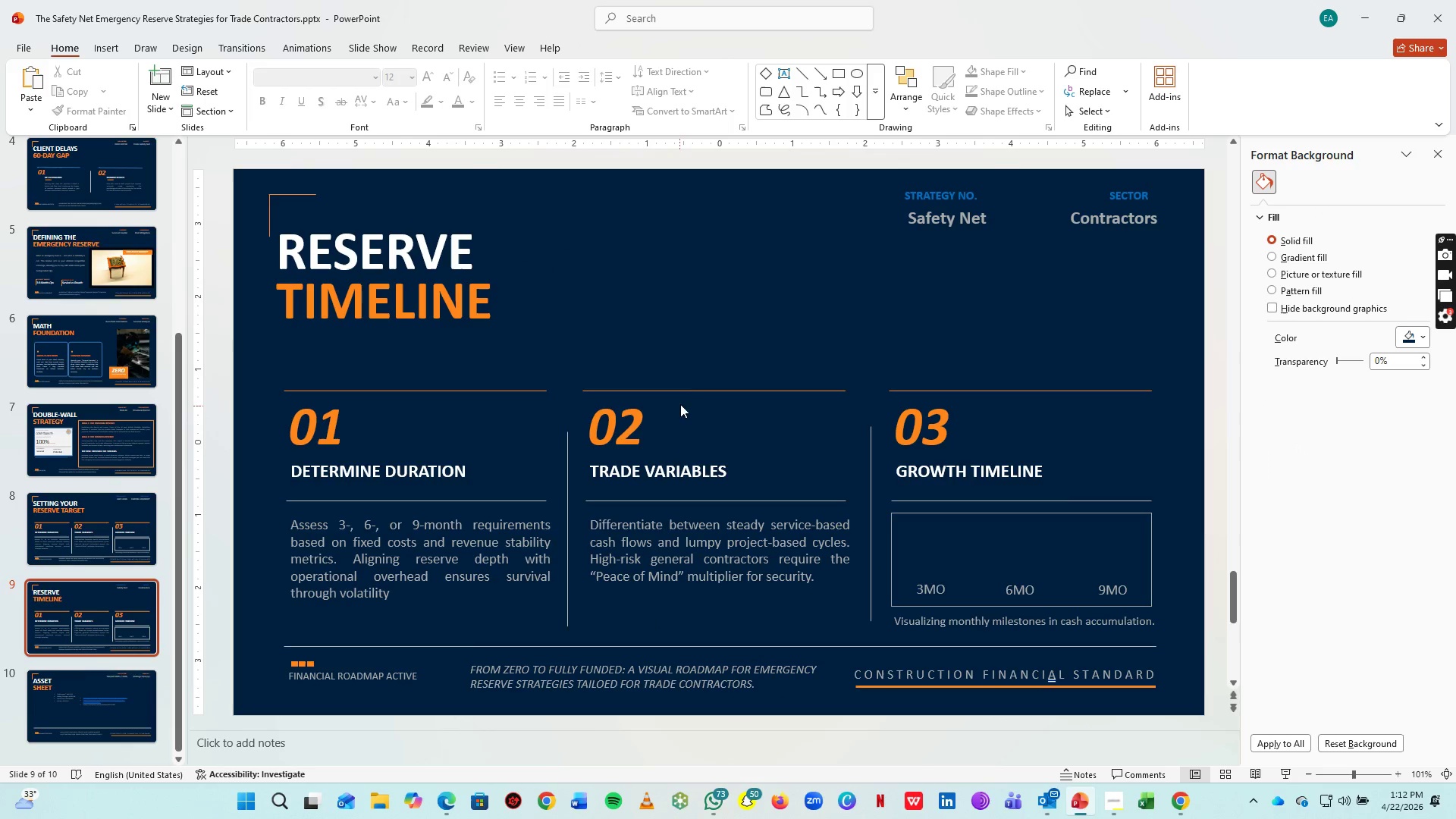 
left_click([699, 391])
 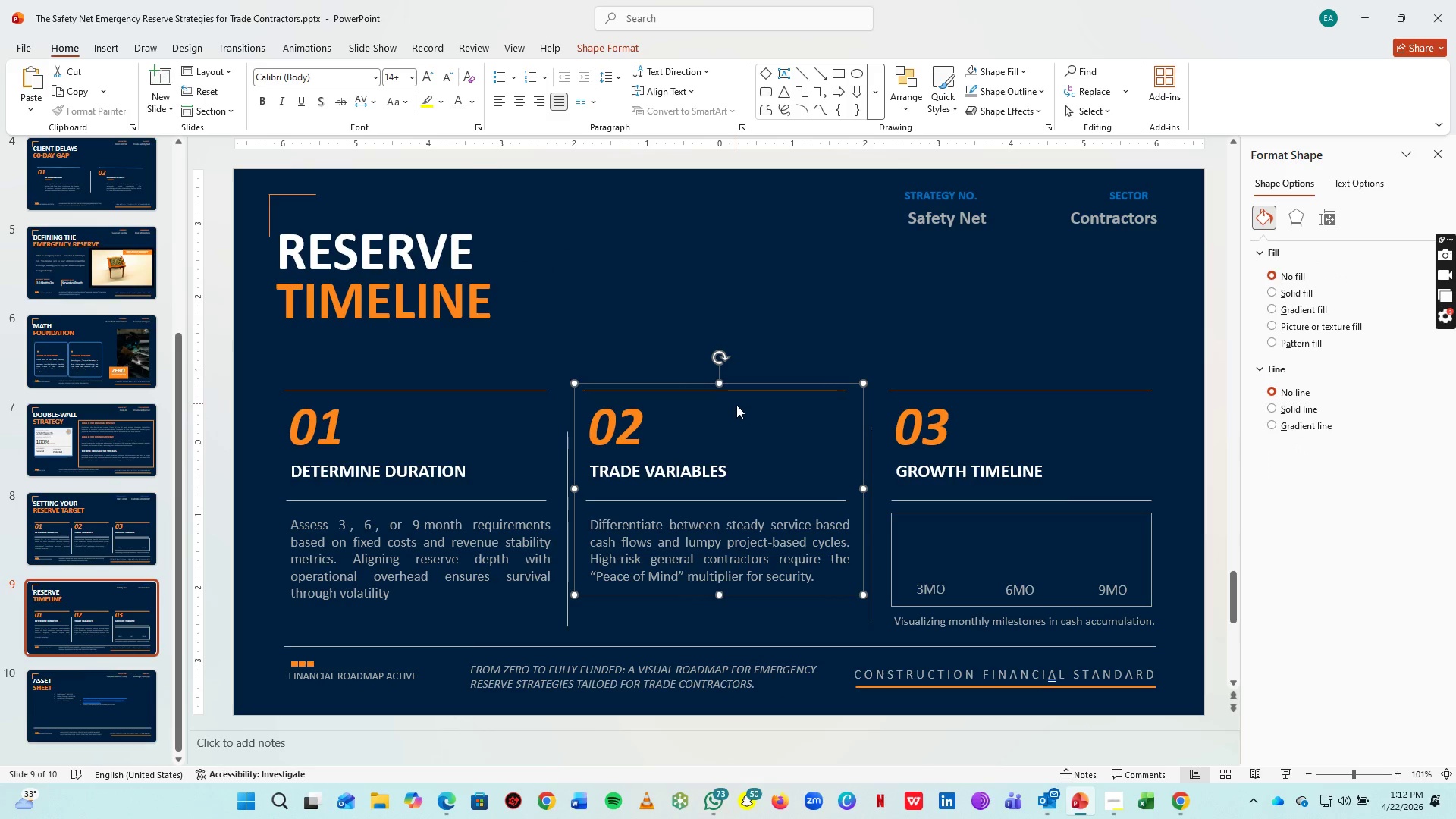 
key(Delete)
 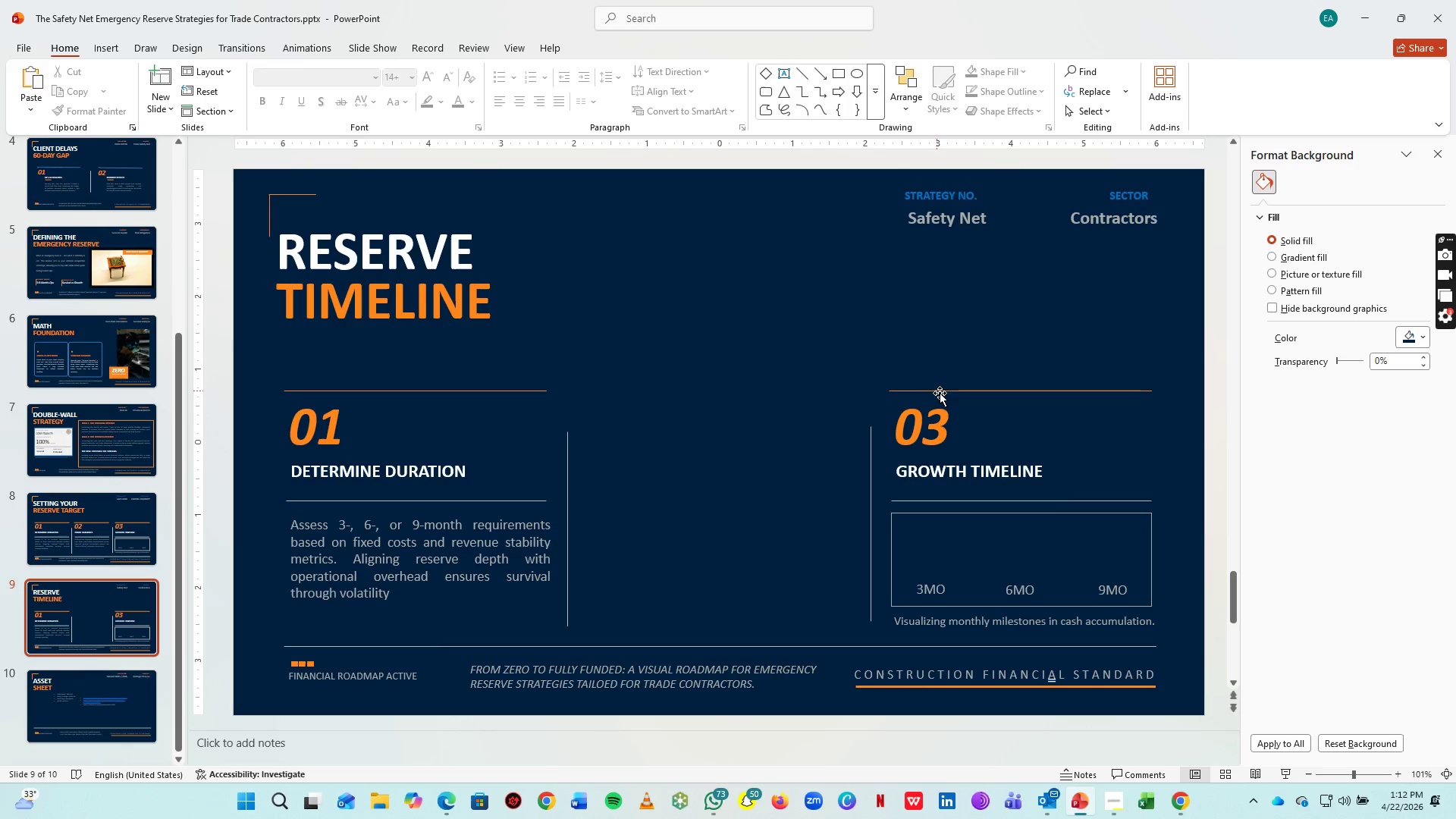 
left_click([940, 393])
 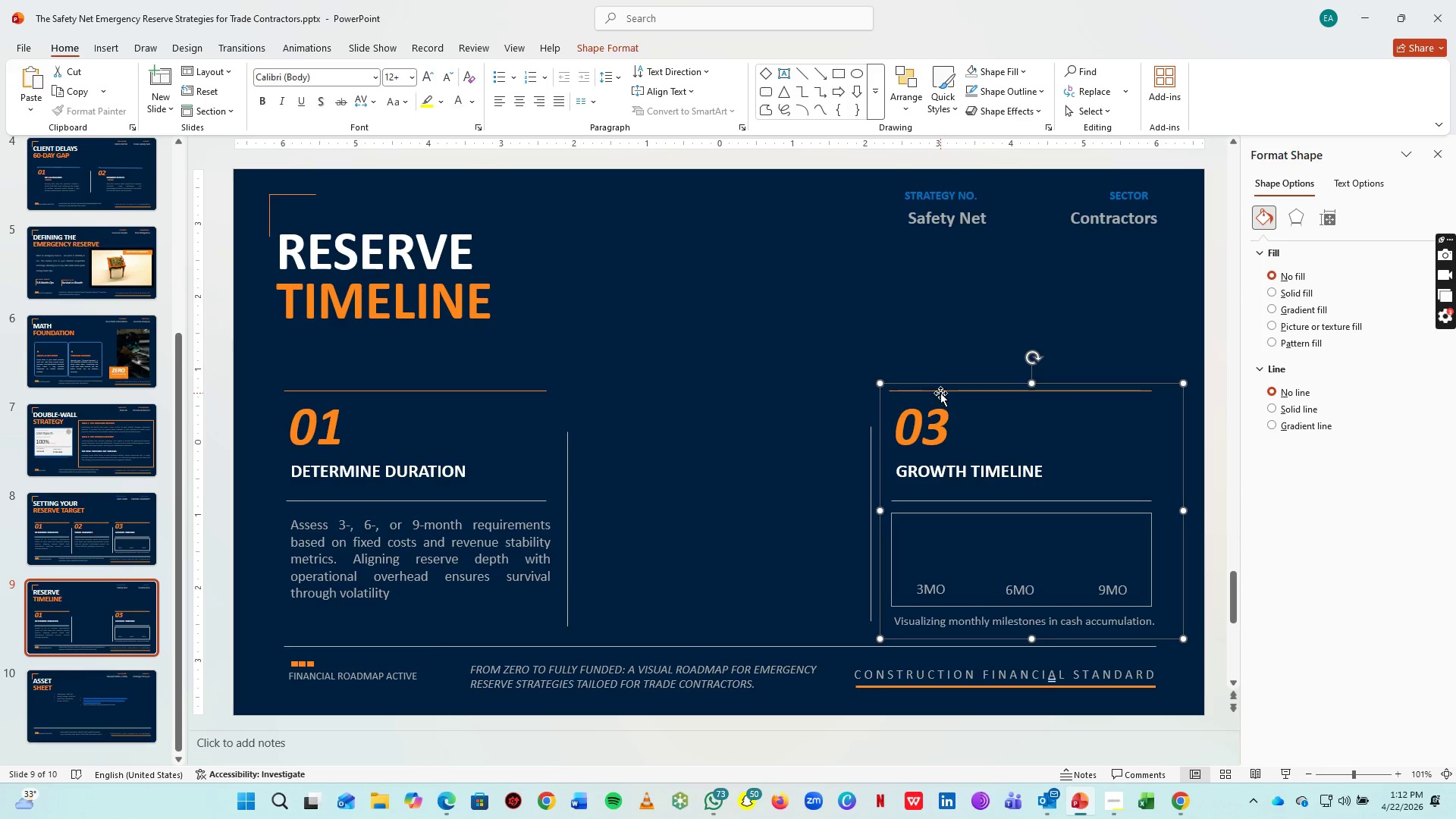 
key(Delete)
 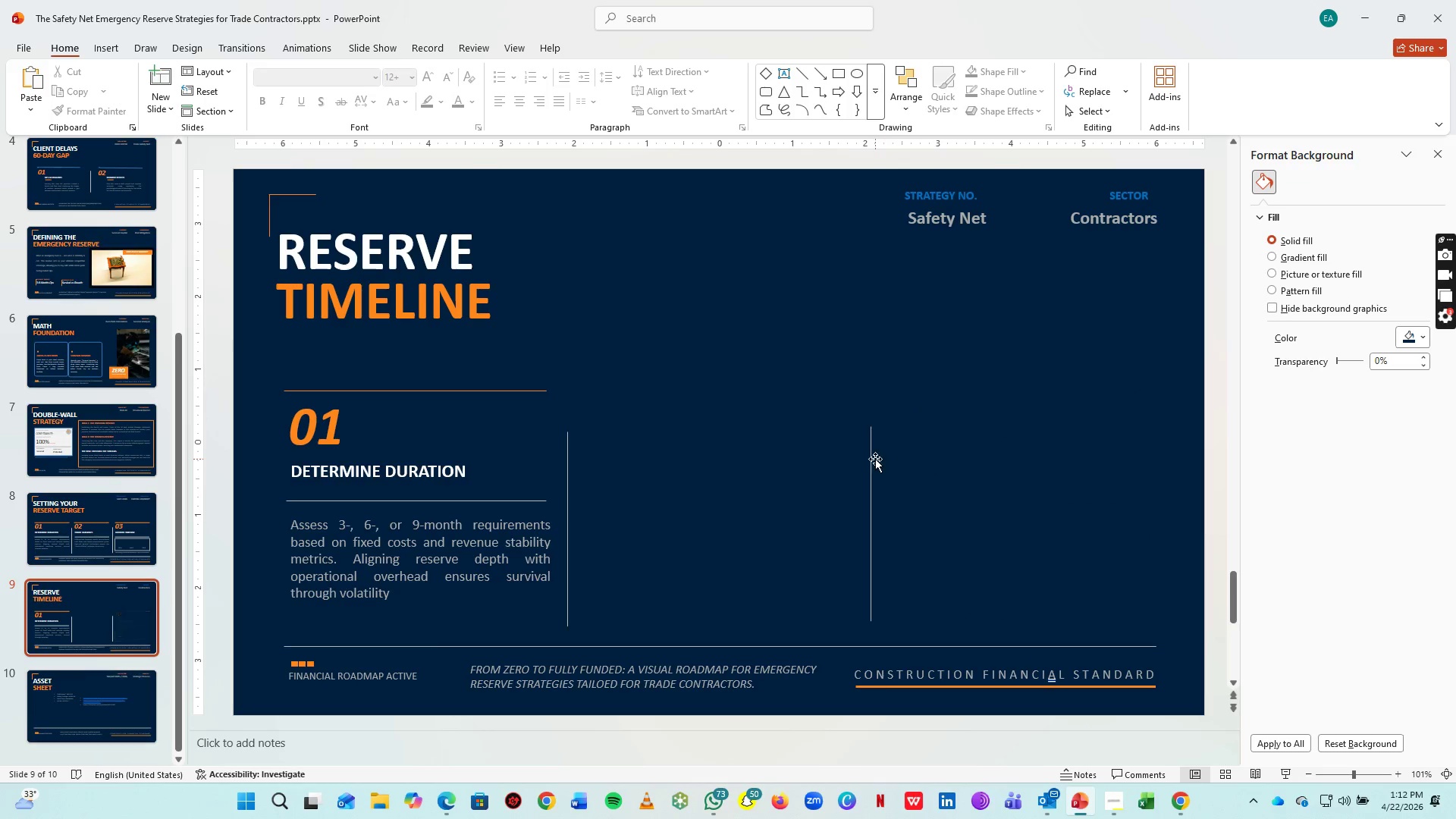 
left_click([874, 459])
 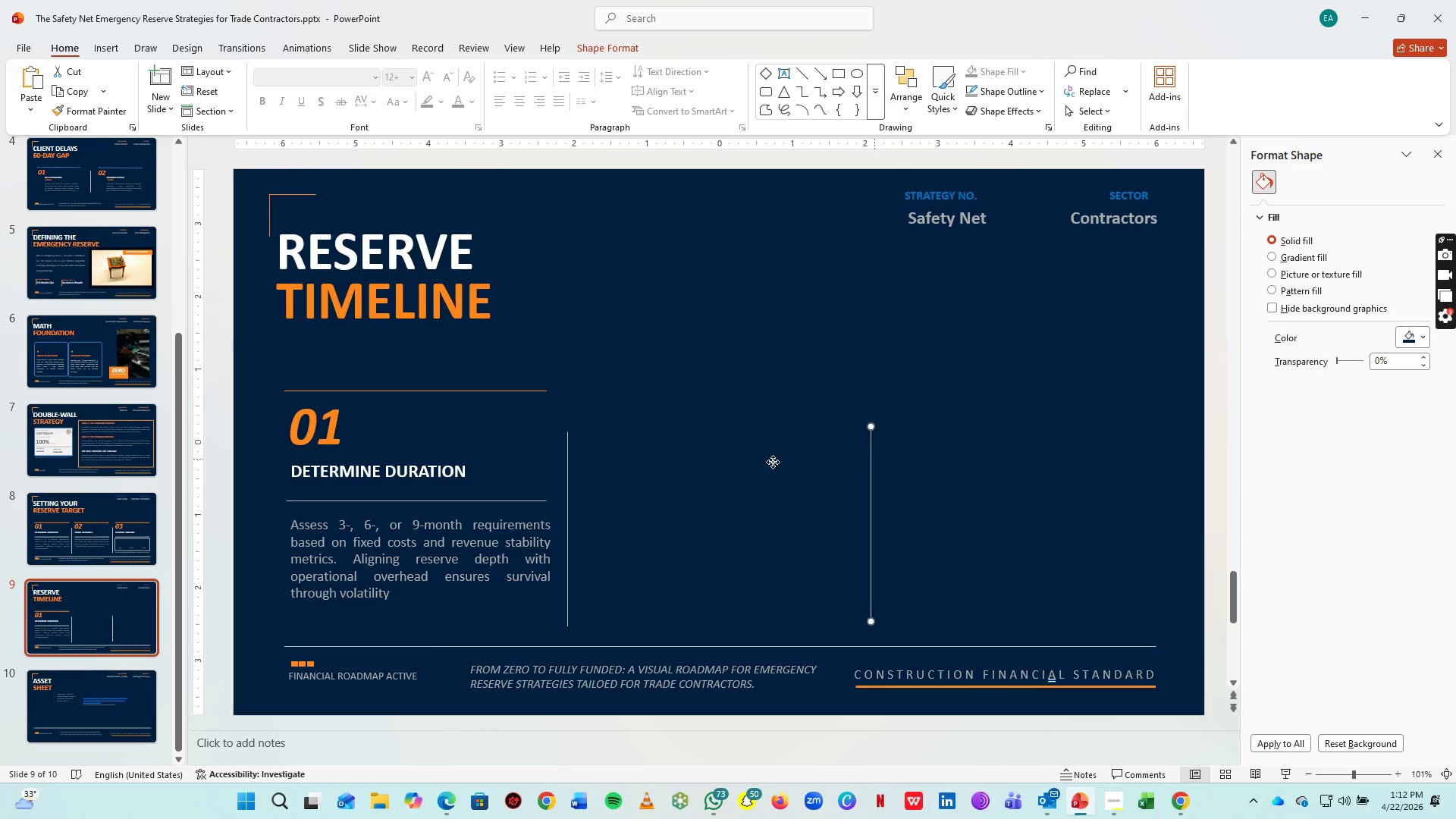 
key(Delete)
 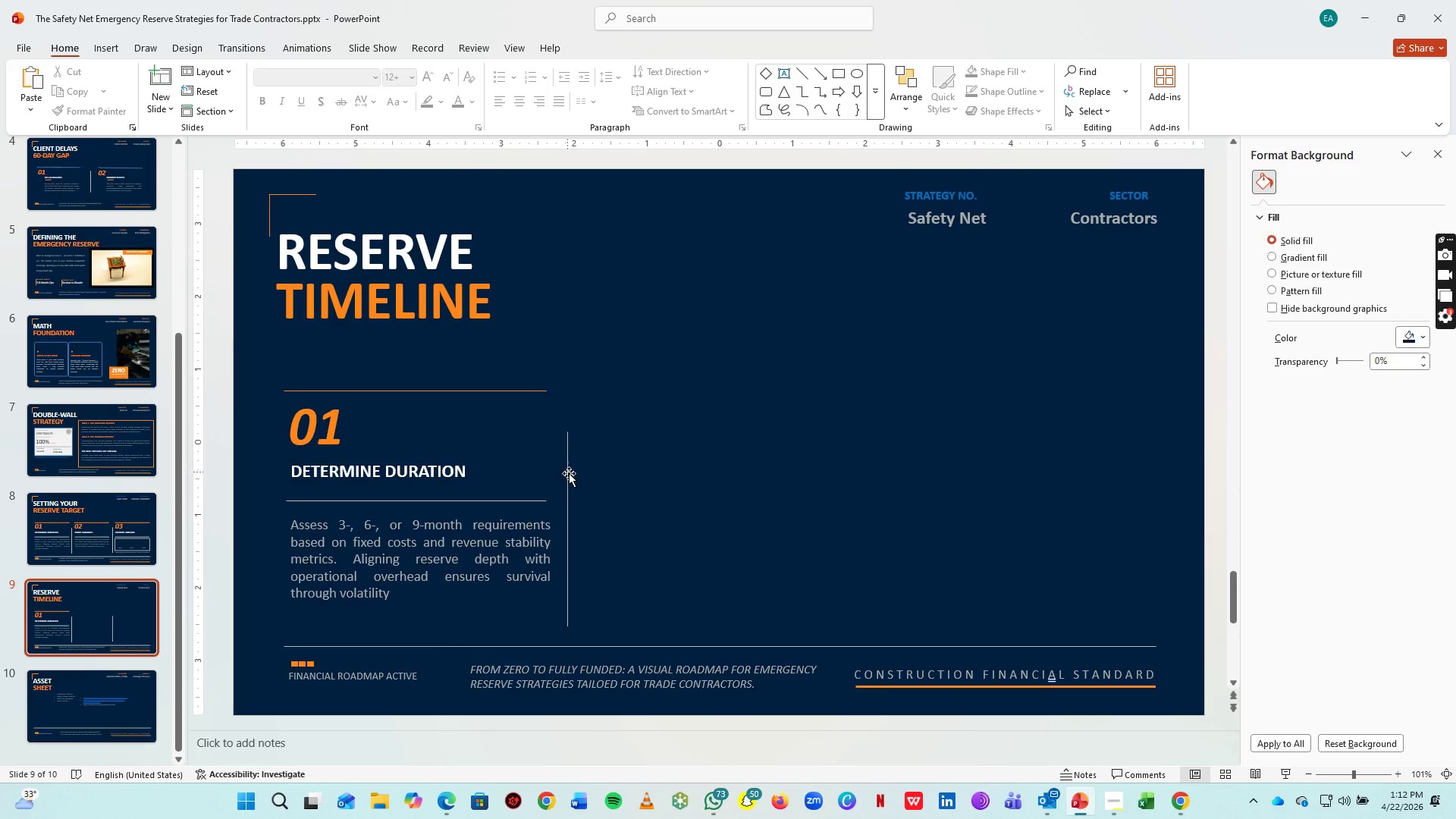 
left_click([570, 473])
 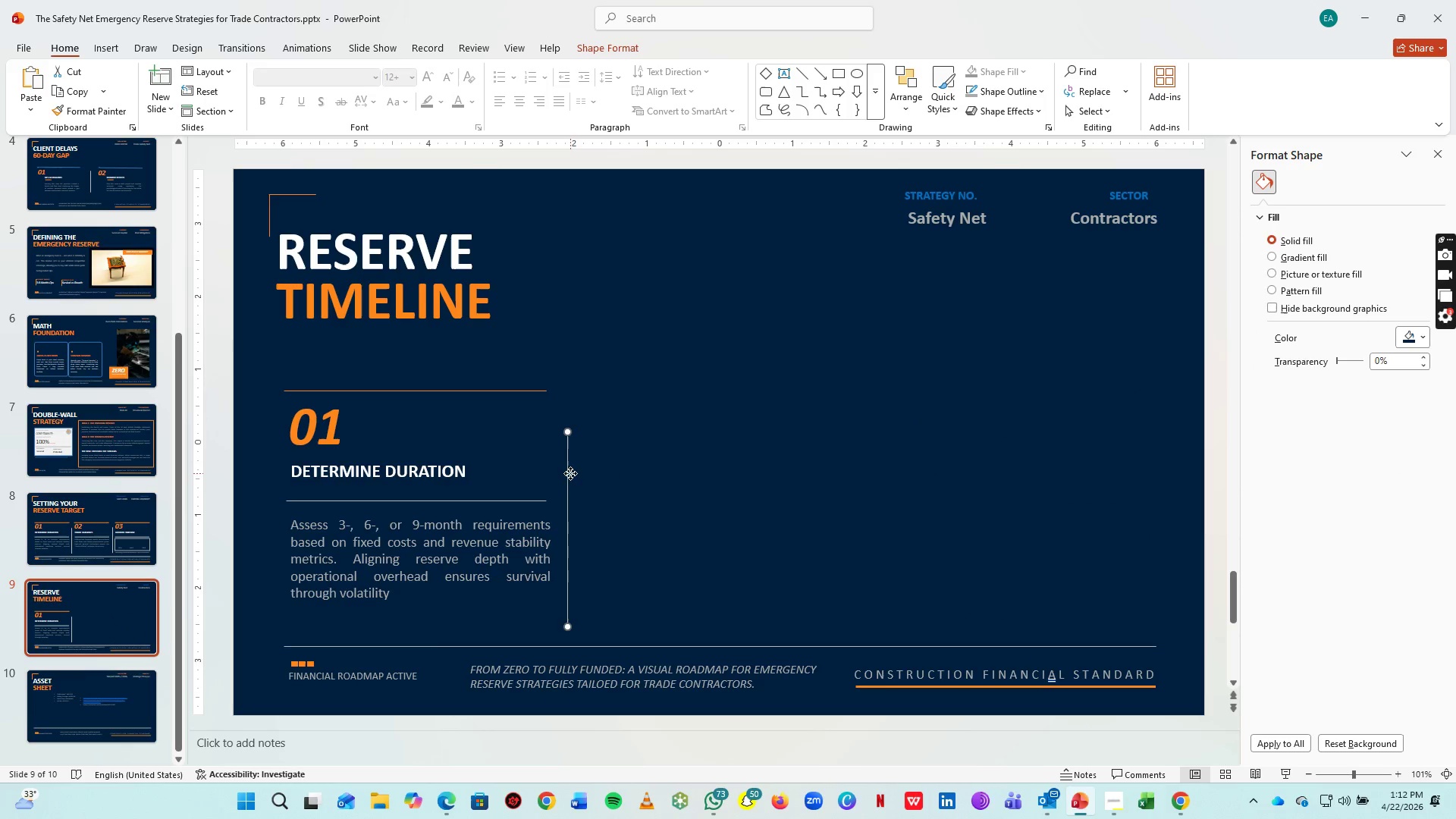 
key(Delete)
 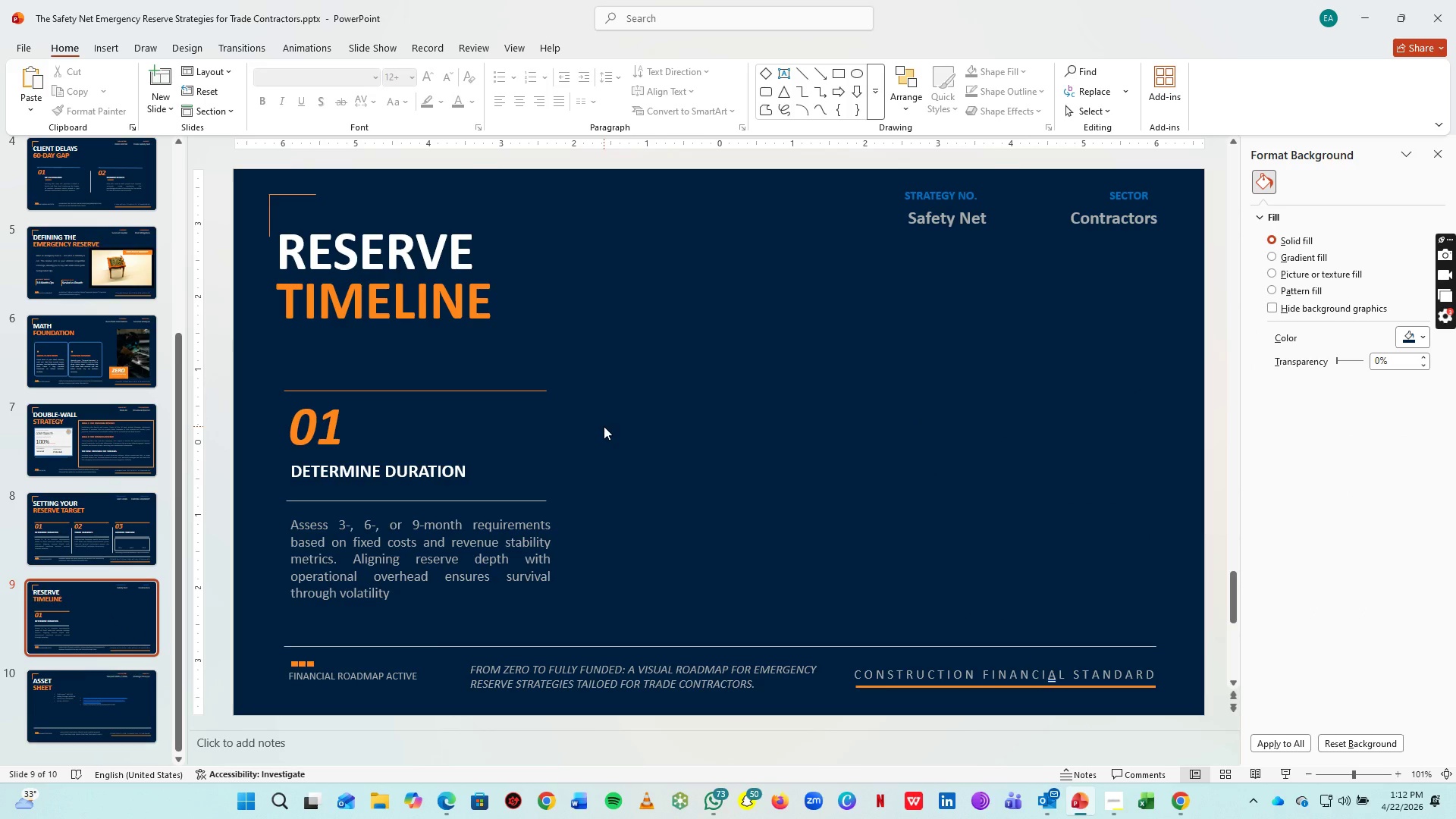 
left_click([390, 475])
 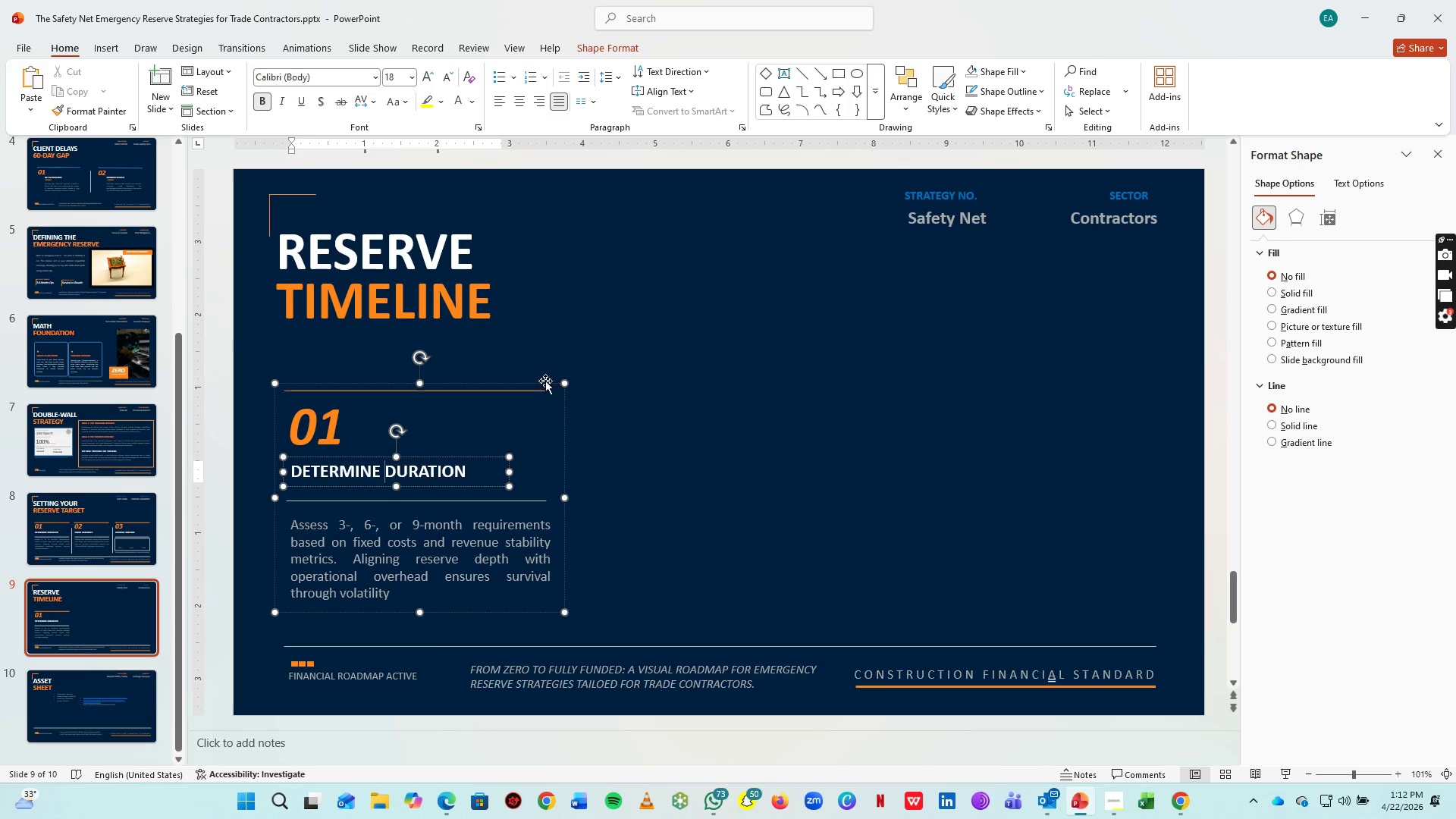 
right_click([543, 382])
 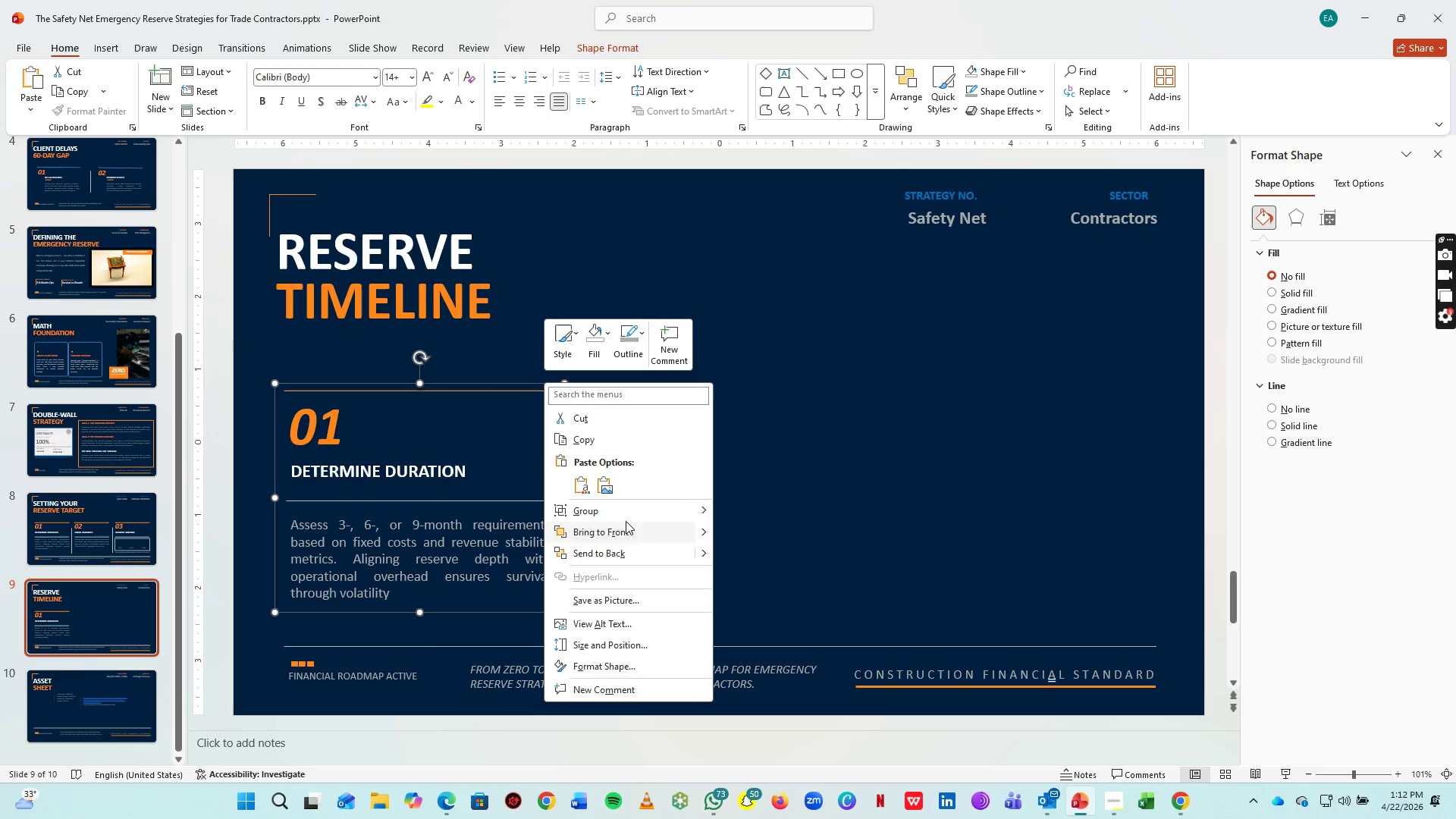 
wait(6.39)
 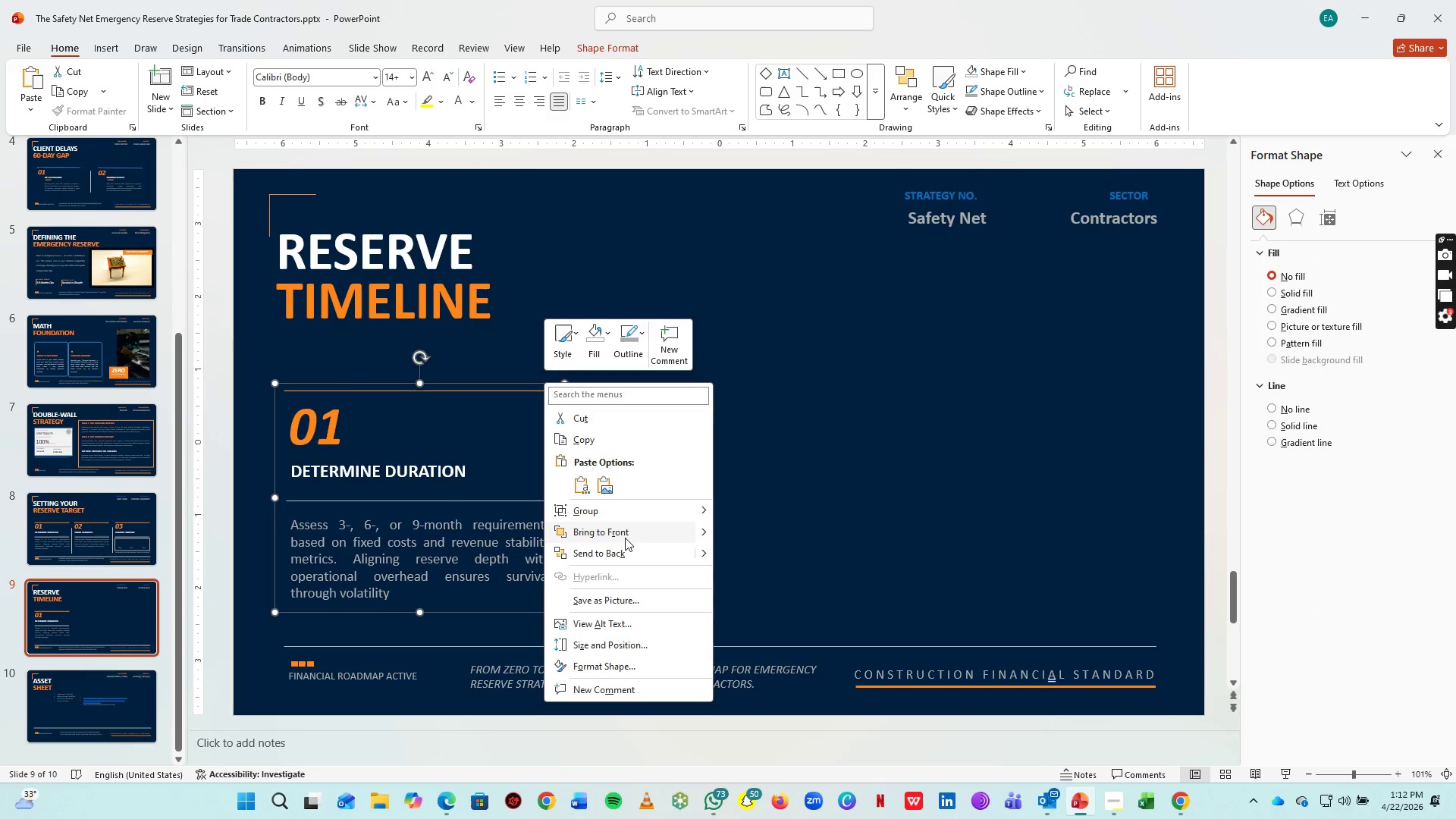 
double_click([682, 437])
 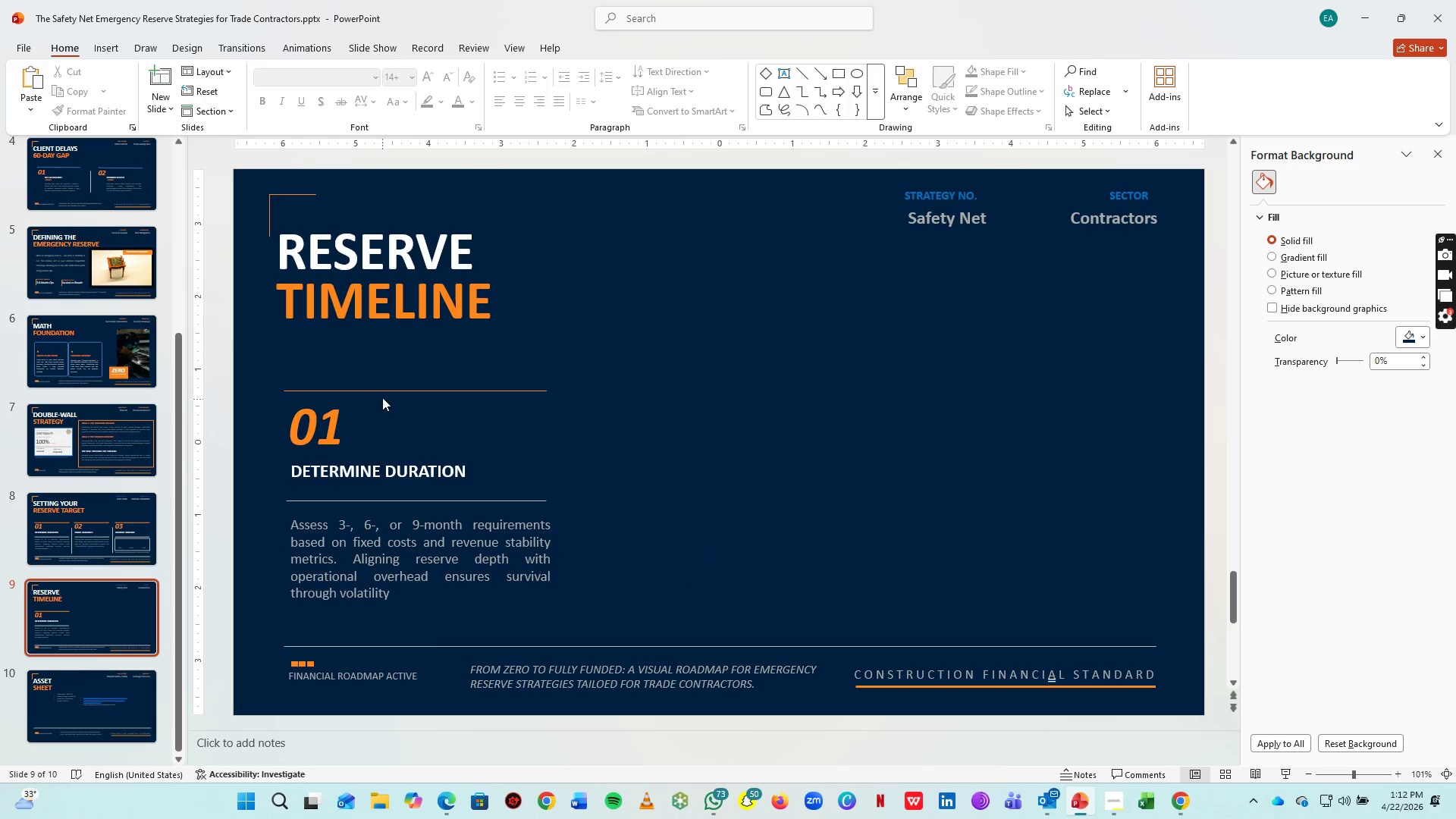 
left_click([384, 391])
 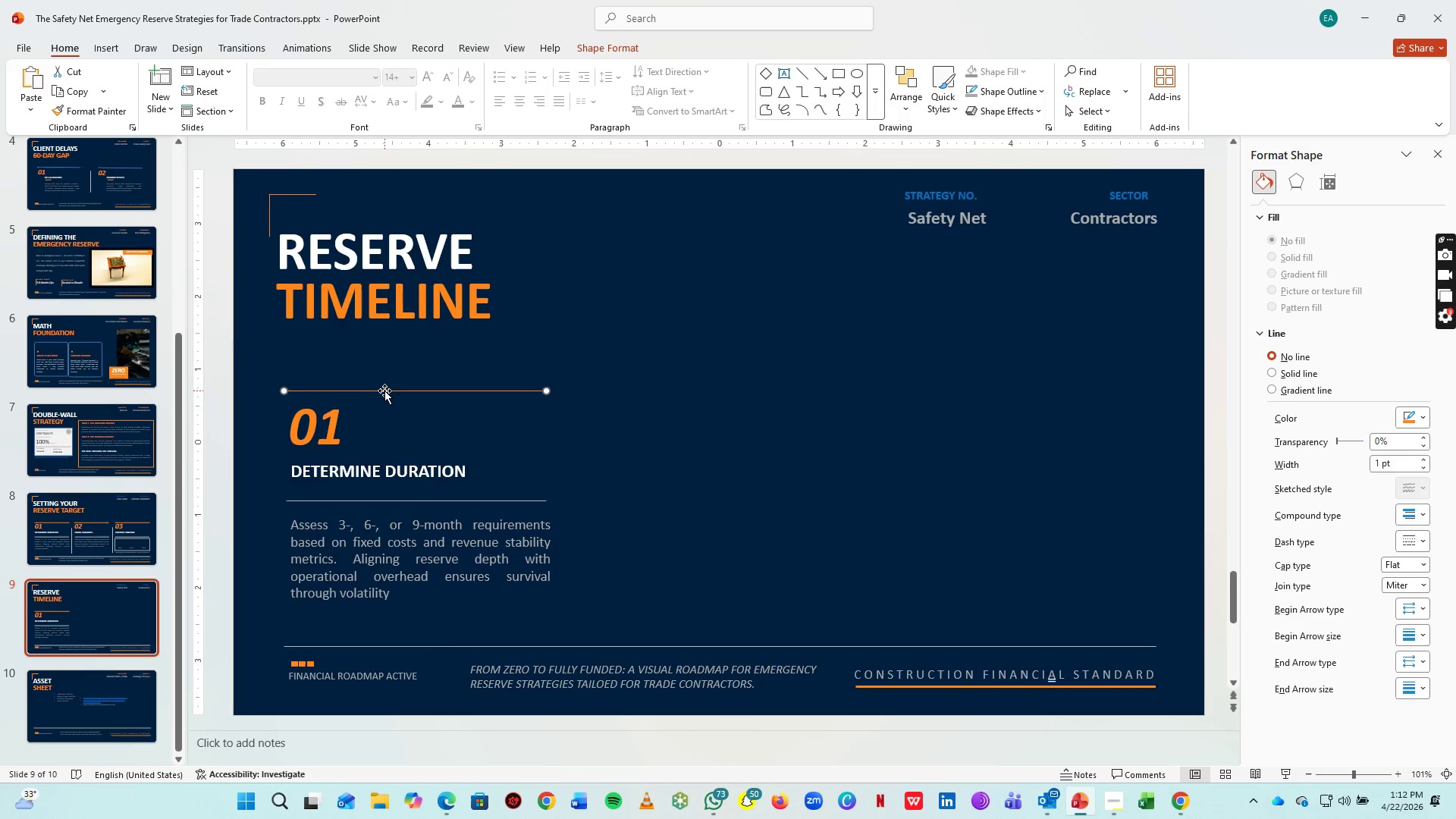 
key(Delete)
 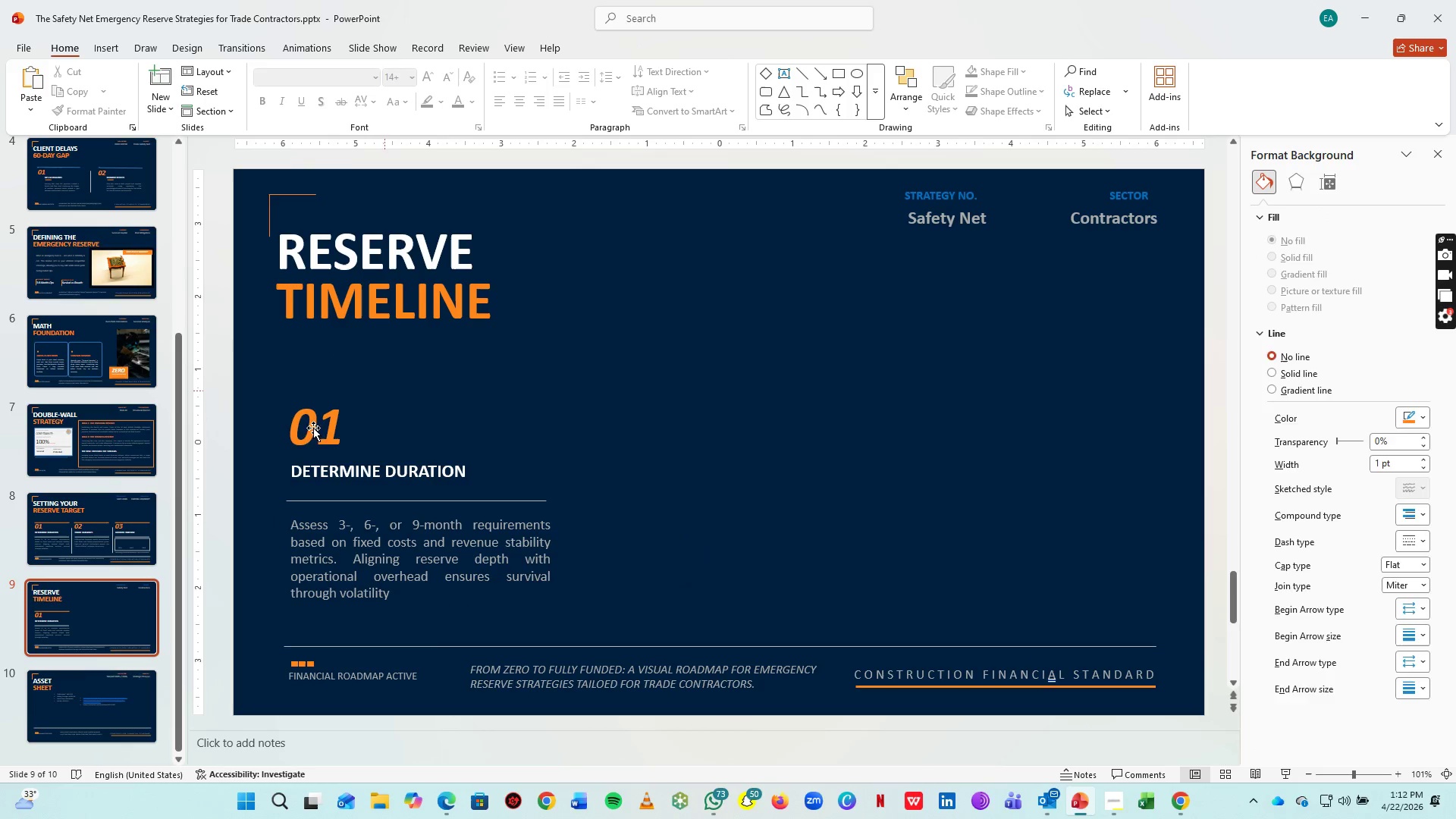 
left_click([309, 428])
 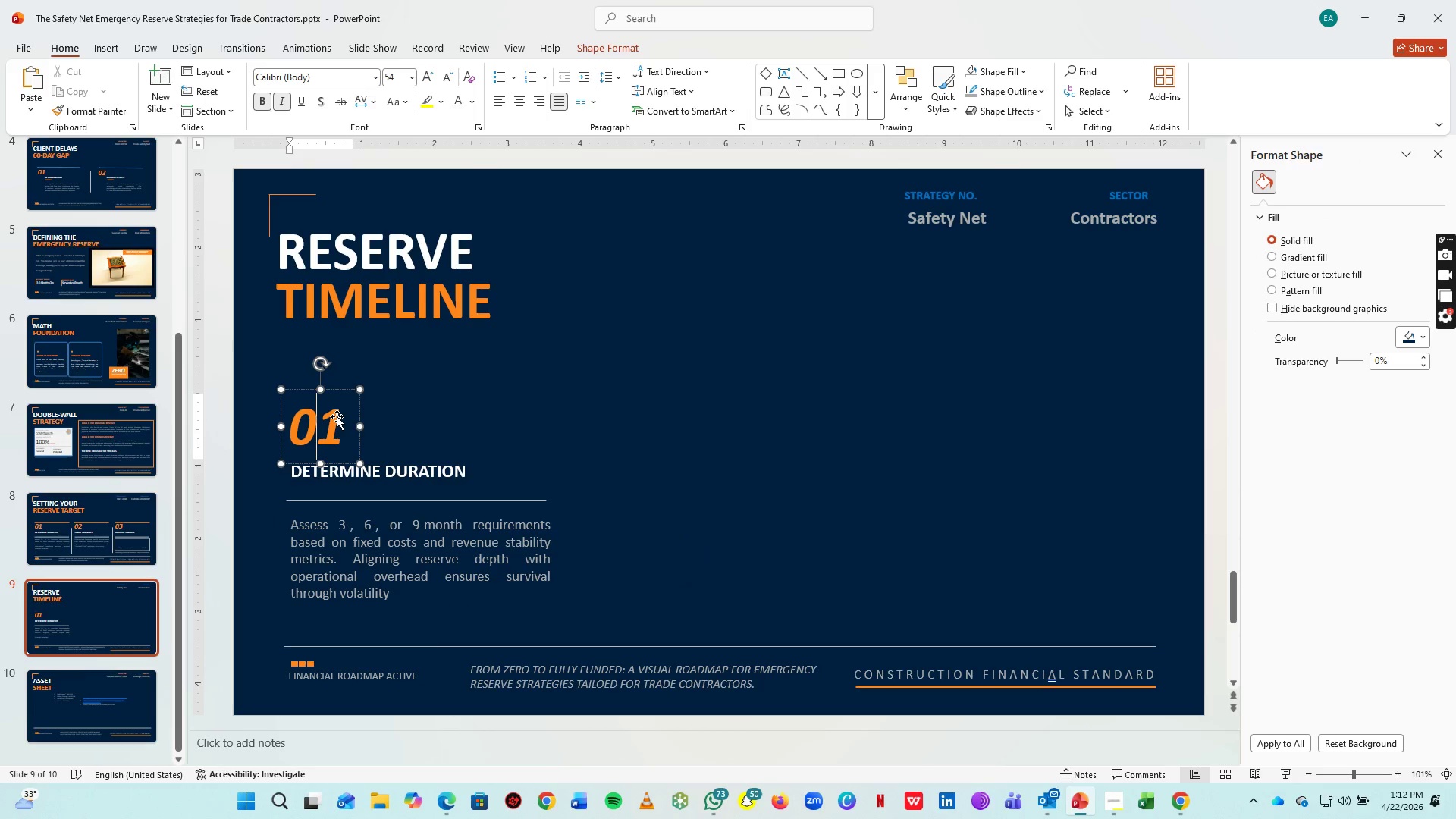 
left_click([337, 416])
 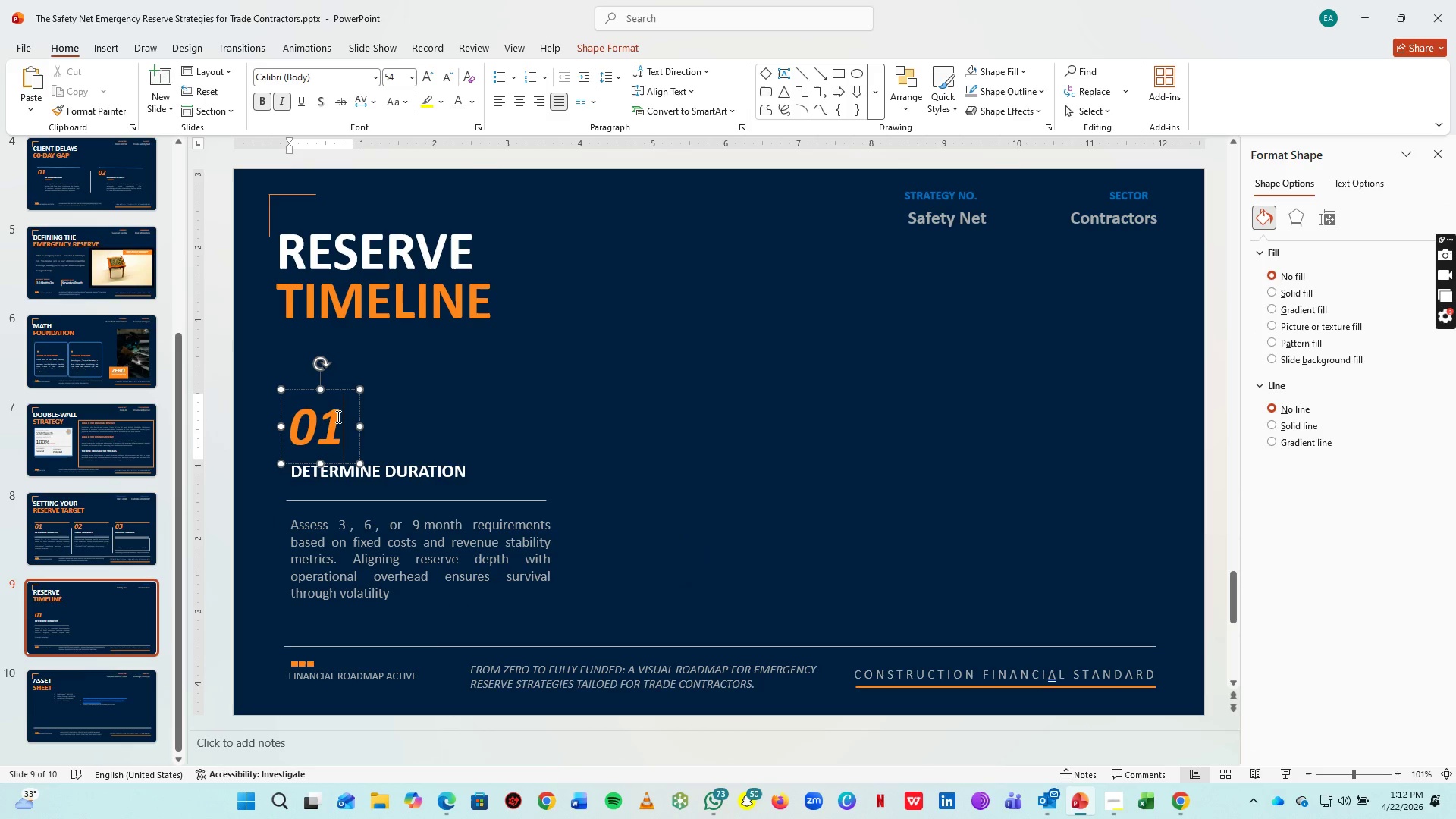 
key(Control+ControlLeft)
 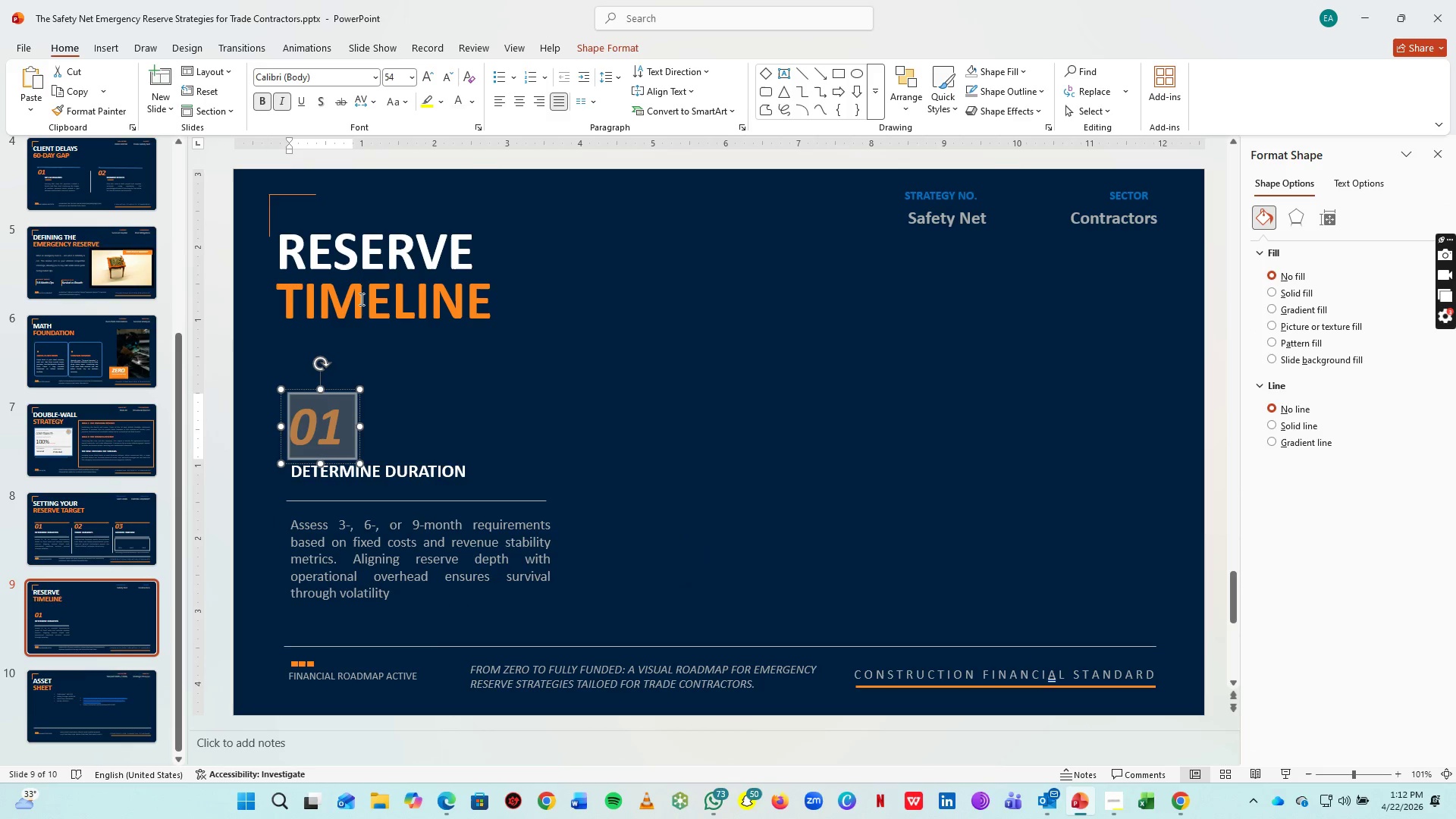 
key(Control+A)
 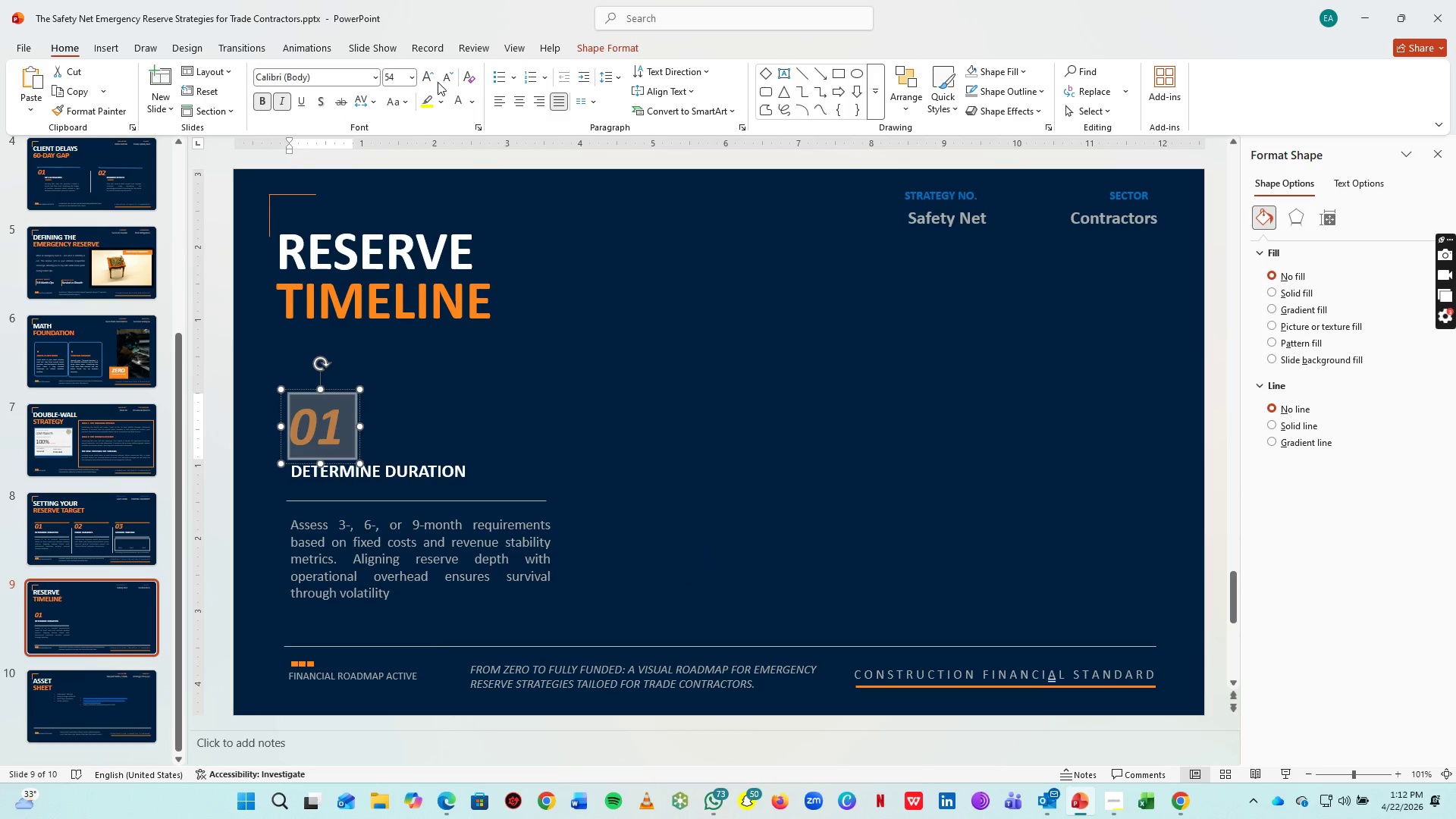 
double_click([446, 79])
 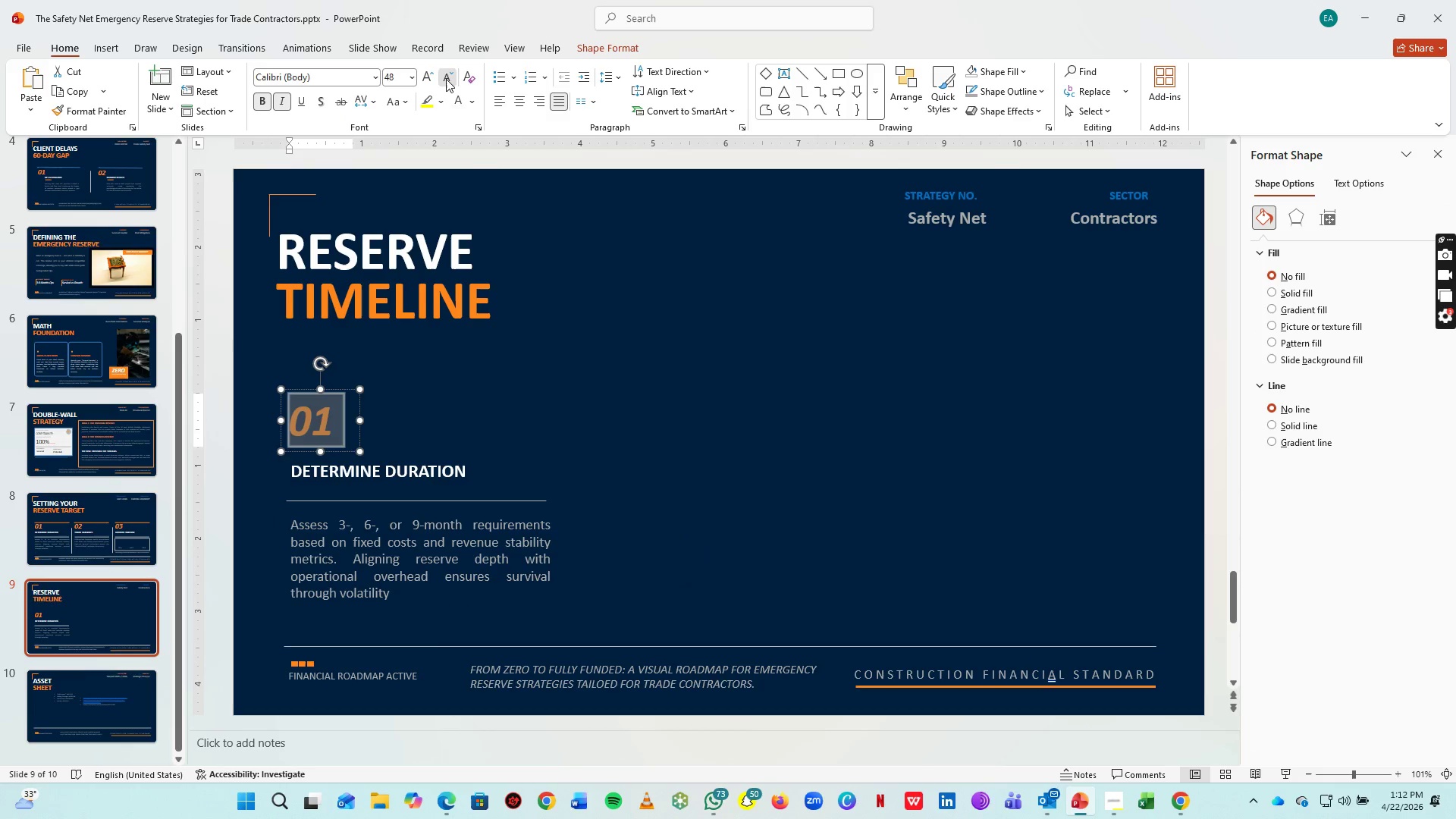 
triple_click([446, 79])
 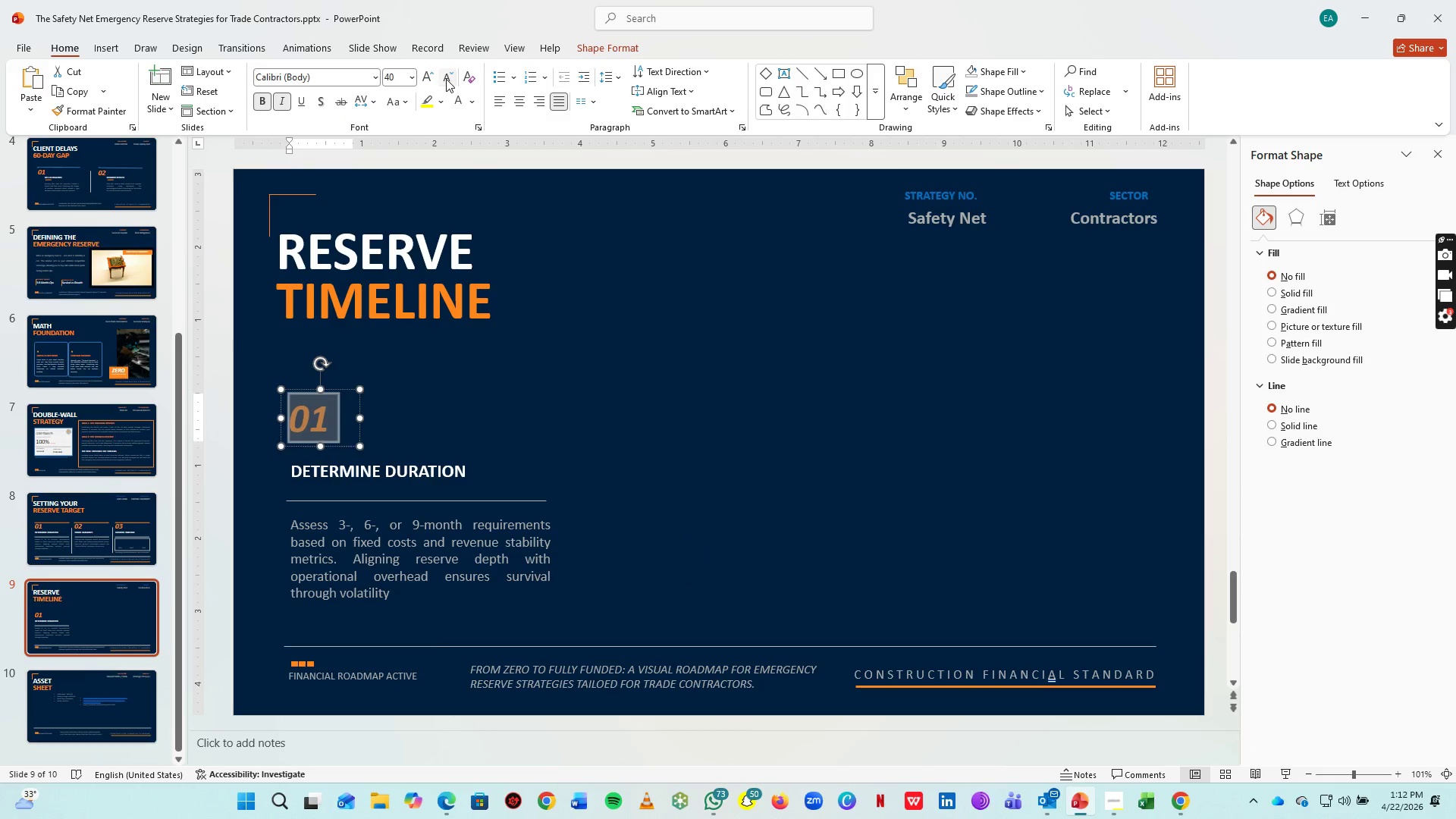 
triple_click([446, 79])
 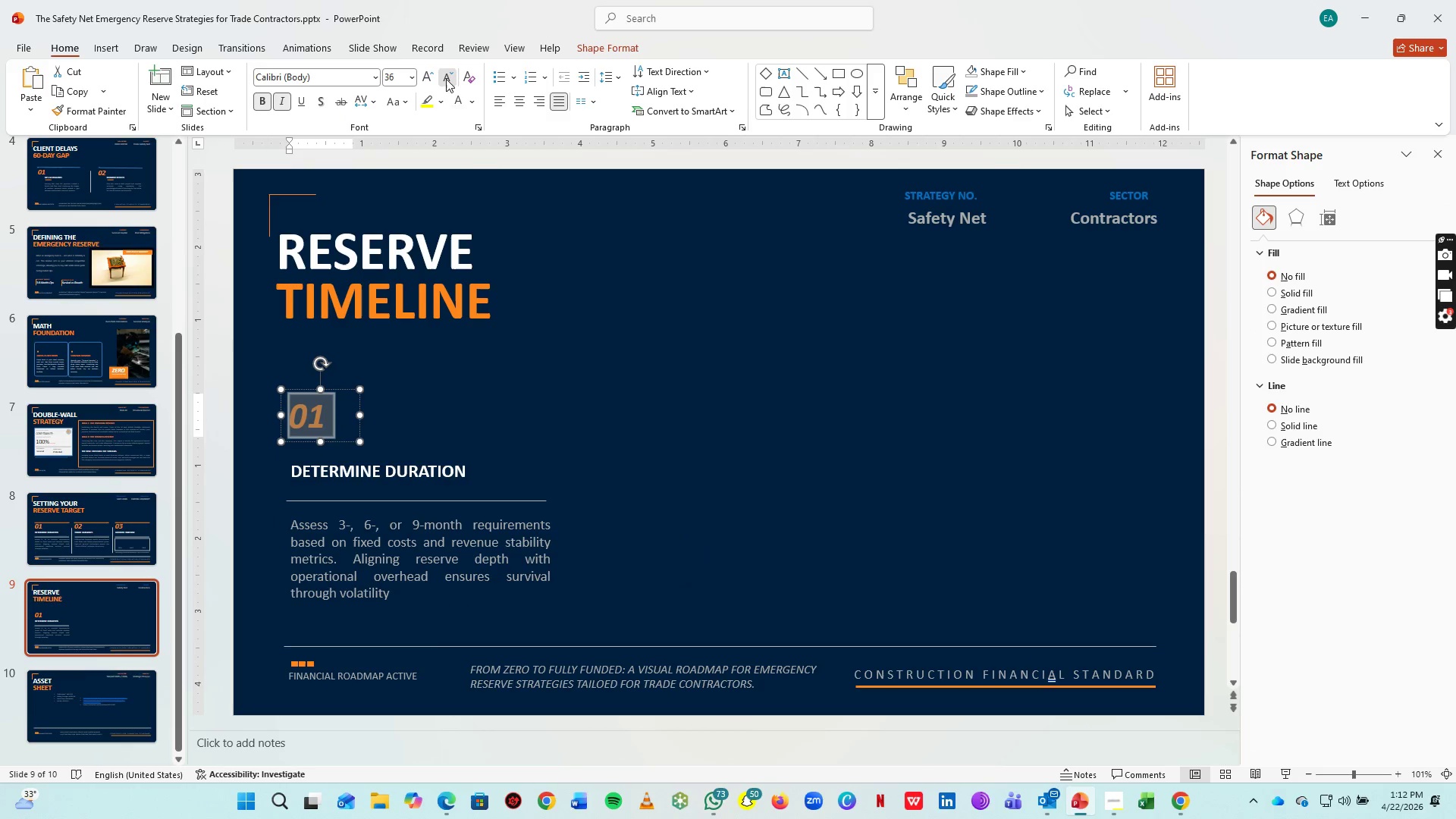 
triple_click([446, 79])
 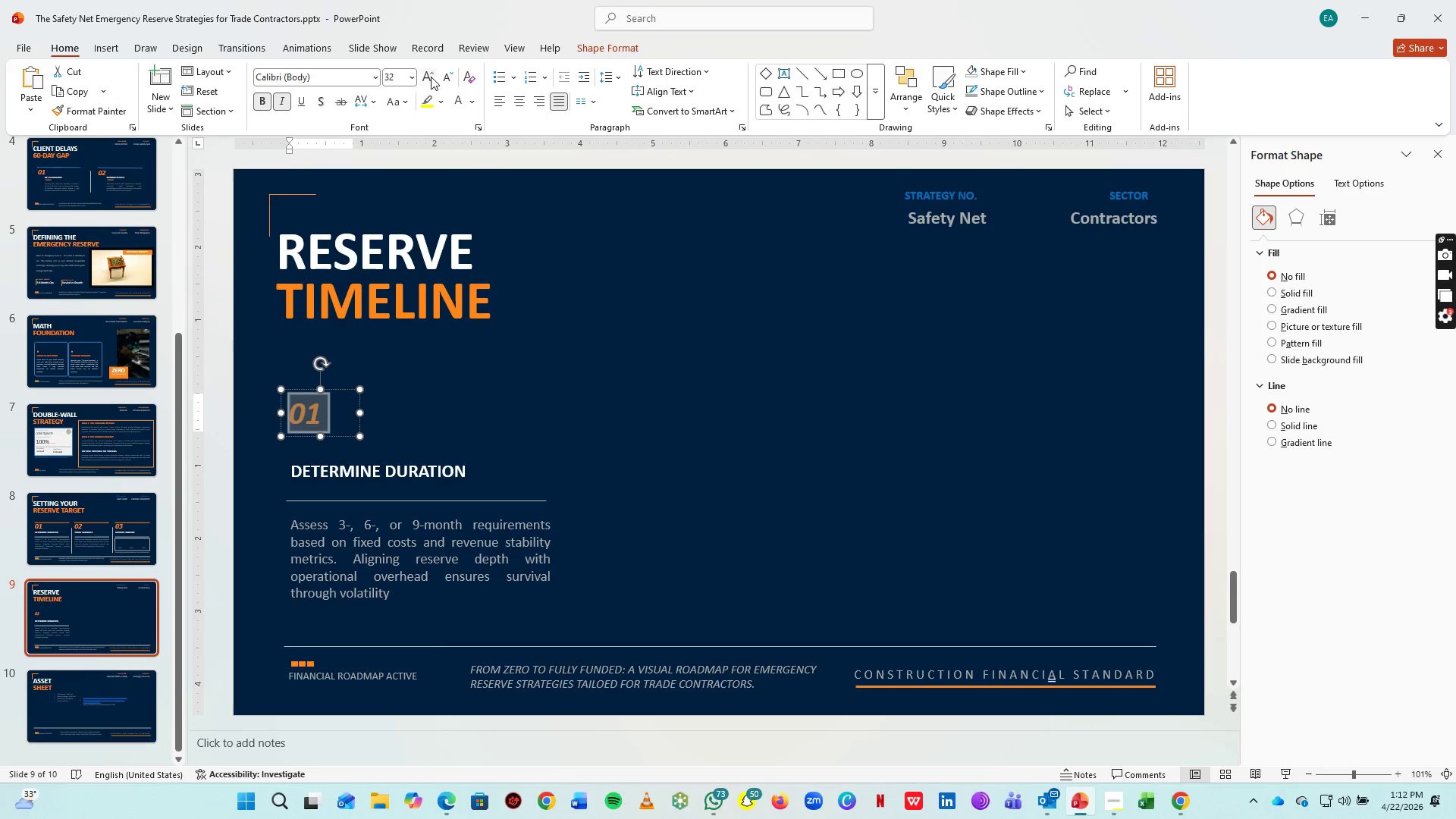 
left_click([431, 77])
 